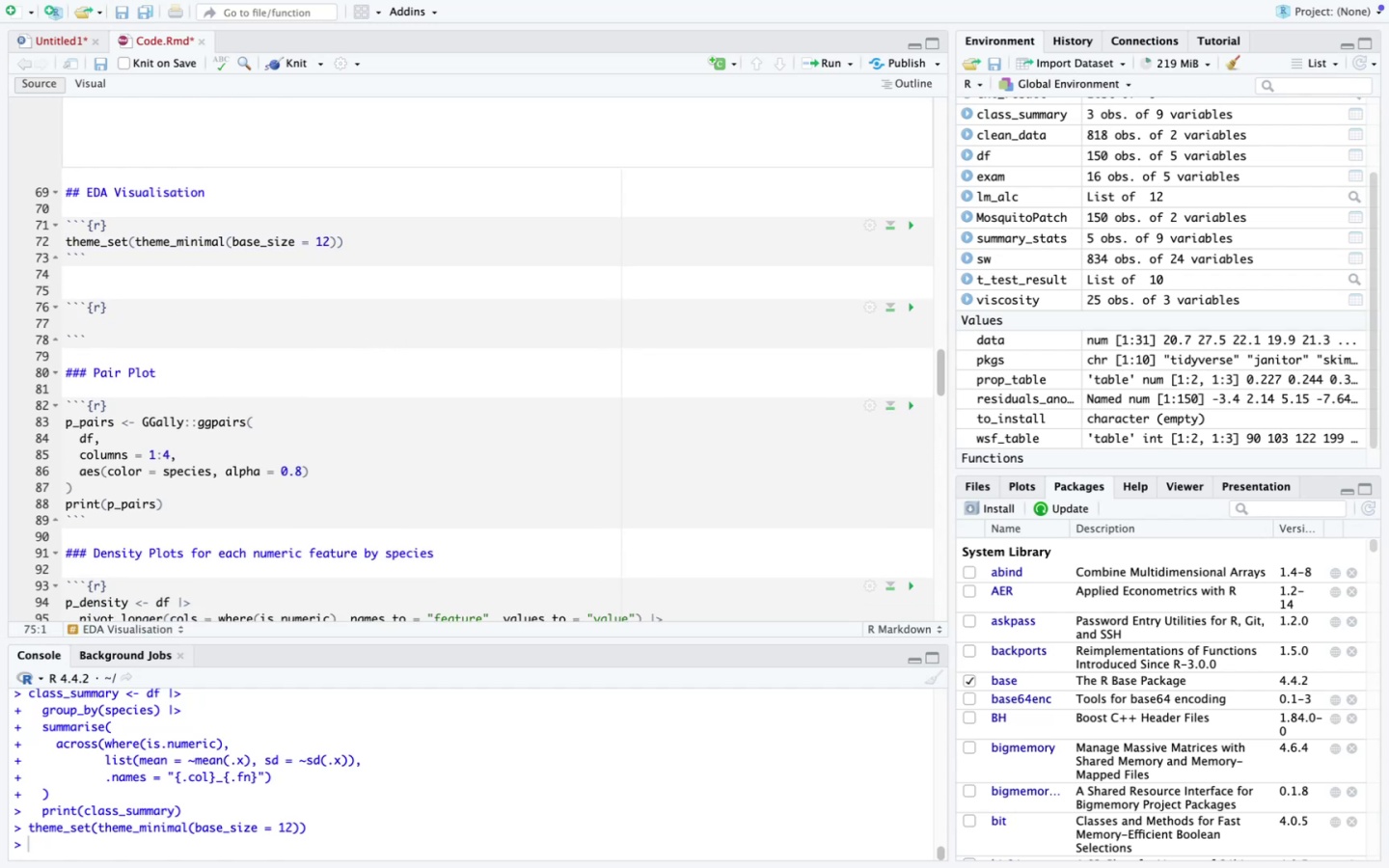 
type(# )
key(Backspace)
type(## Pair PLot)
key(Backspace)
key(Backspace)
key(Backspace)
type(lot)
 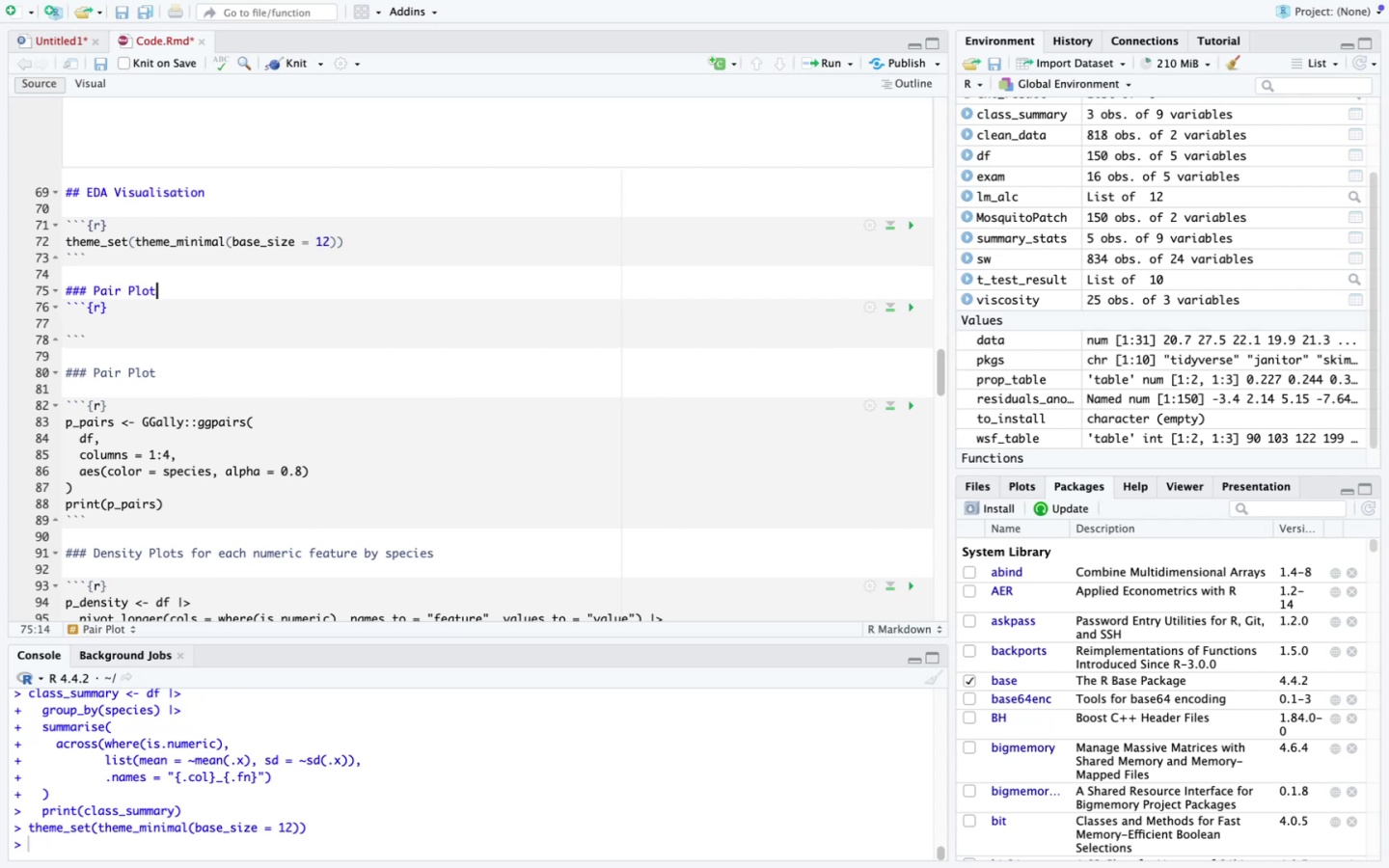 
 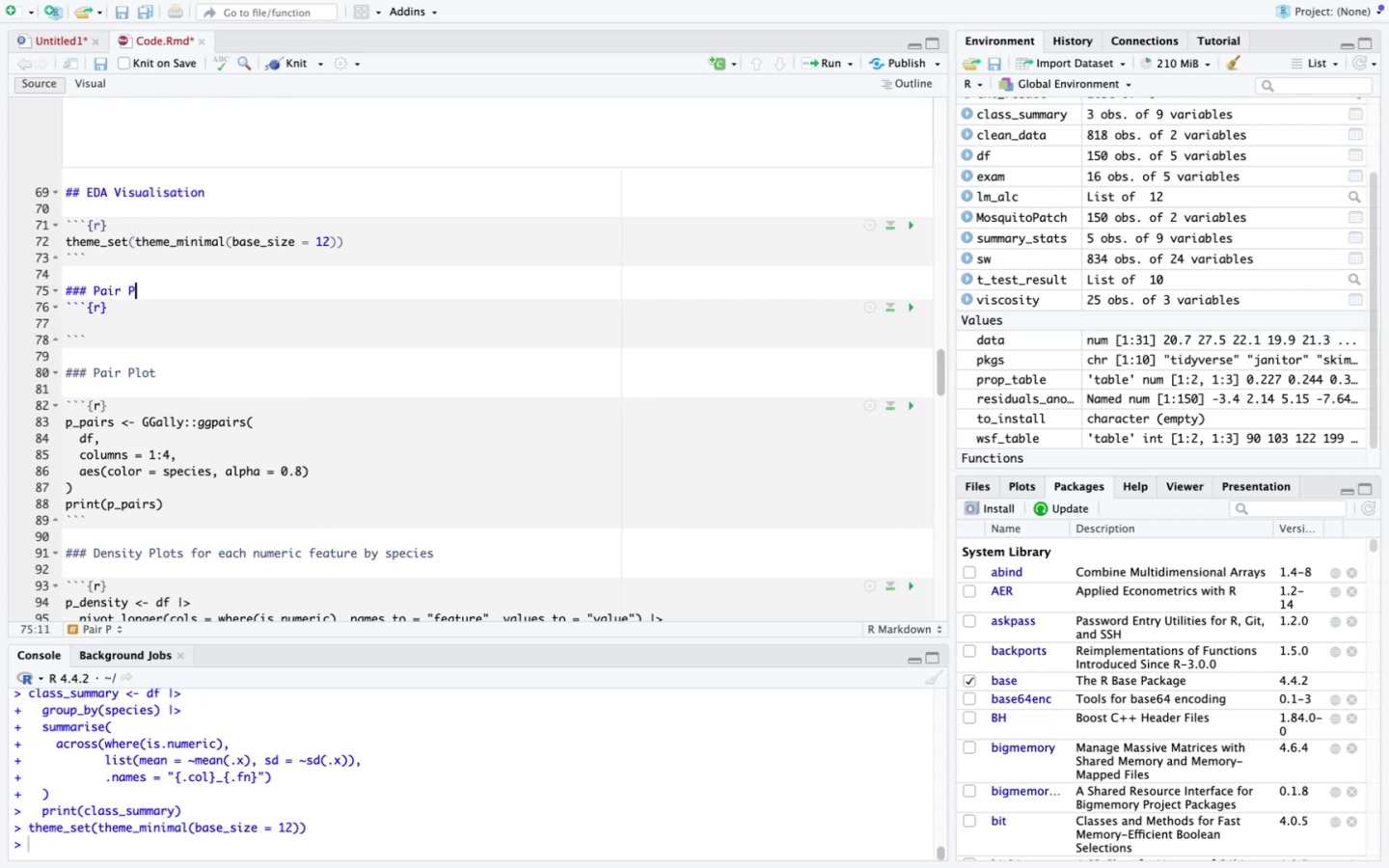 
key(Enter)
 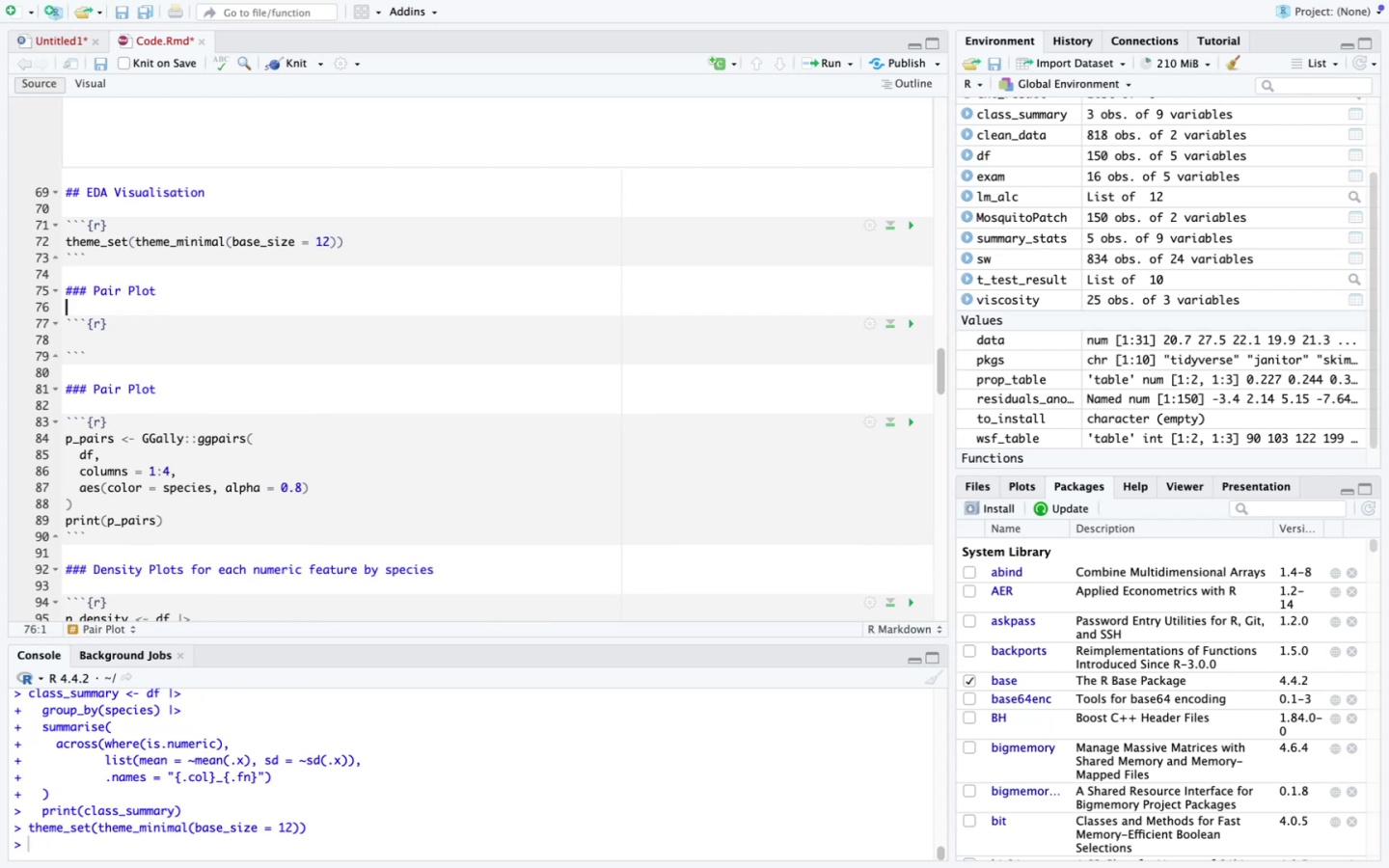 
key(ArrowDown)
 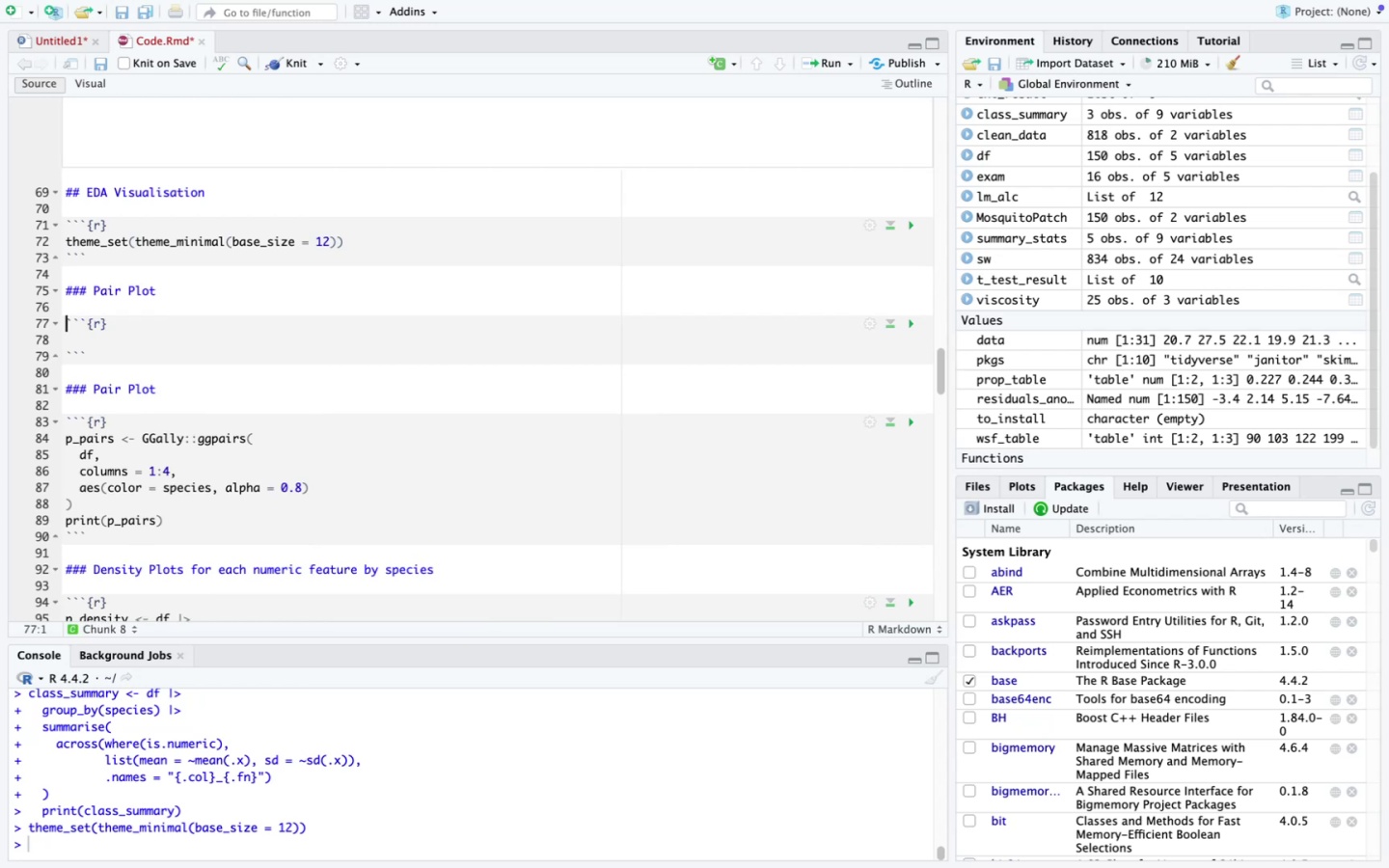 
key(ArrowDown)
 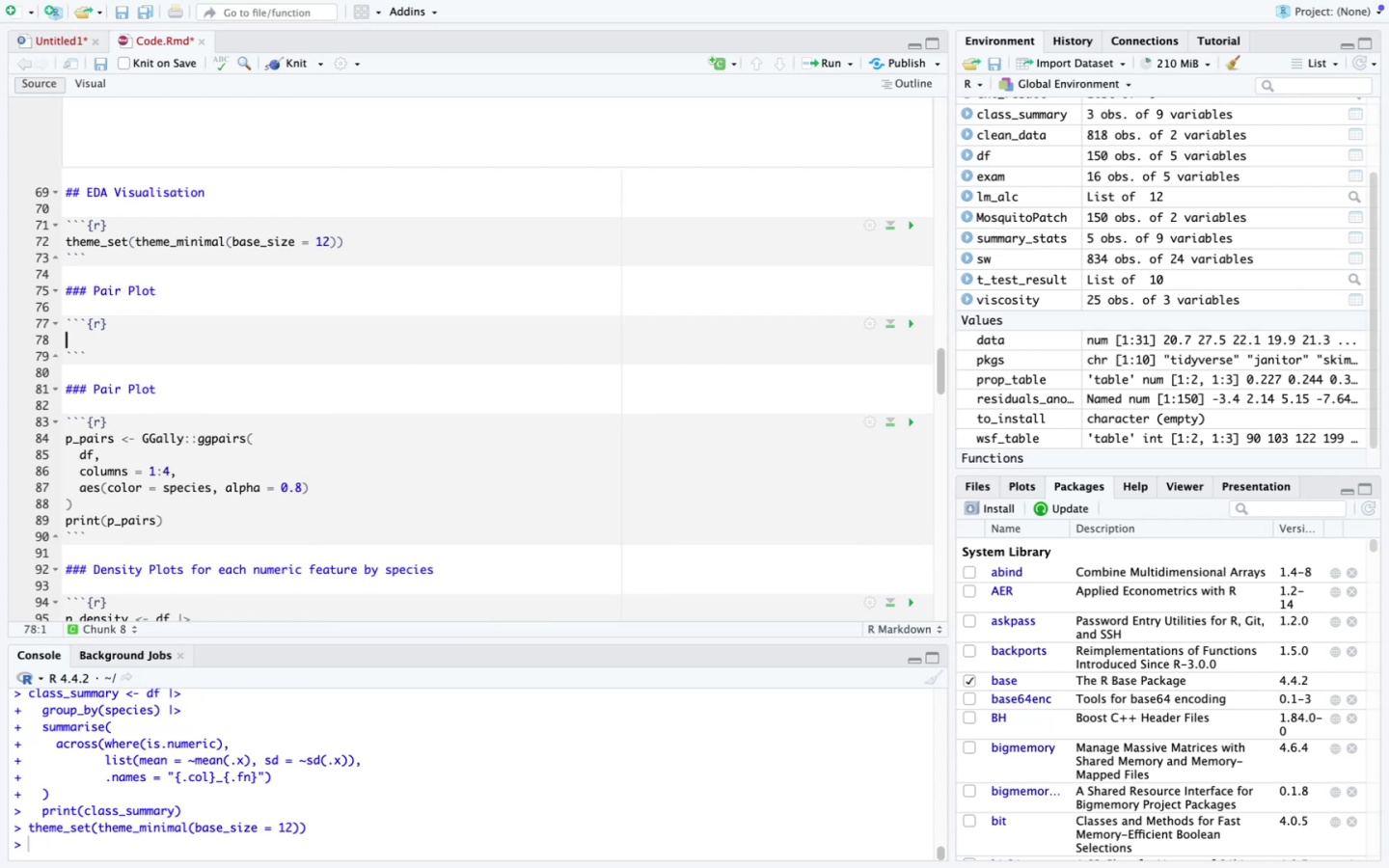 
type(pp)
key(Backspace)
type(_pairs <- GGally::)
 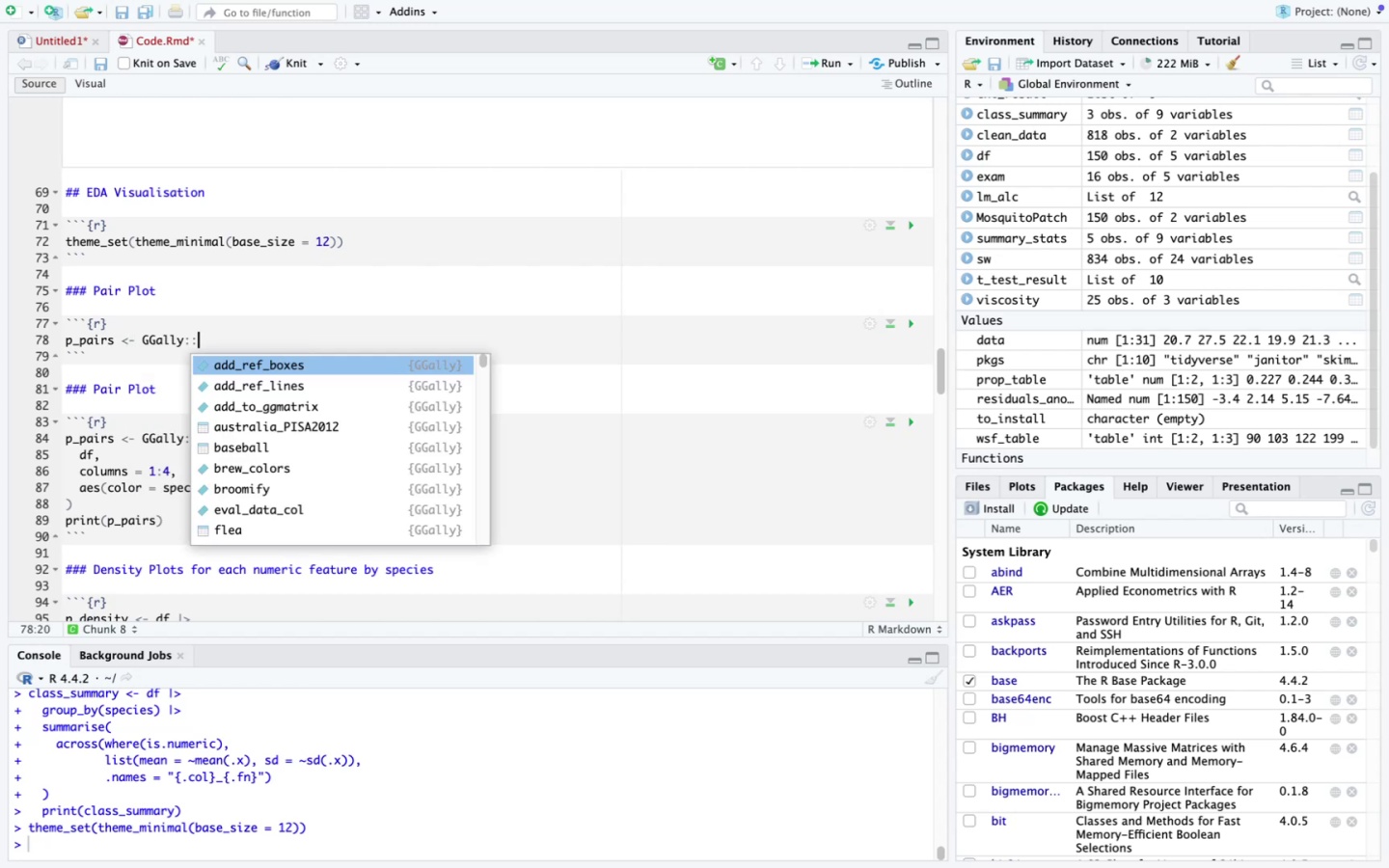 
left_click([116, 328])
 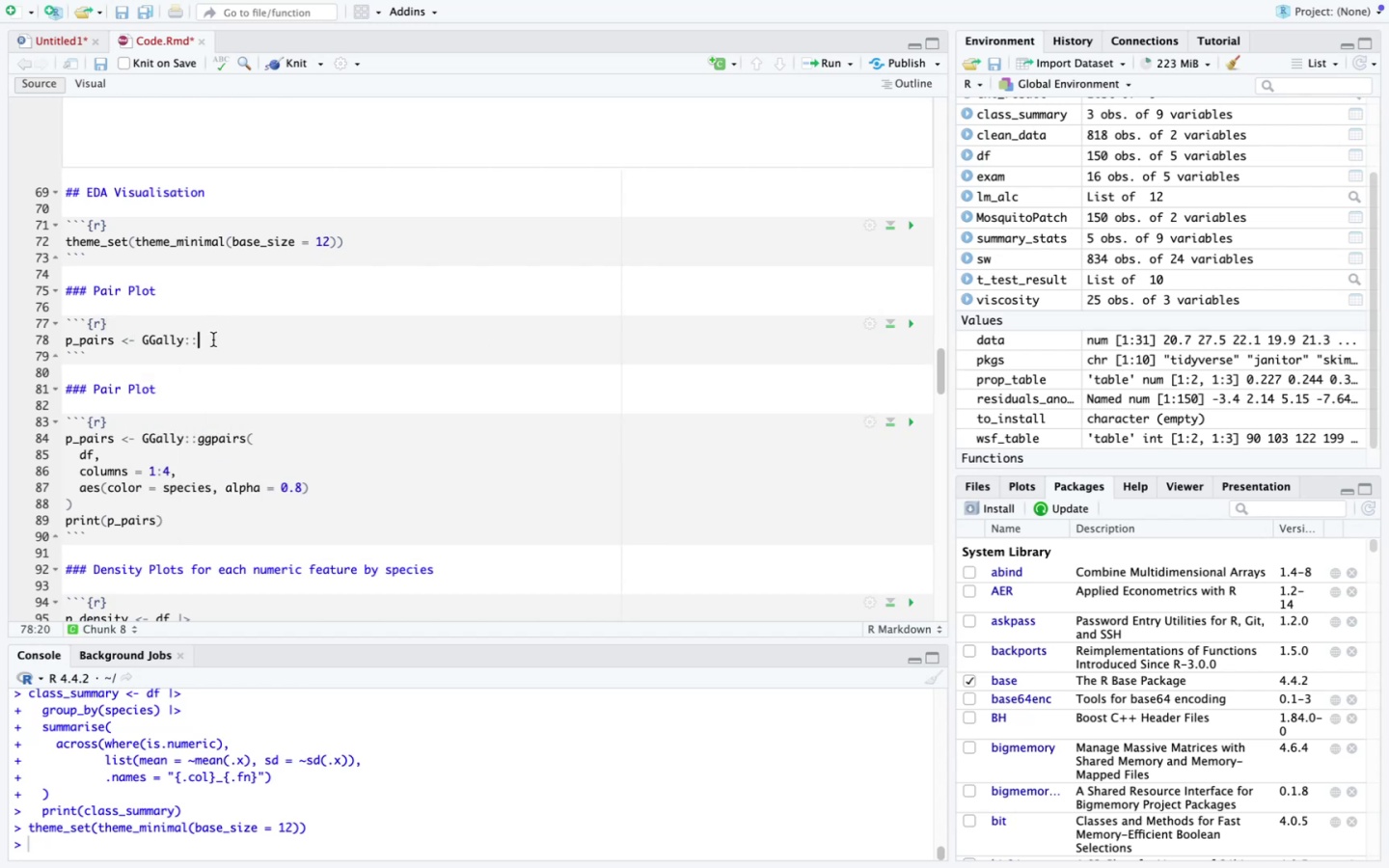 
type(ggpairs()
 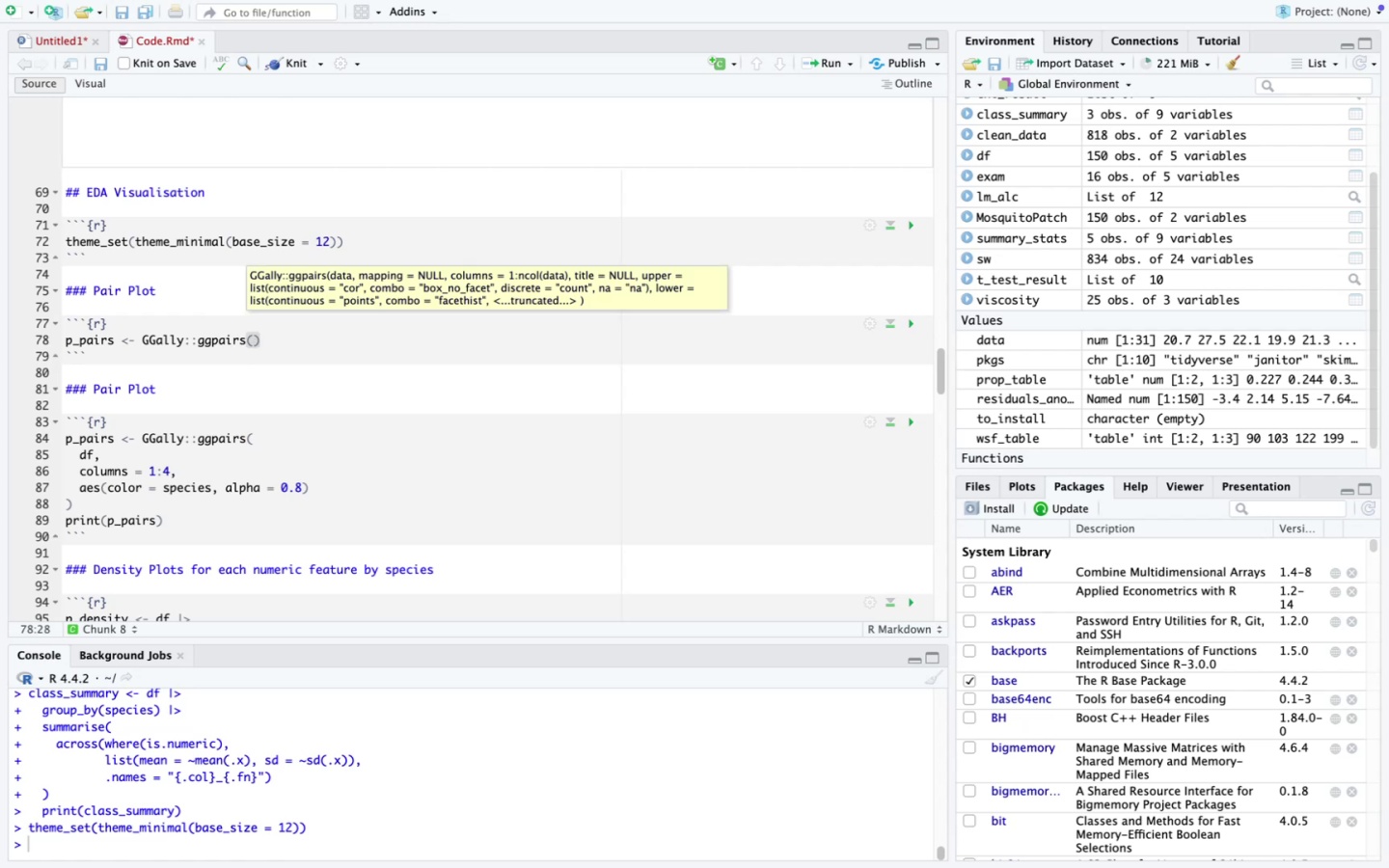 
key(Enter)
 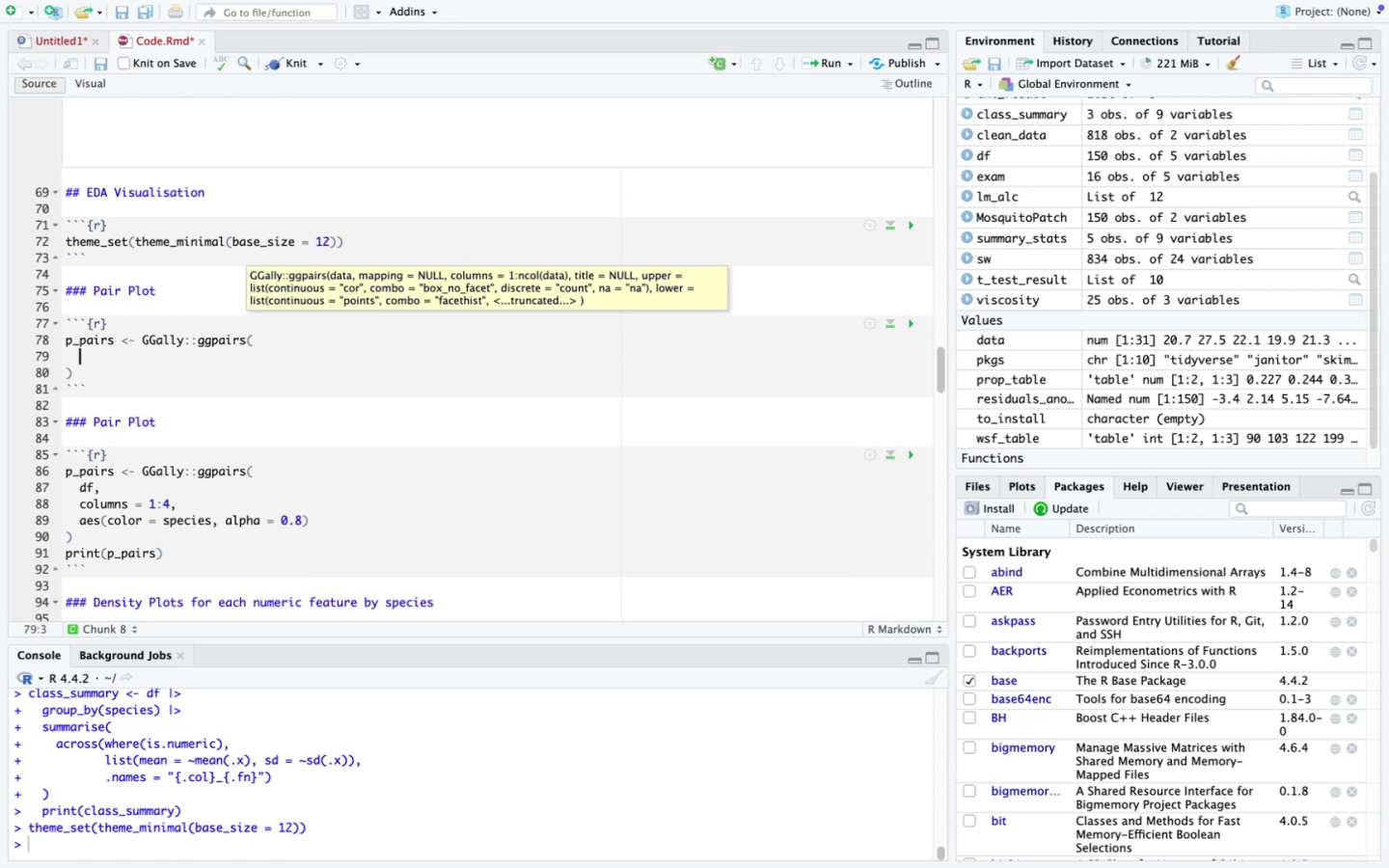 
type(df,)
 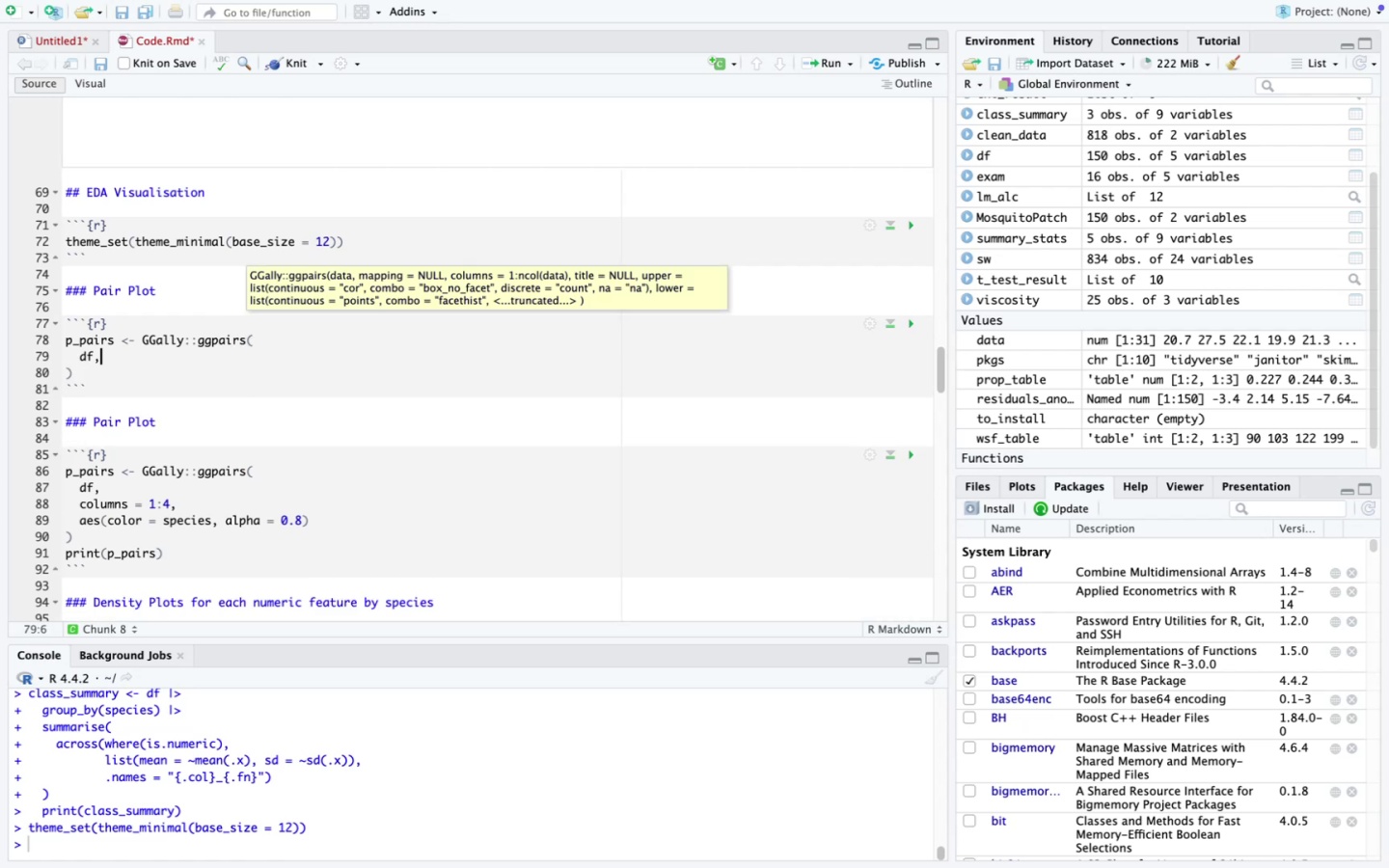 
key(Enter)
 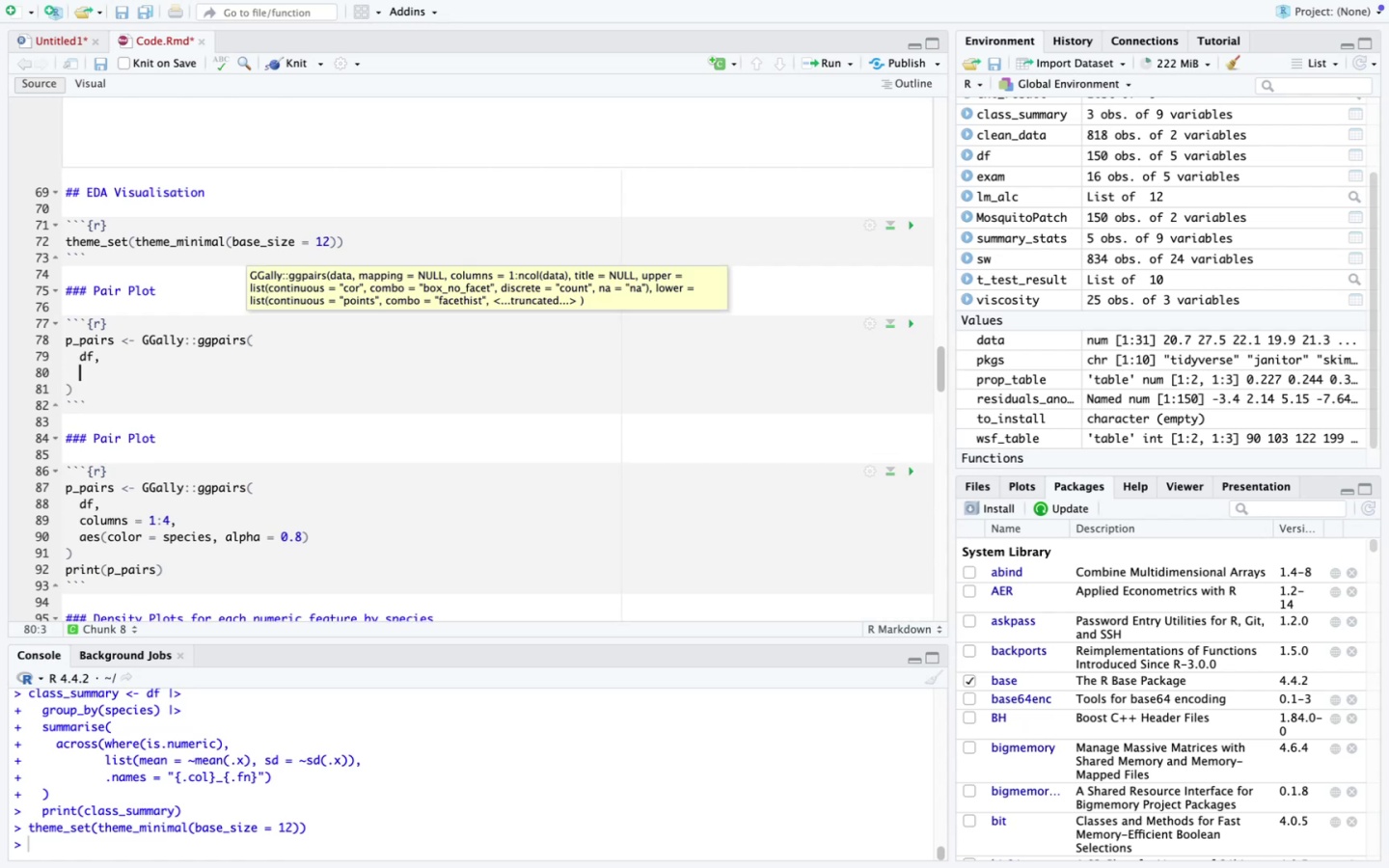 
type(columns = 1:4,)
 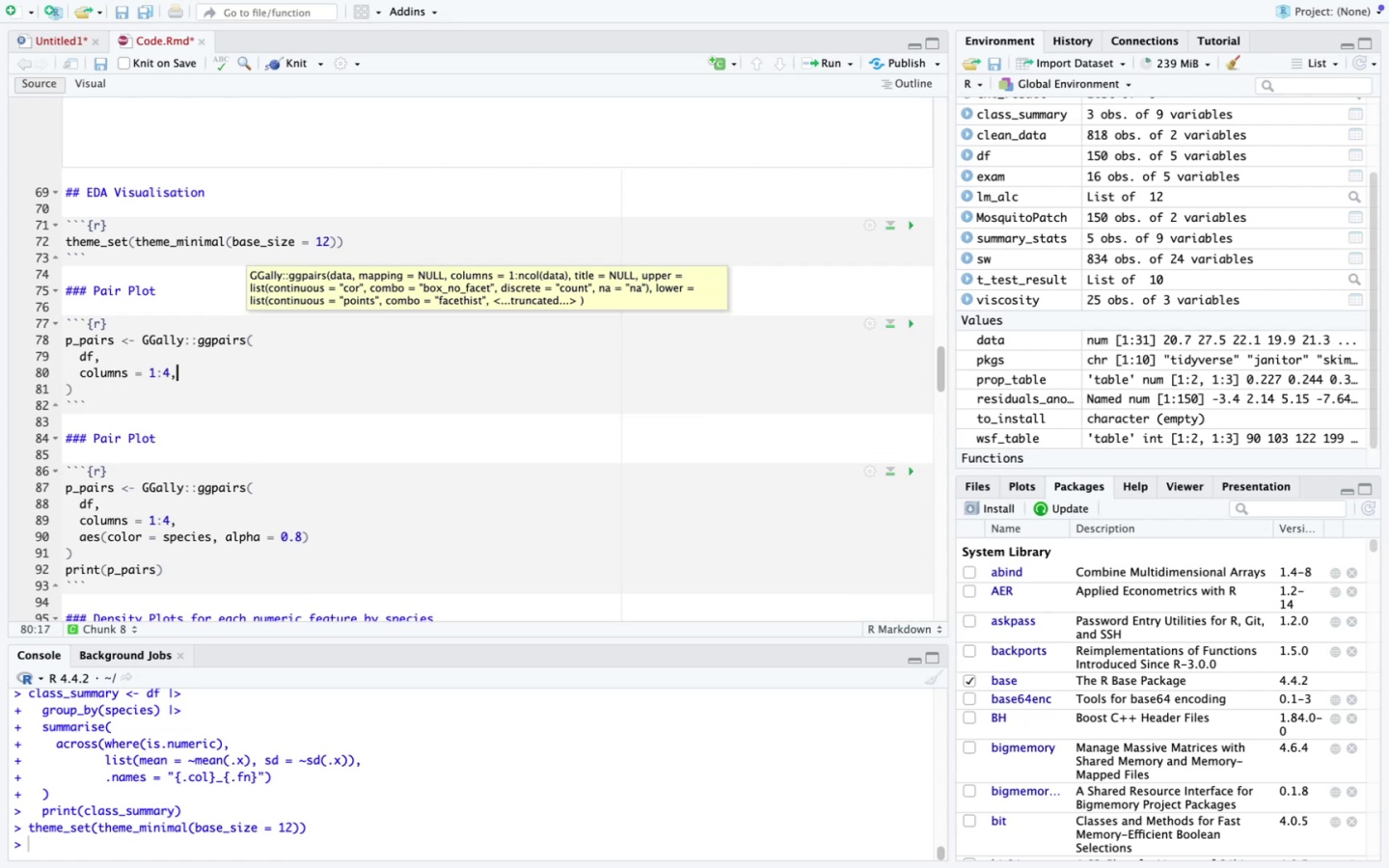 
key(Enter)
 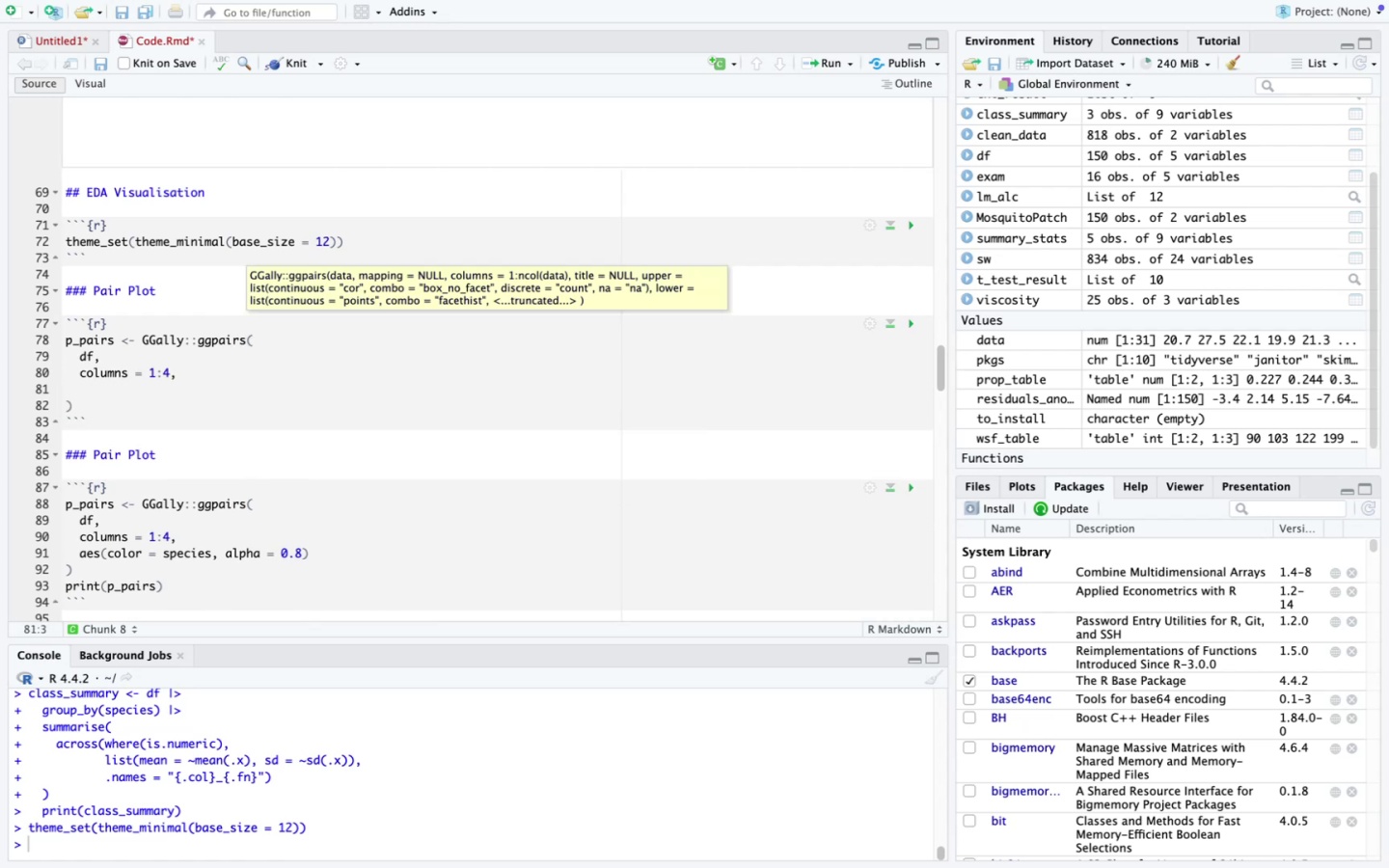 
type(aes(color = c)
key(Backspace)
type(species, alpha -)
key(Backspace)
type(= 9)
key(Backspace)
type(0.8)
 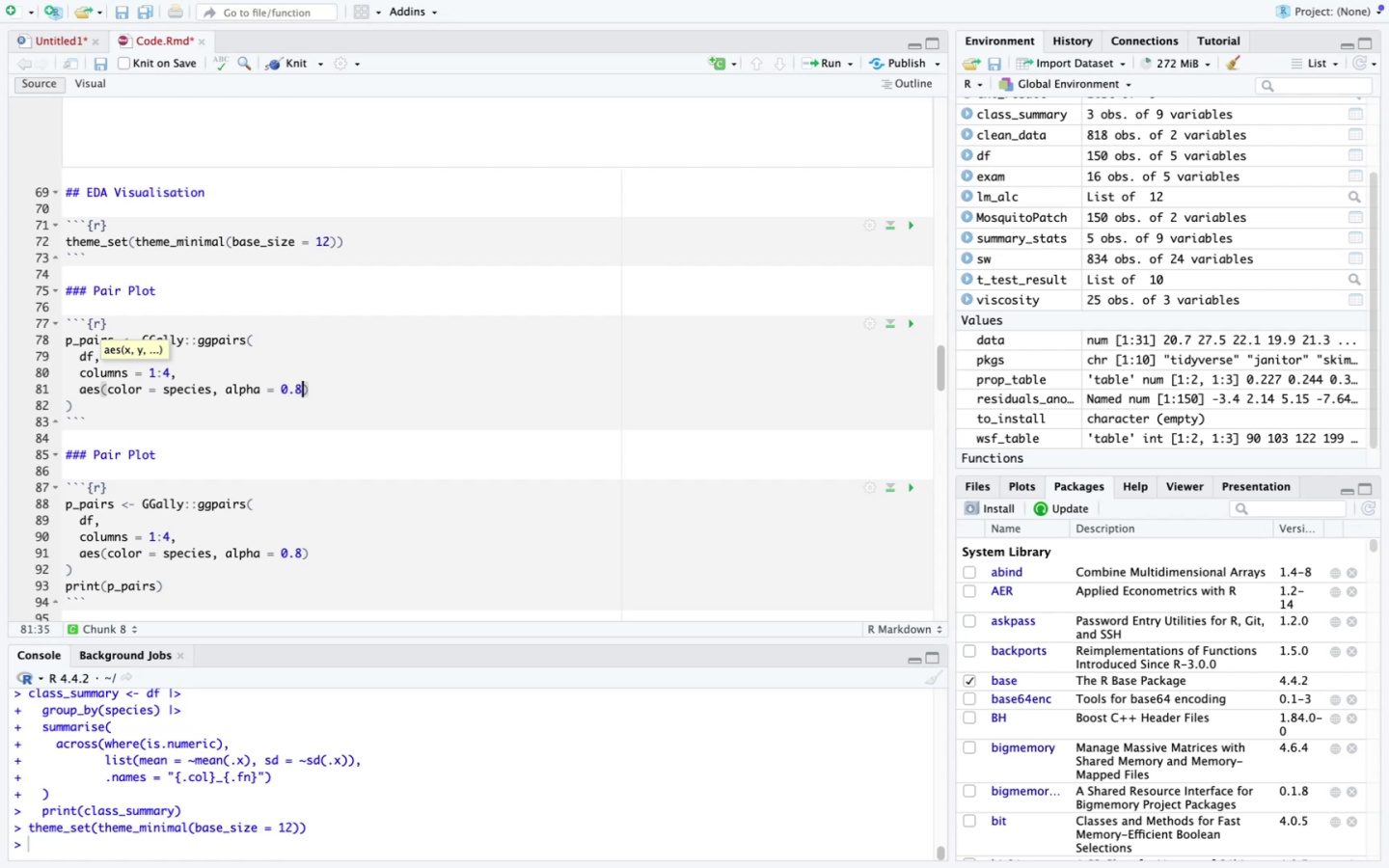 
key(ArrowRight)
 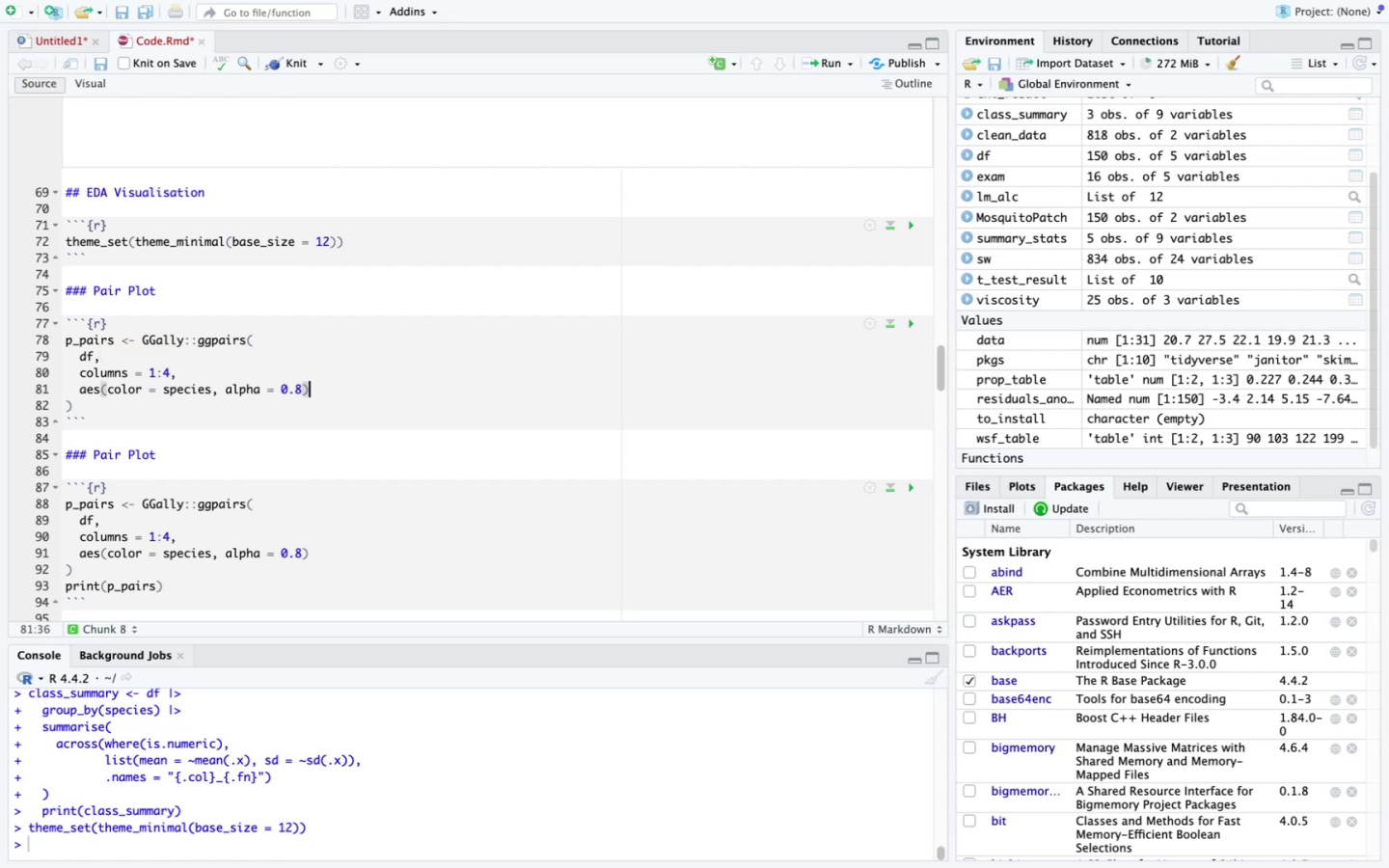 
key(ArrowRight)
 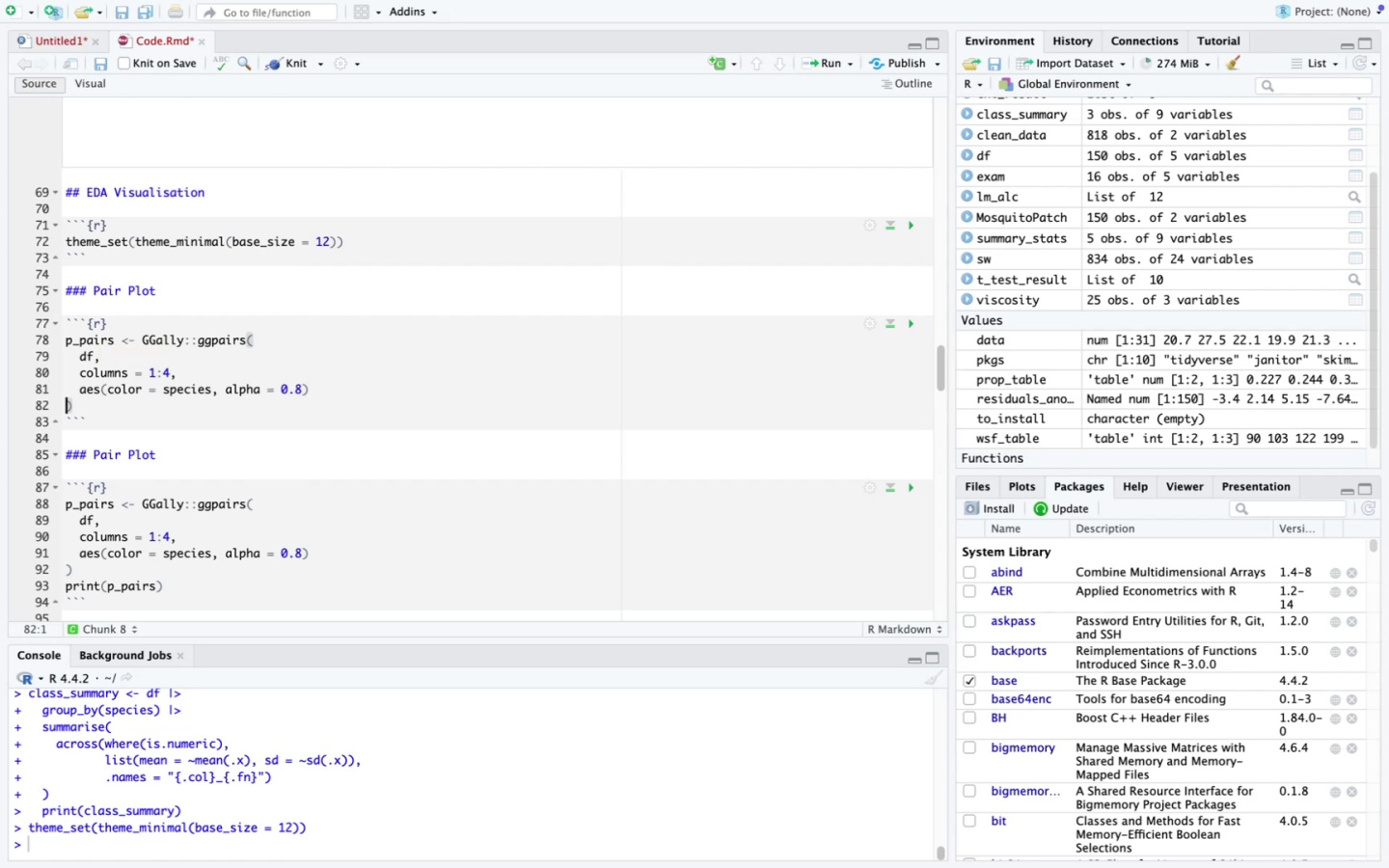 
key(ArrowRight)
 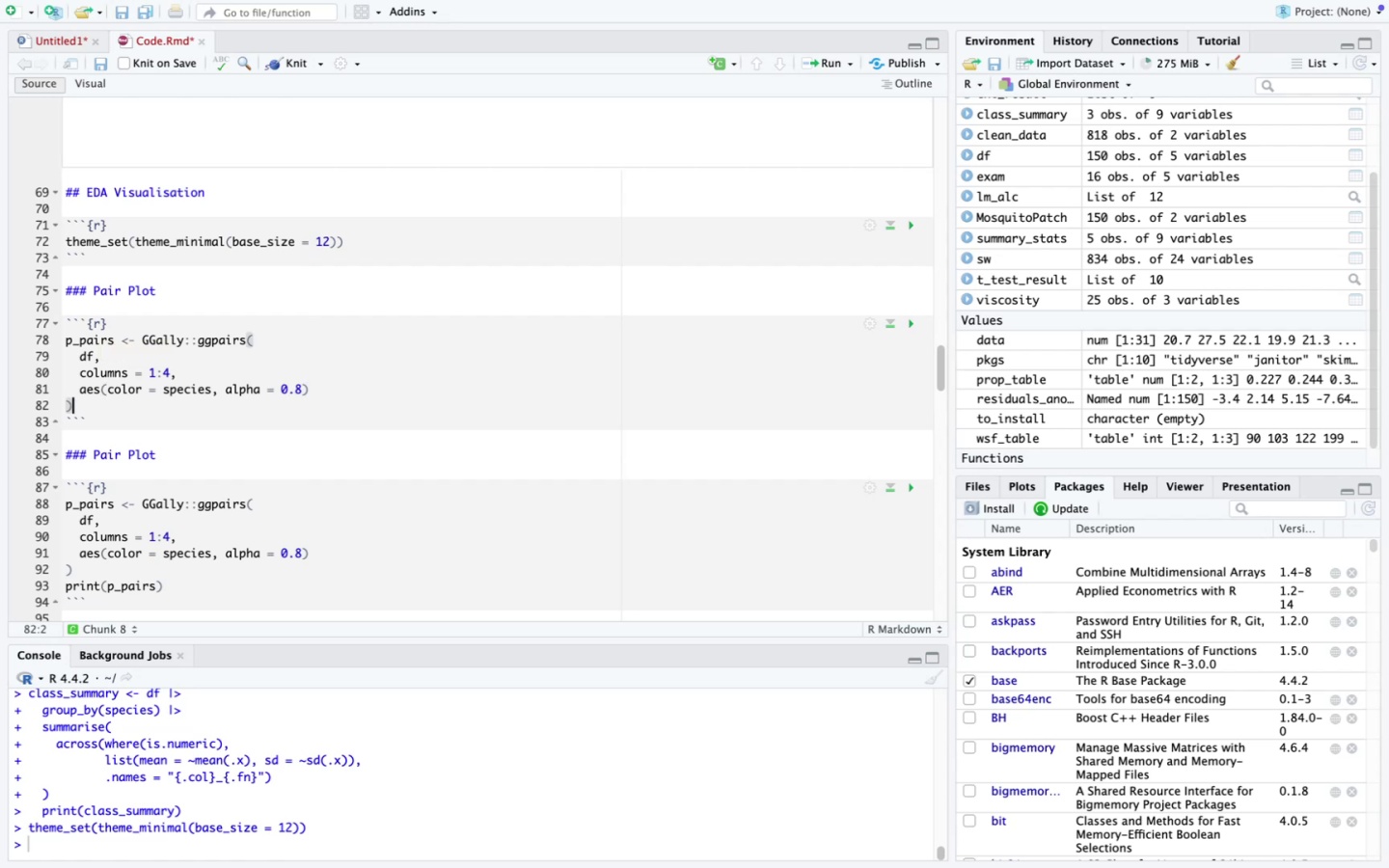 
key(Enter)
 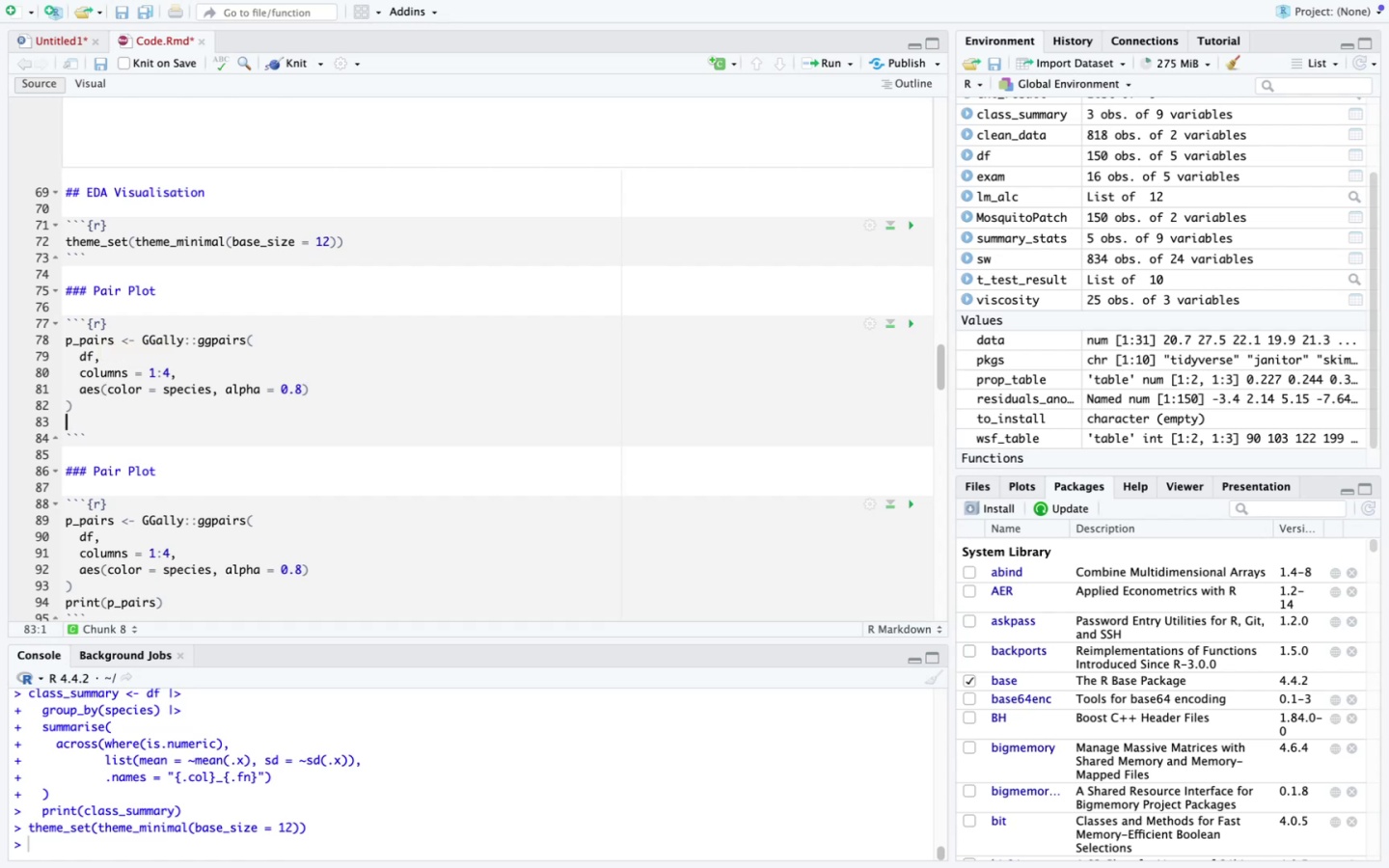 
key(Enter)
 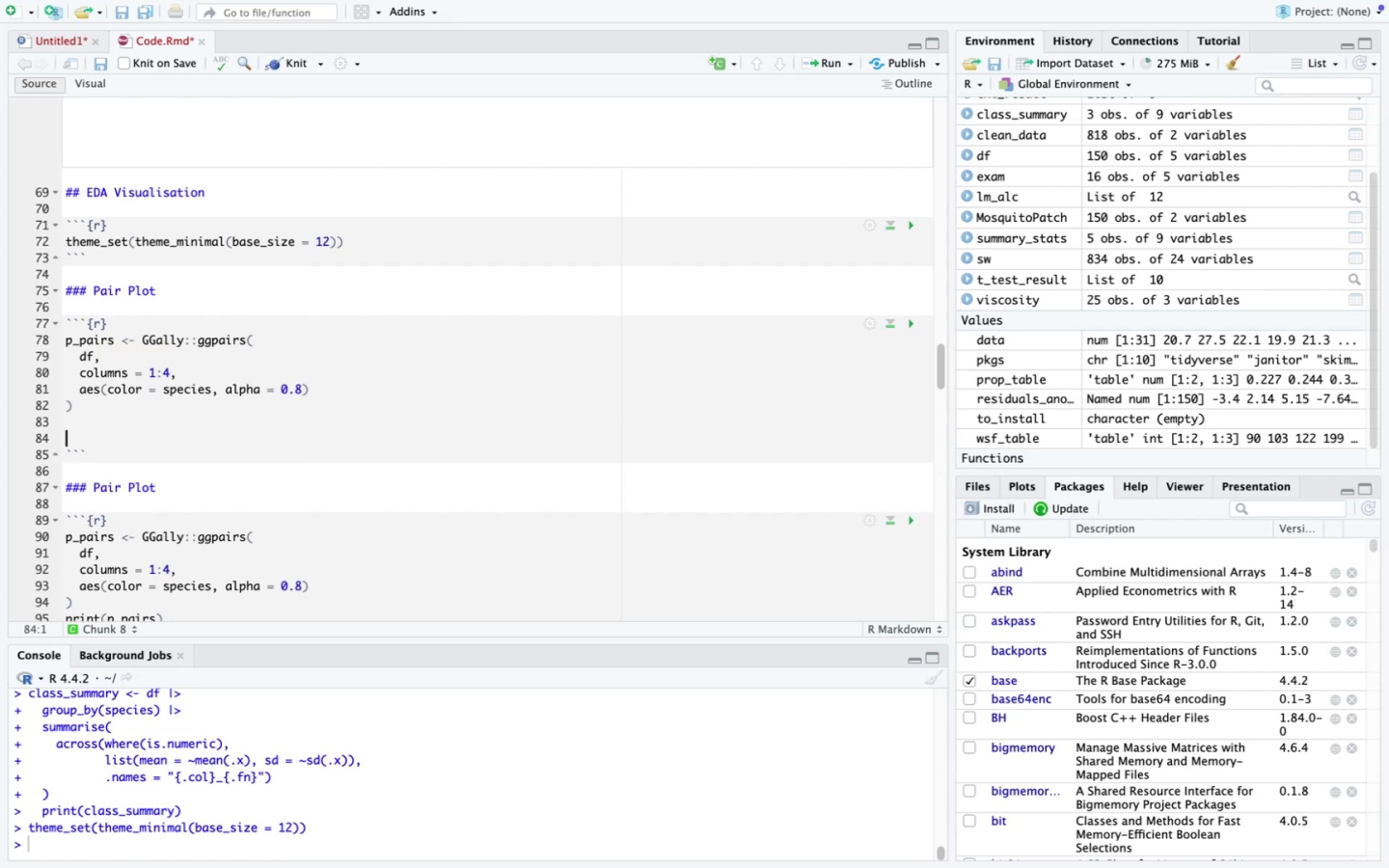 
type(print(p_pairs)
 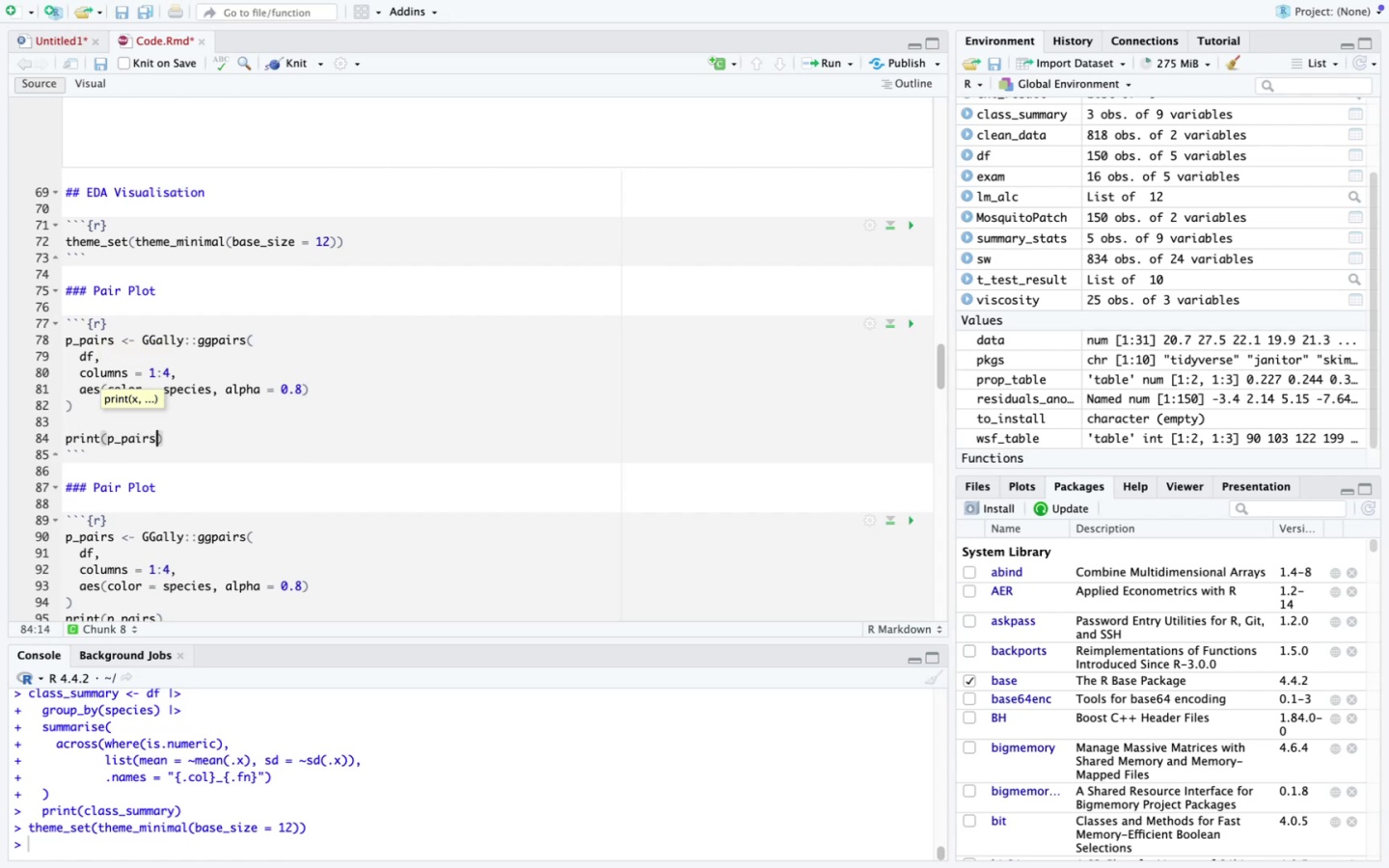 
left_click([904, 321])
 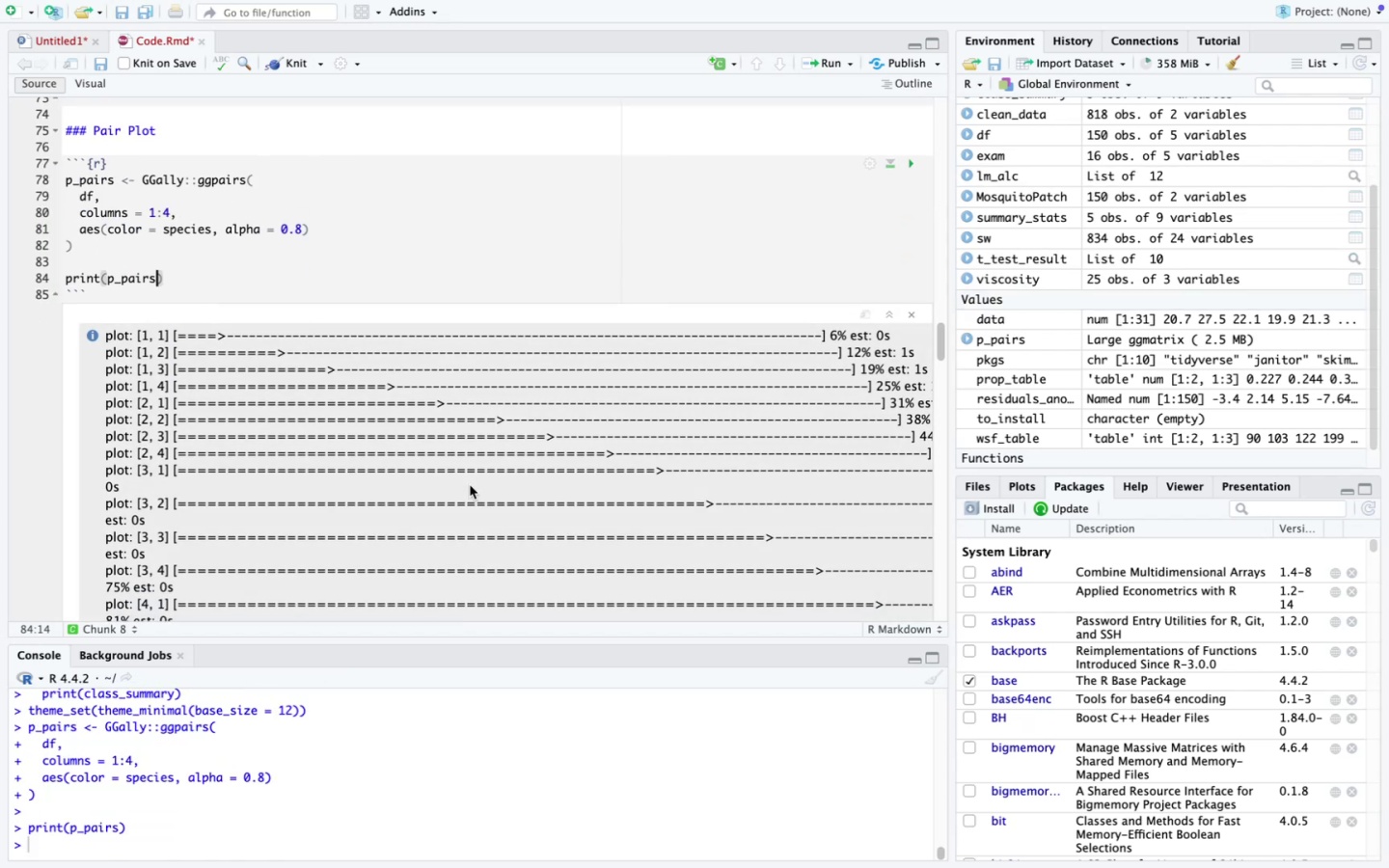 
scroll: coordinate [470, 485], scroll_direction: down, amount: 19.0
 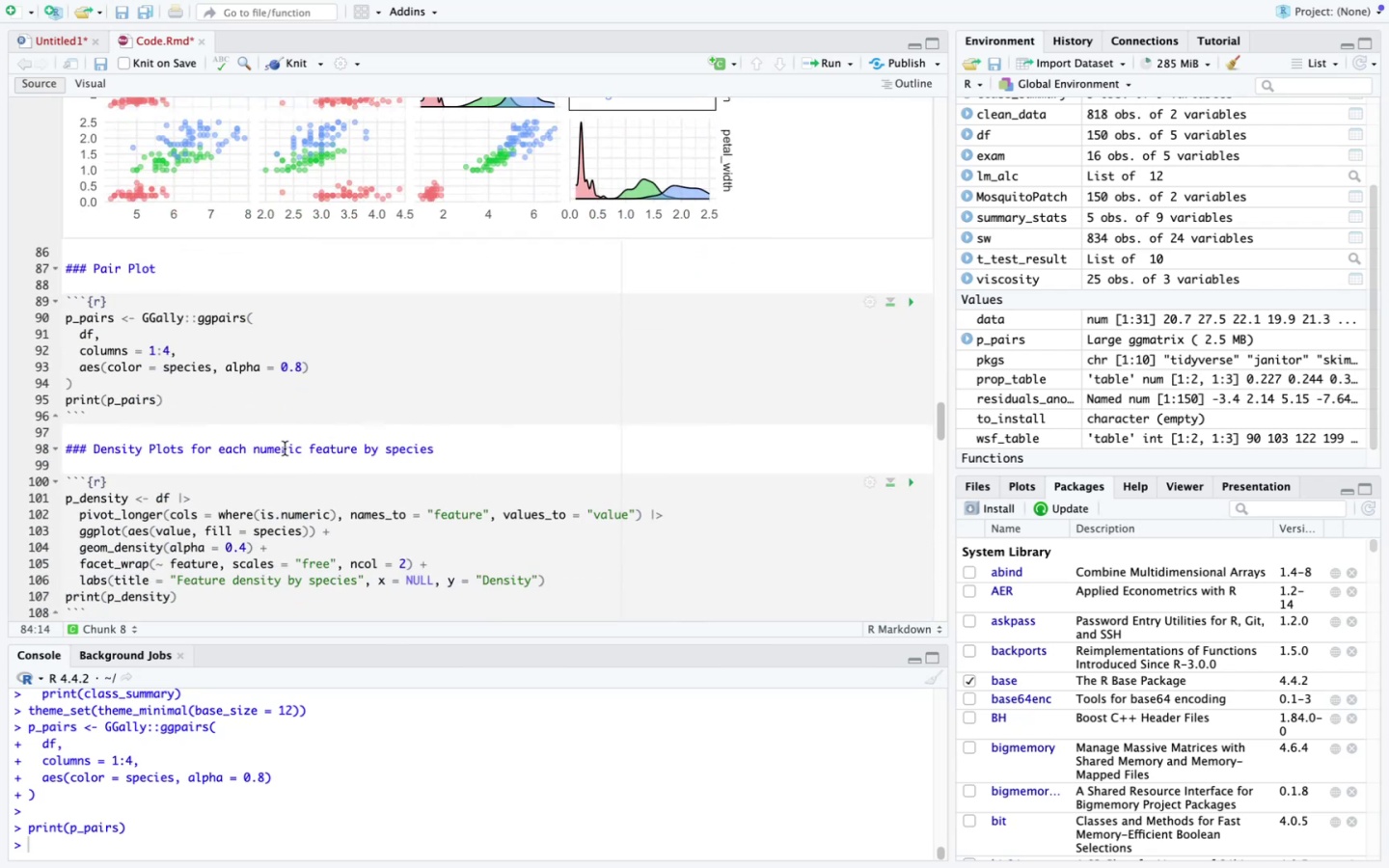 
left_click_drag(start_coordinate=[167, 405], to_coordinate=[2, 320])
 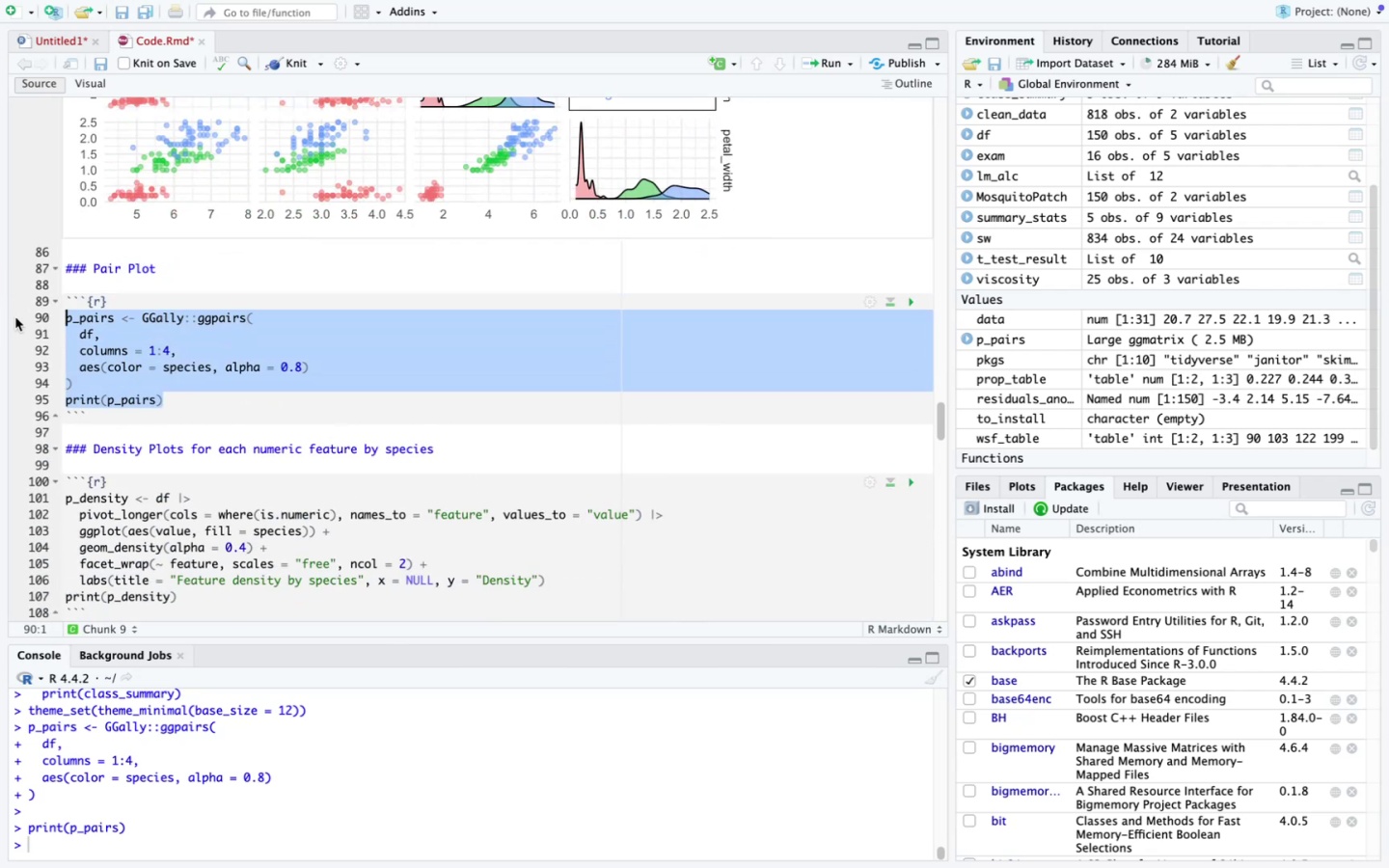 
key(Backspace)
 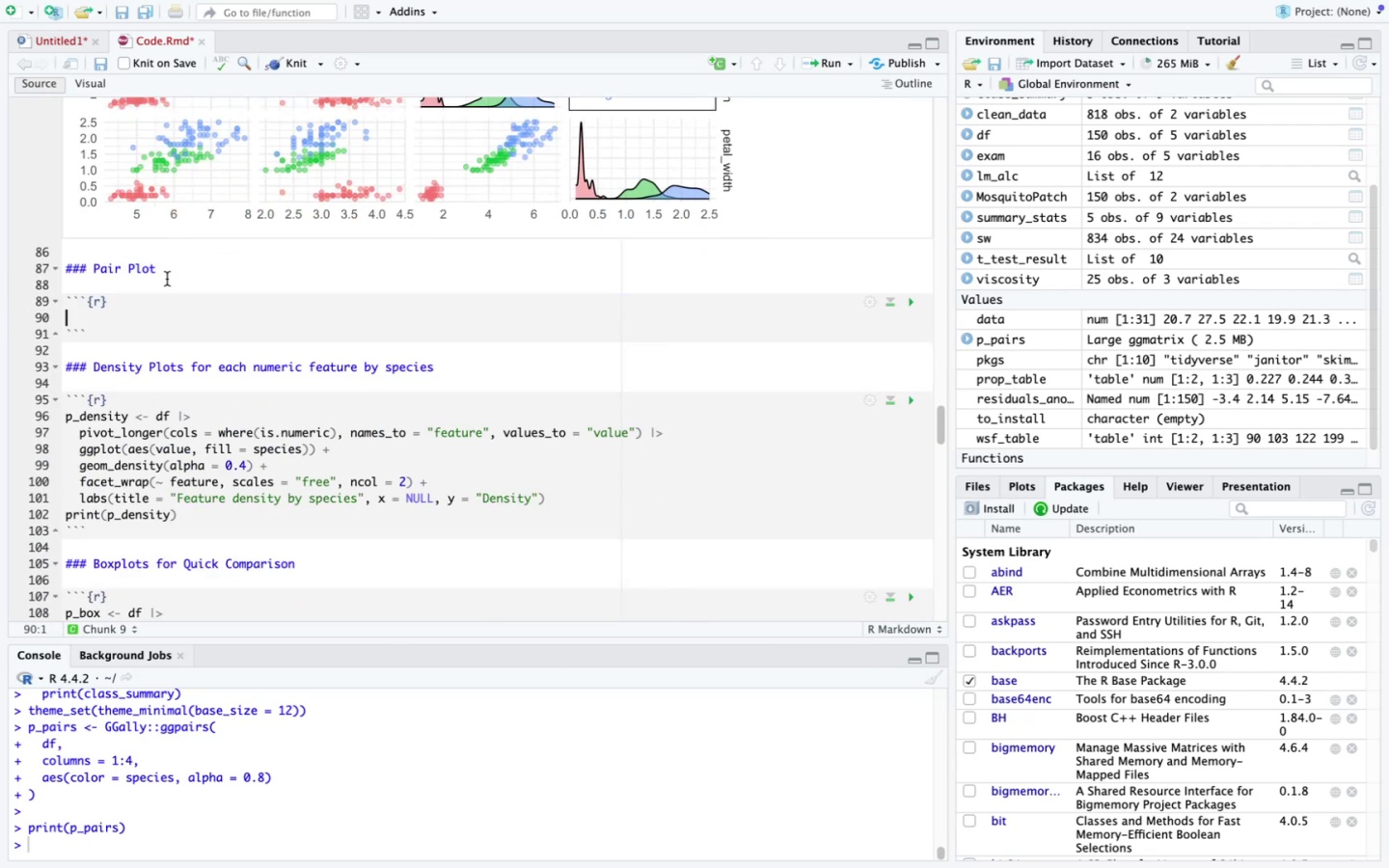 
left_click([168, 274])
 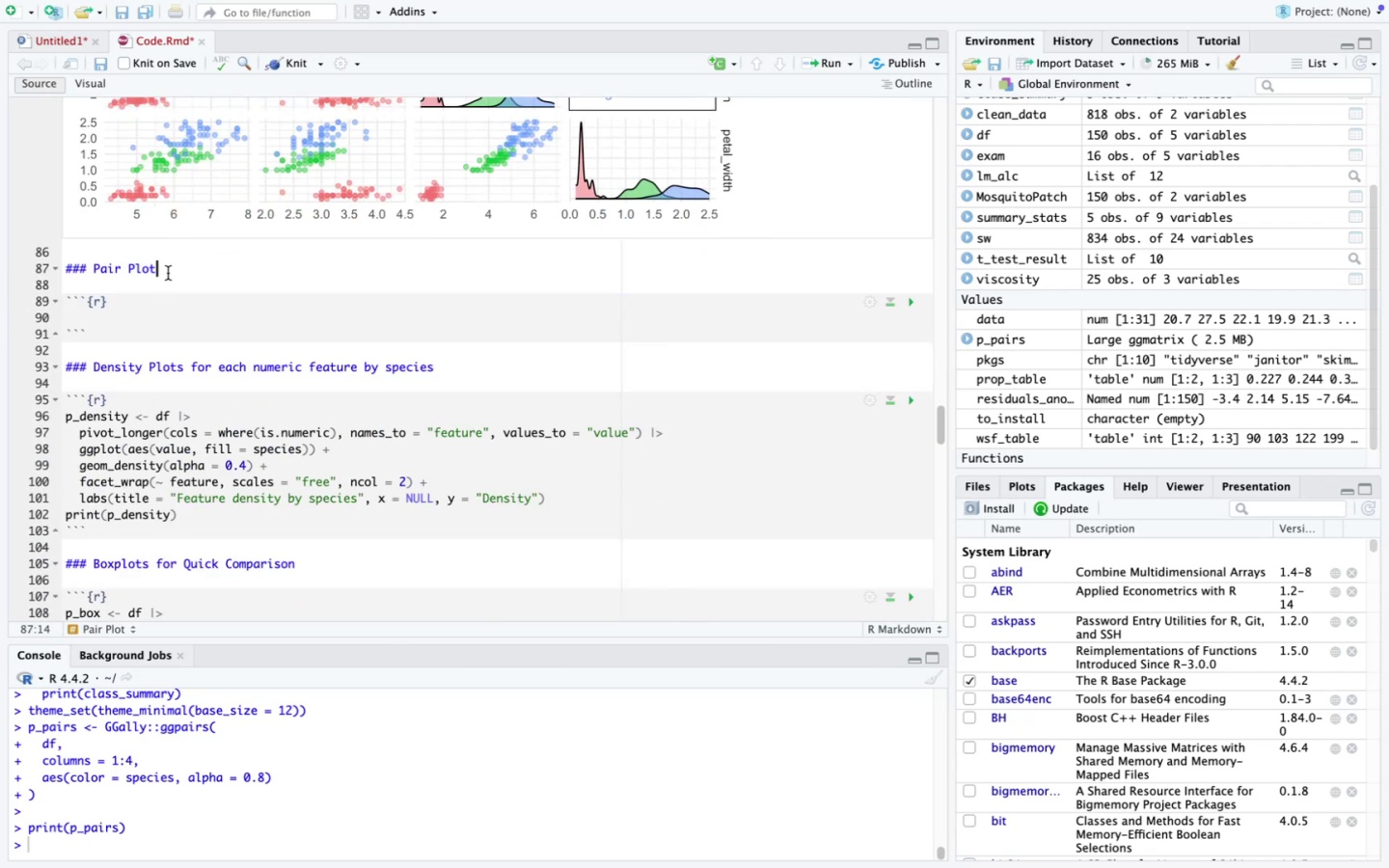 
key(Backspace)
key(Backspace)
key(Backspace)
key(Backspace)
key(Backspace)
key(Backspace)
key(Backspace)
key(Backspace)
key(Backspace)
type(Densitt)
key(Backspace)
type(y Plots for each Ni)
key(Backspace)
type(umeric Feature vy)
key(Backspace)
key(Backspace)
type(by Speici)
key(Backspace)
key(Backspace)
key(Backspace)
type(cies)
 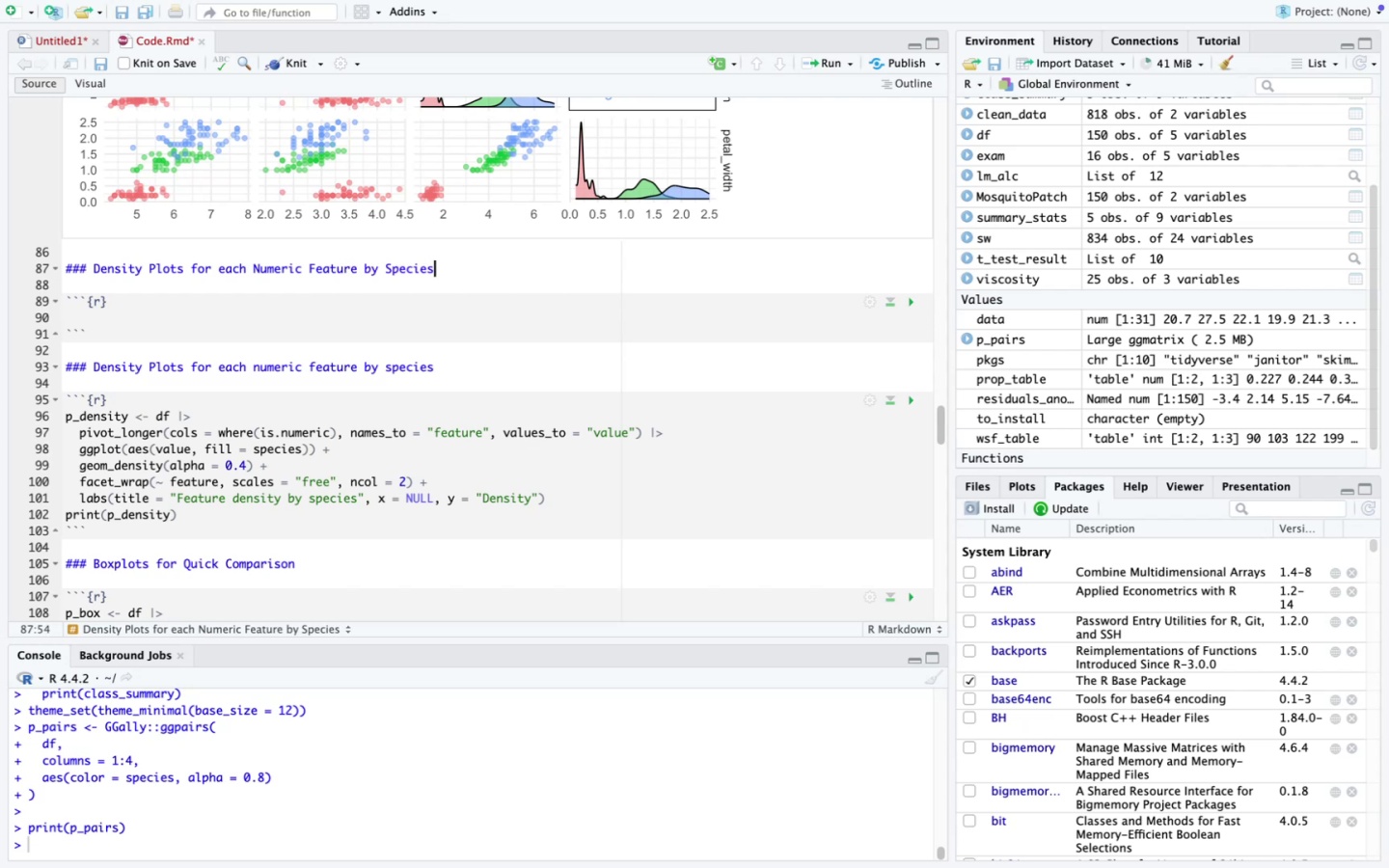 
left_click([70, 315])
 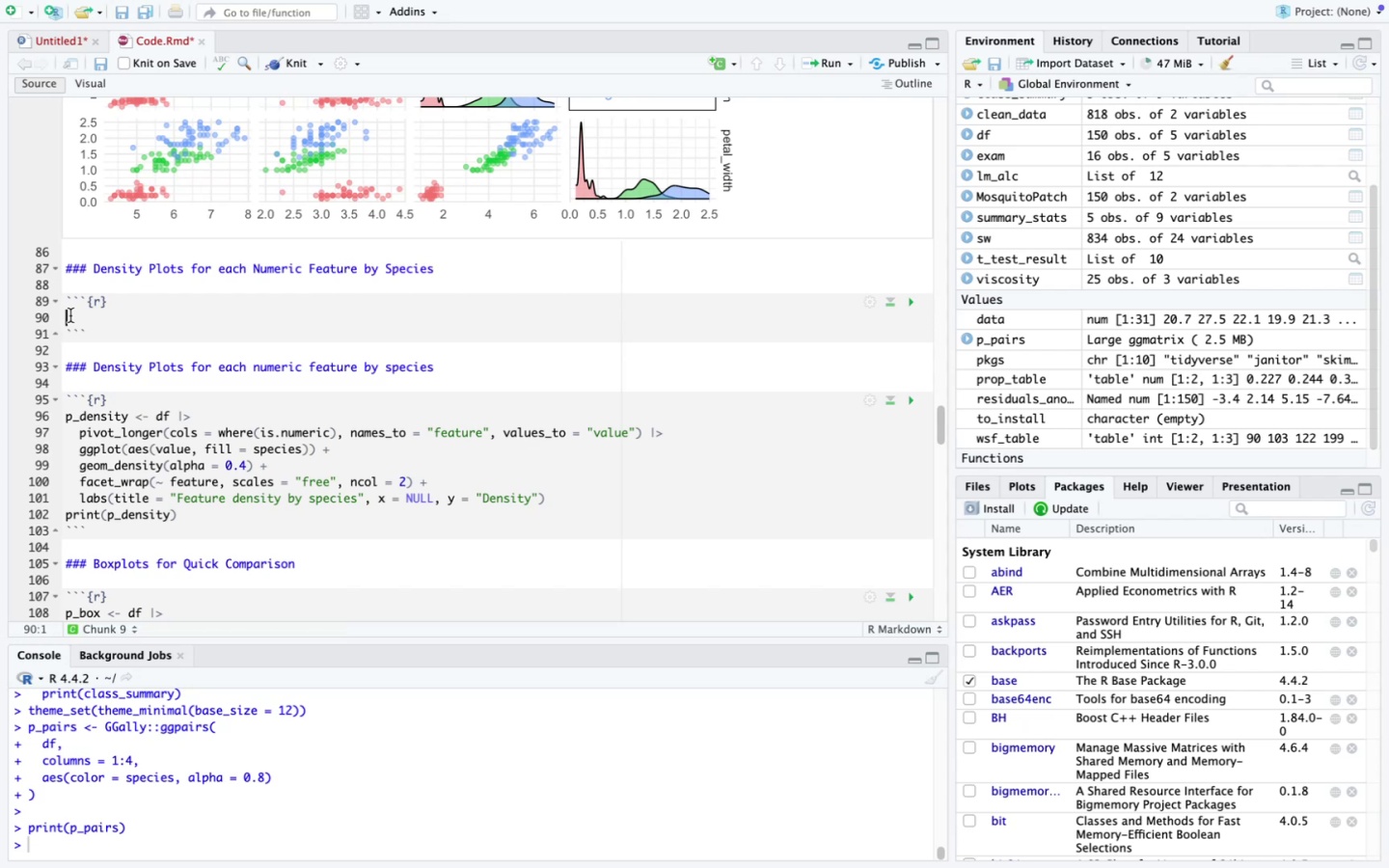 
type(p_density <0 )
key(Backspace)
key(Backspace)
type(- df )
 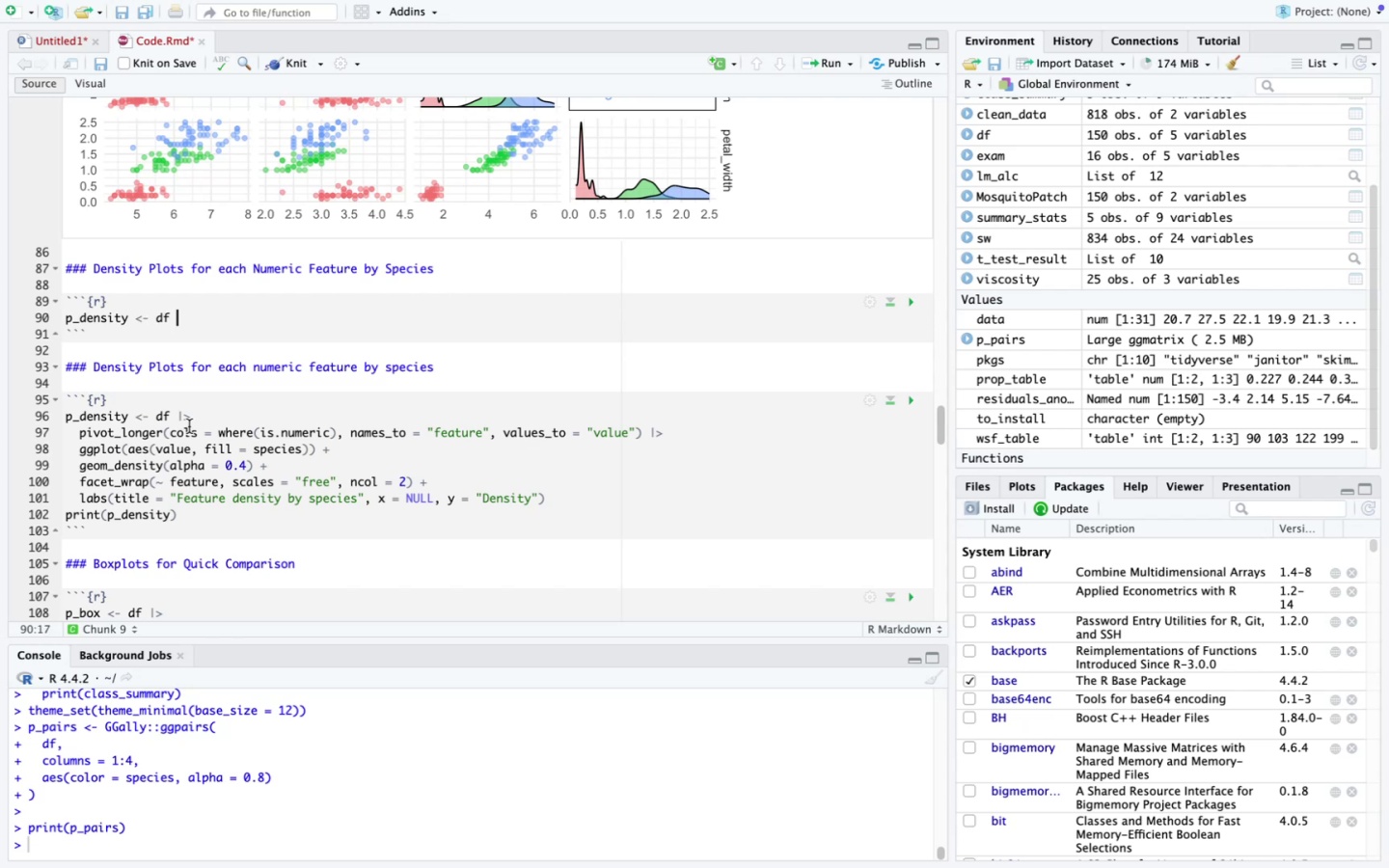 
left_click_drag(start_coordinate=[178, 416], to_coordinate=[191, 416])
 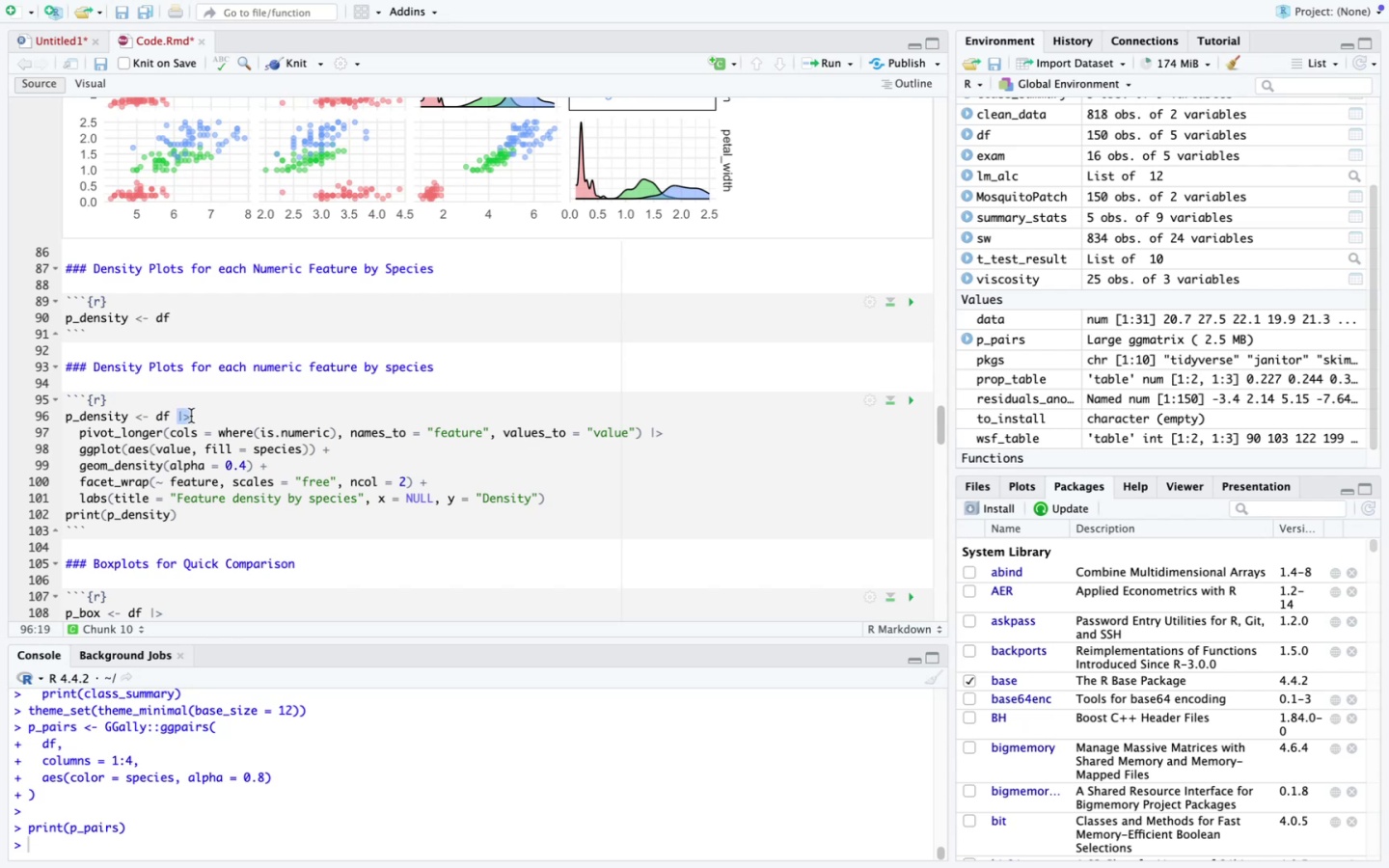 
key(Meta+C)
 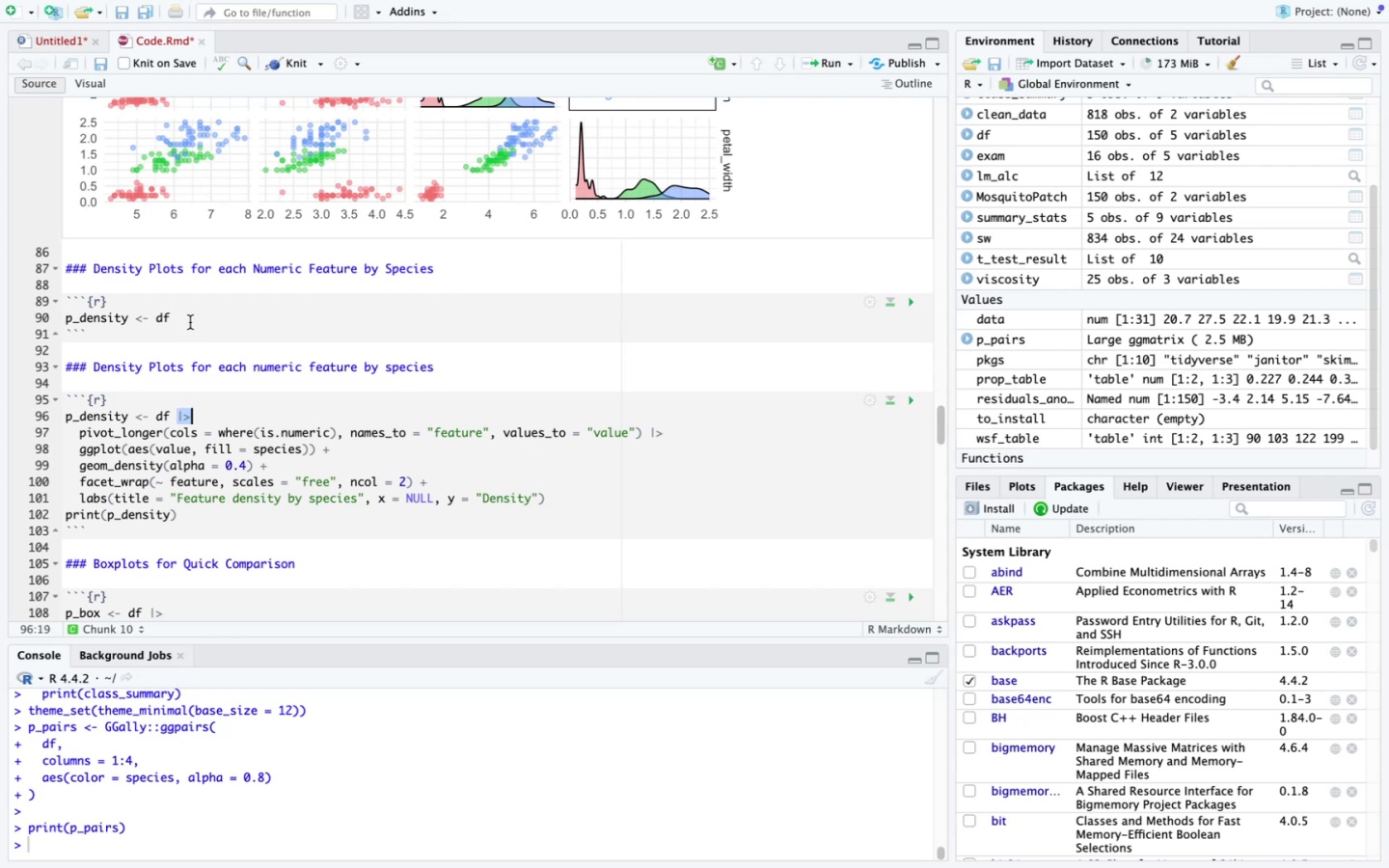 
left_click([190, 322])
 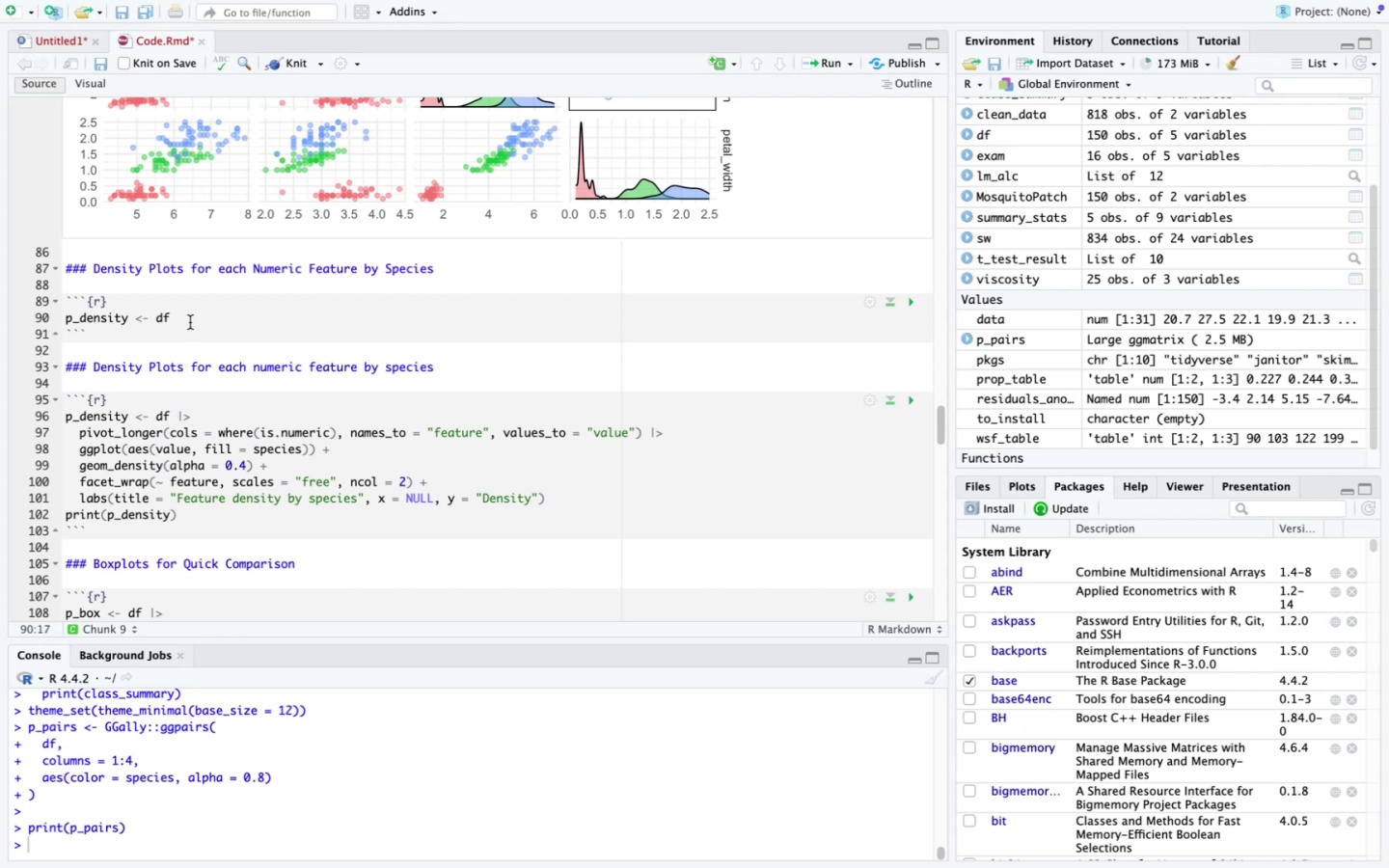 
key(Meta+V)
 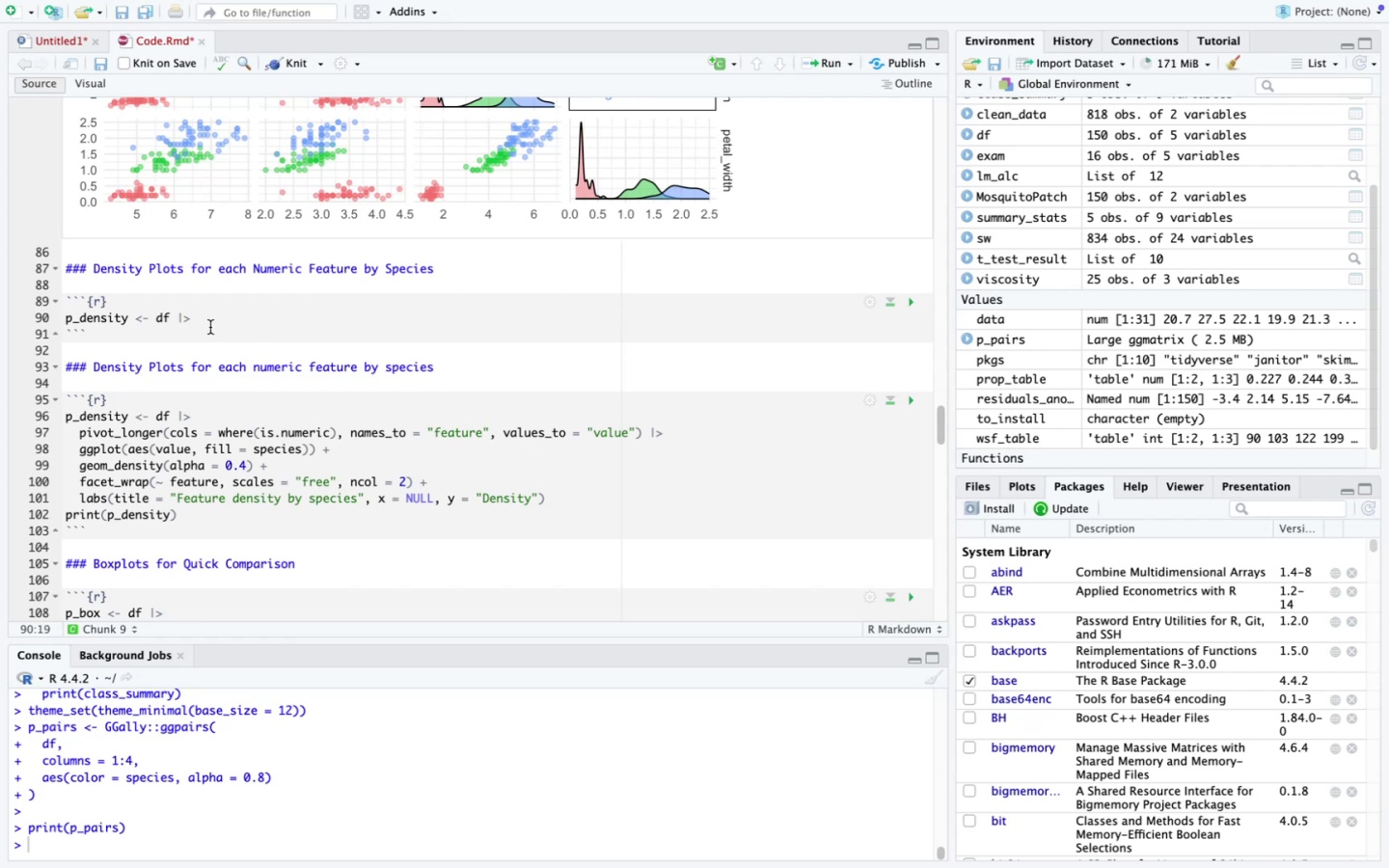 
key(Space)
 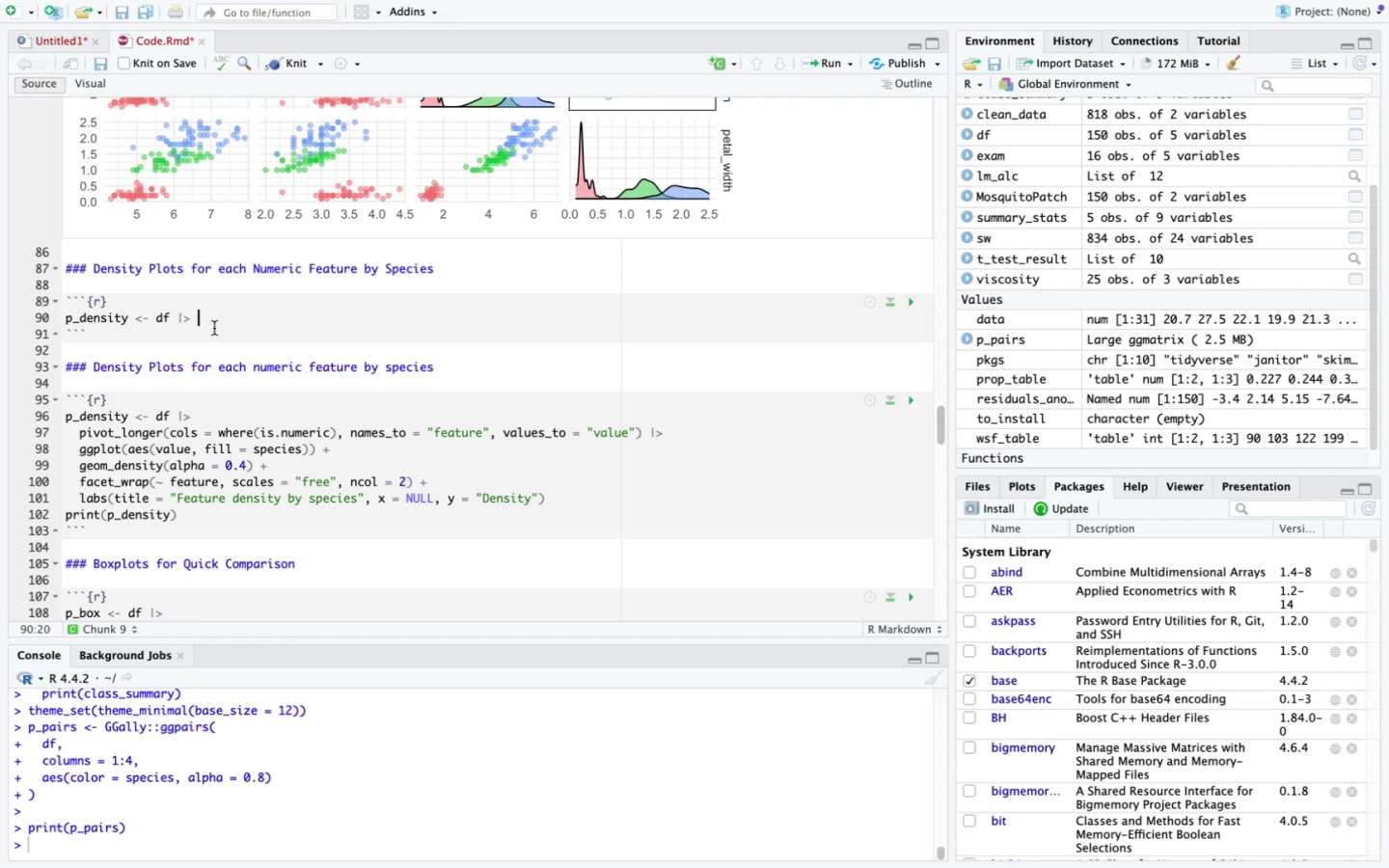 
key(Enter)
 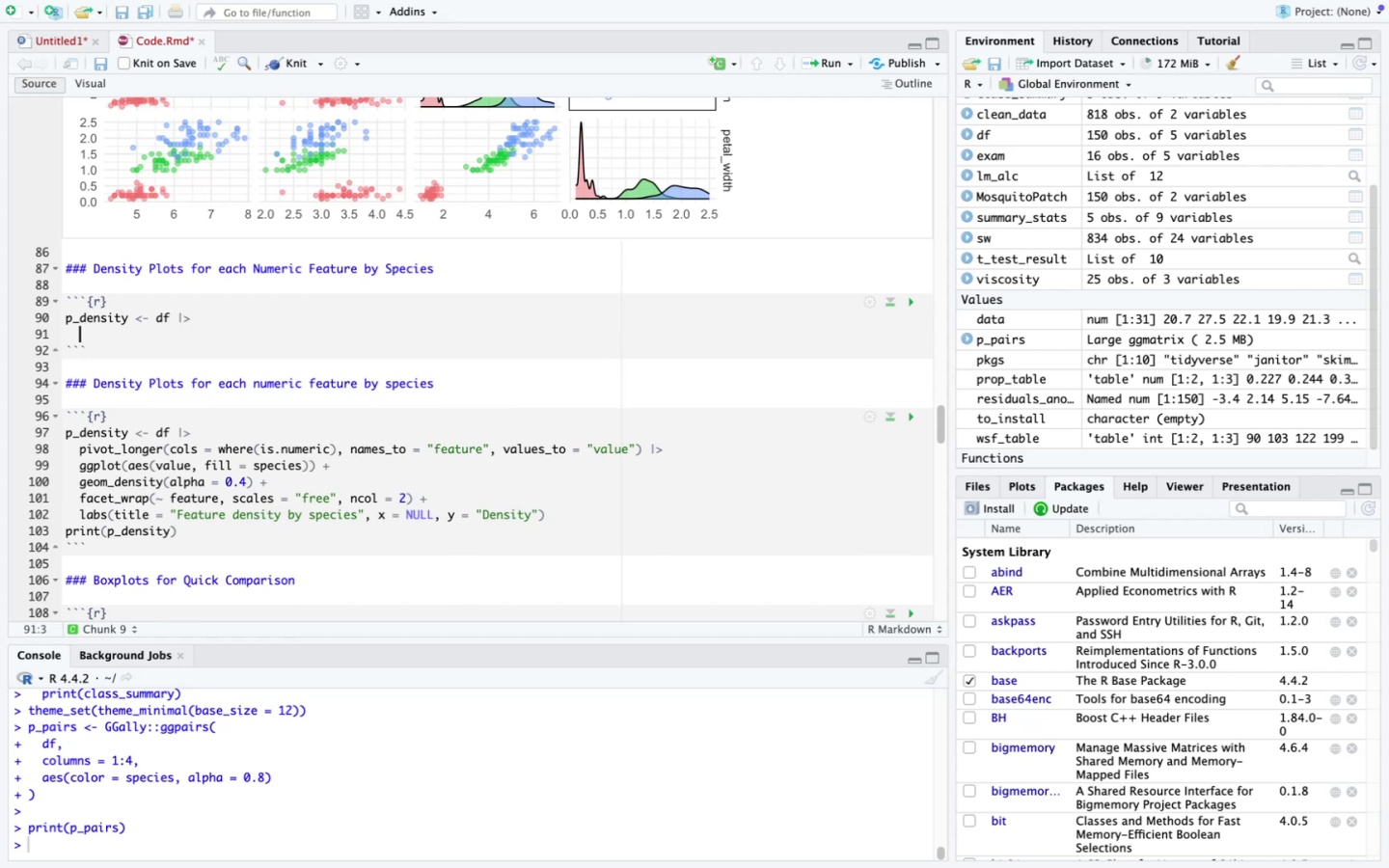 
type(pivot))
key(Backspace)
type(_longer(cols = where(is.numeric)
 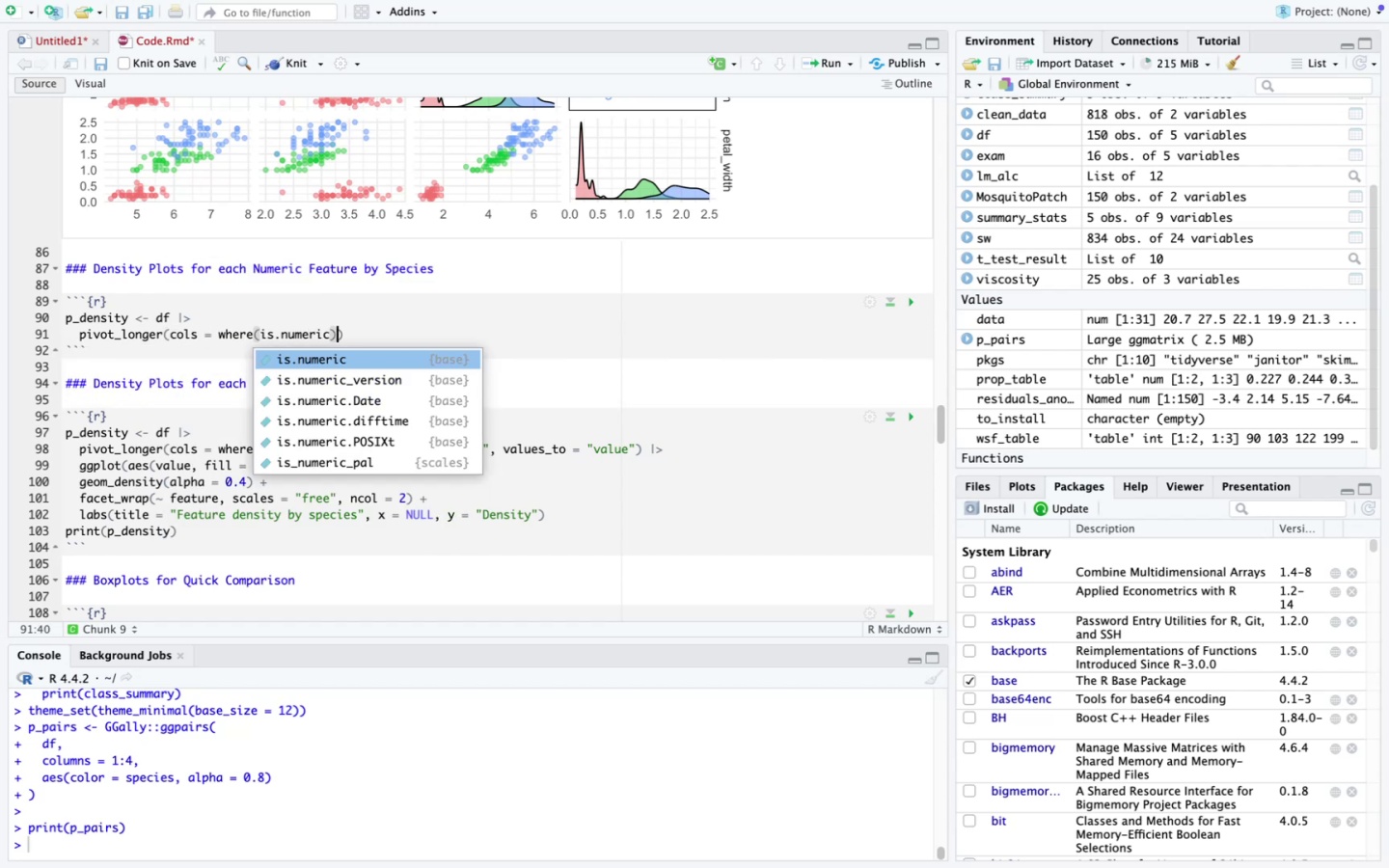 
 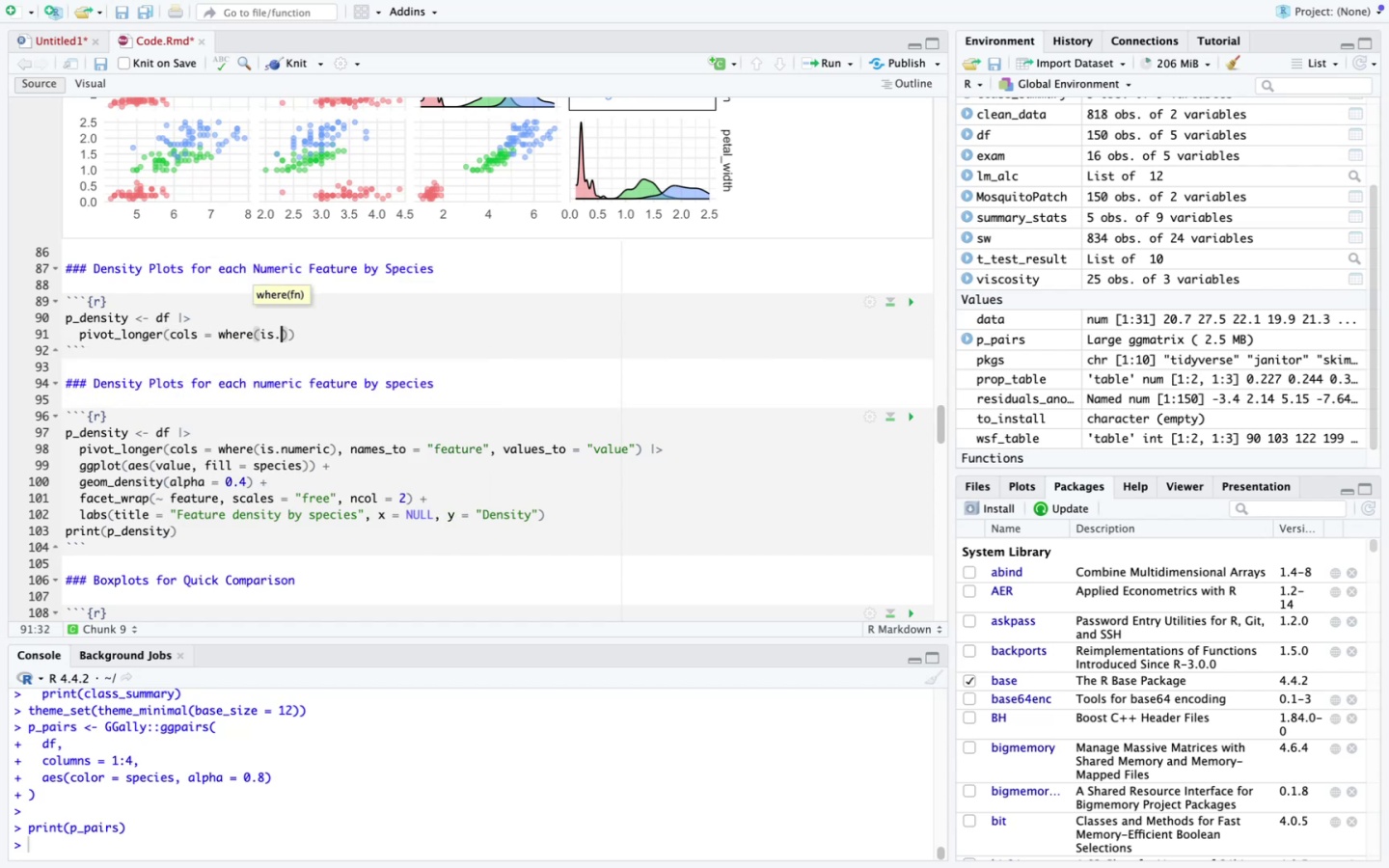 
key(ArrowRight)
 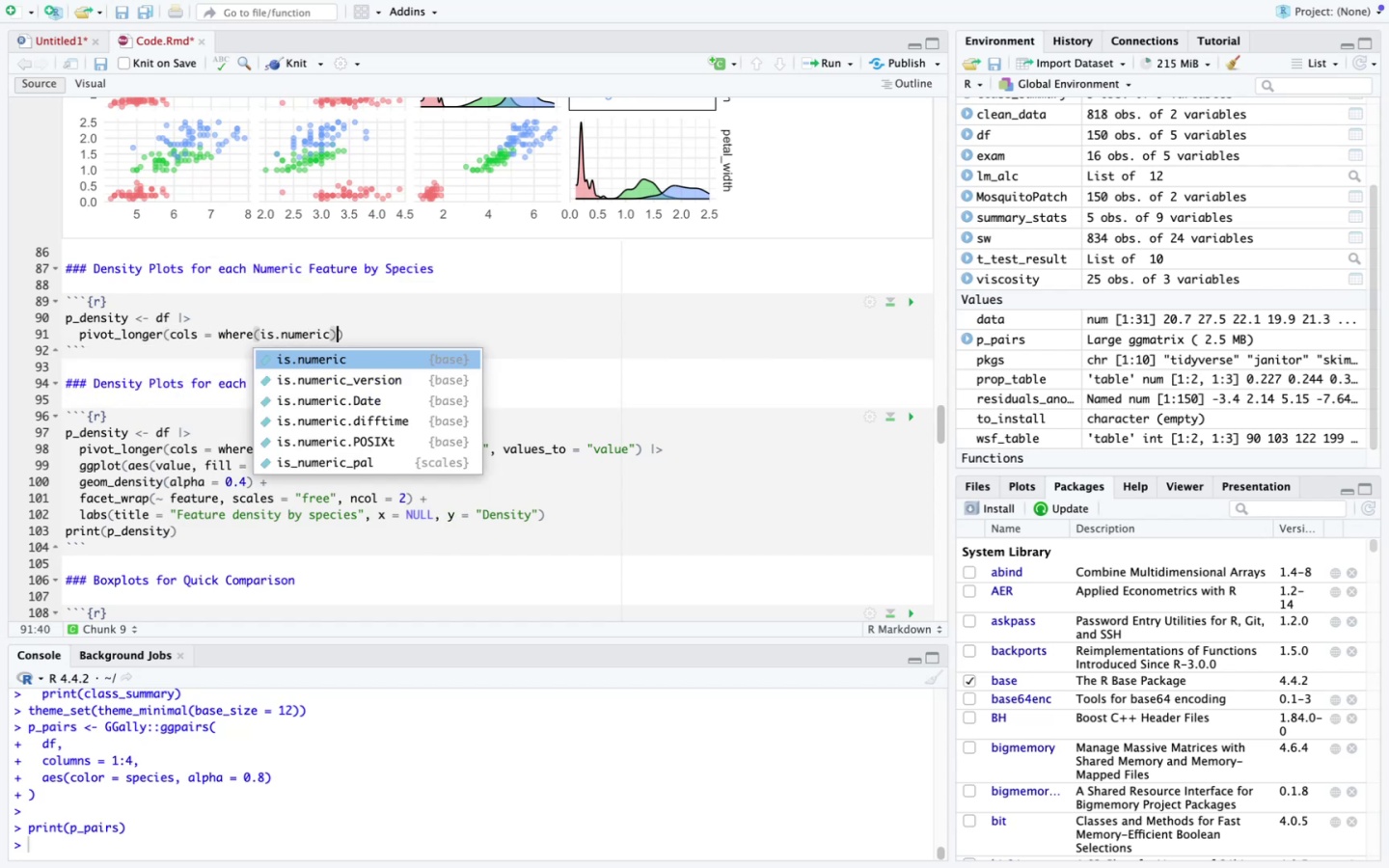 
type(, names_ti)
key(Backspace)
type(o = "feature)
 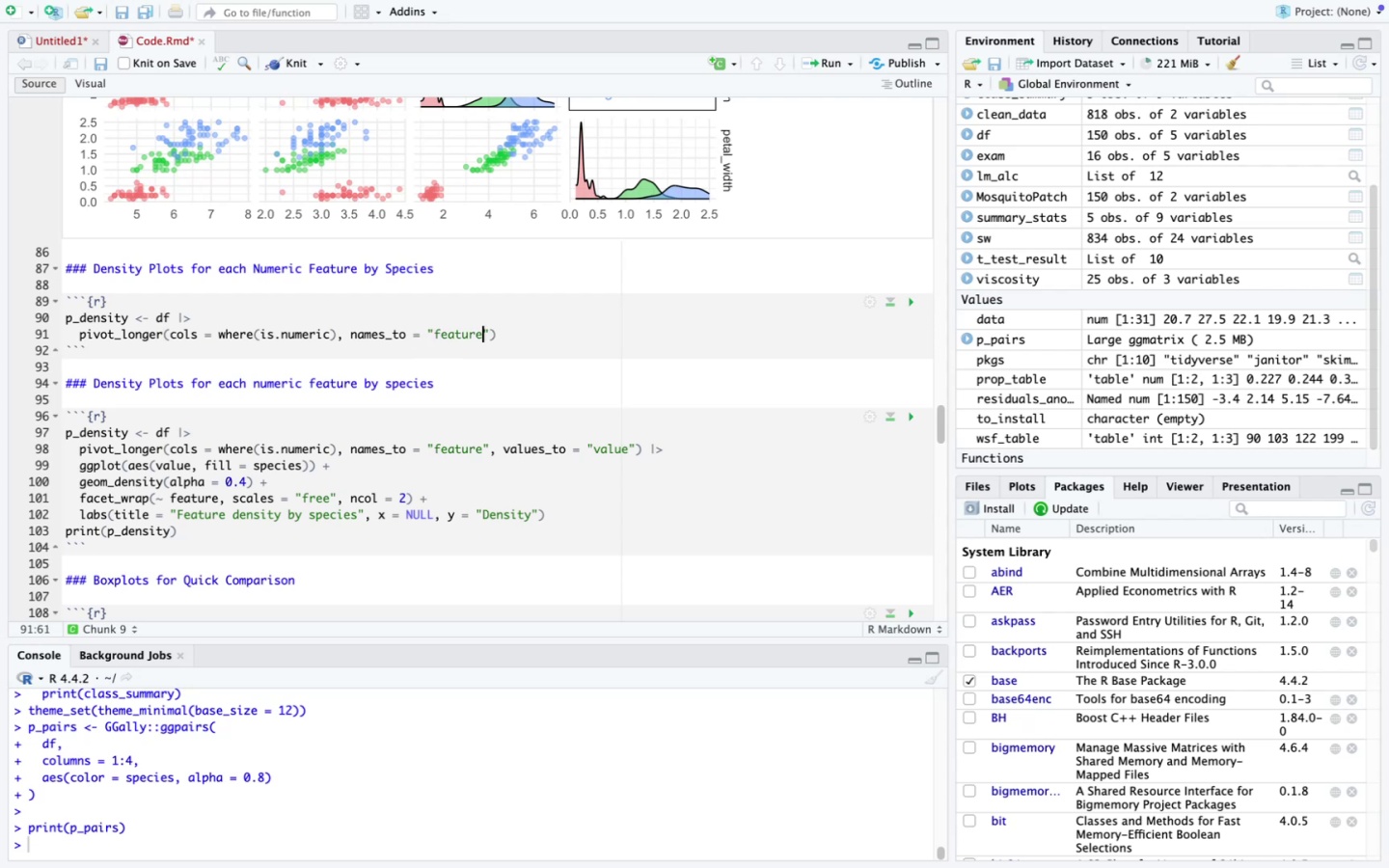 
key(ArrowRight)
 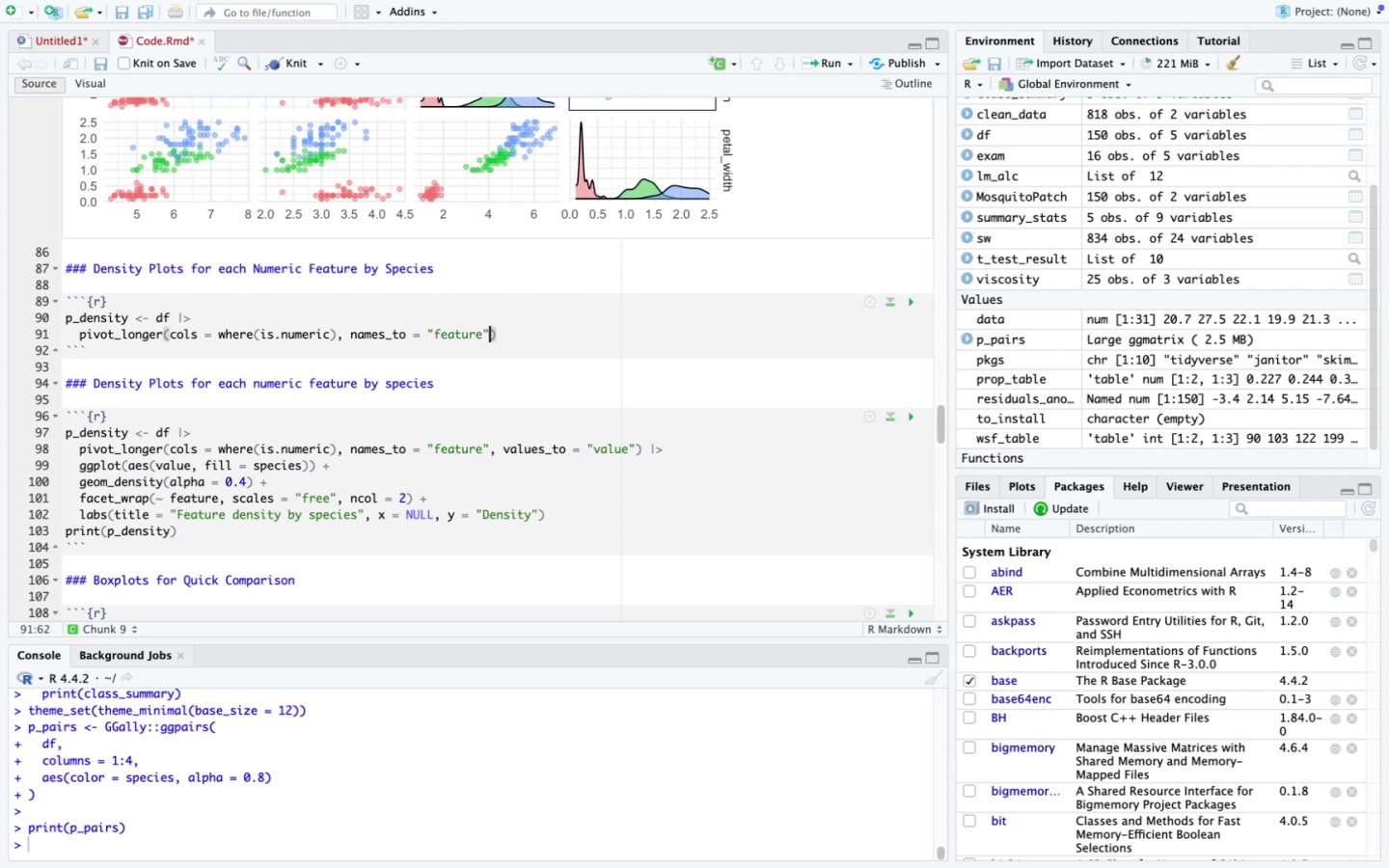 
type(, values_to = :)
key(Backspace)
type("value)
 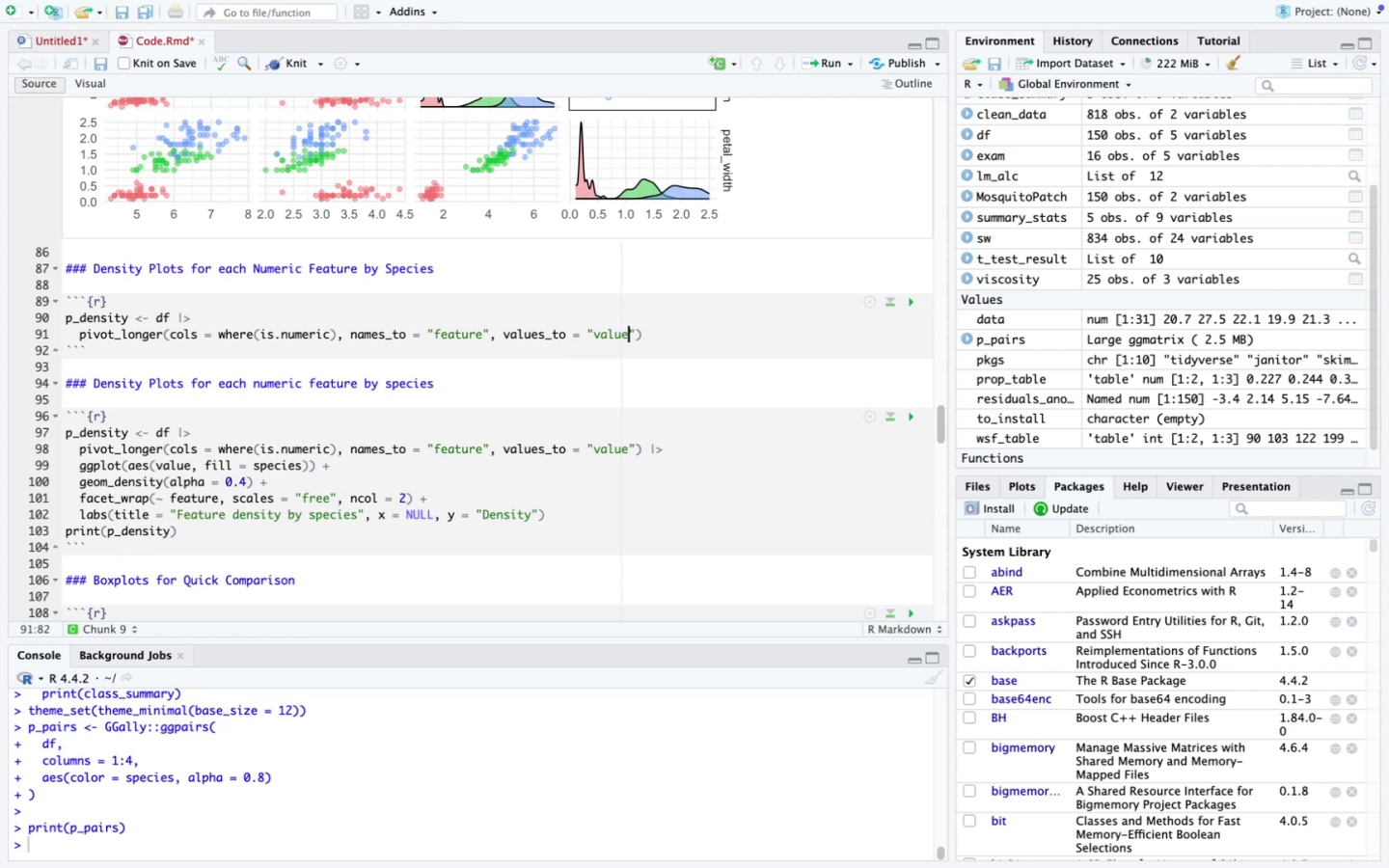 
left_click_drag(start_coordinate=[649, 447], to_coordinate=[676, 448])
 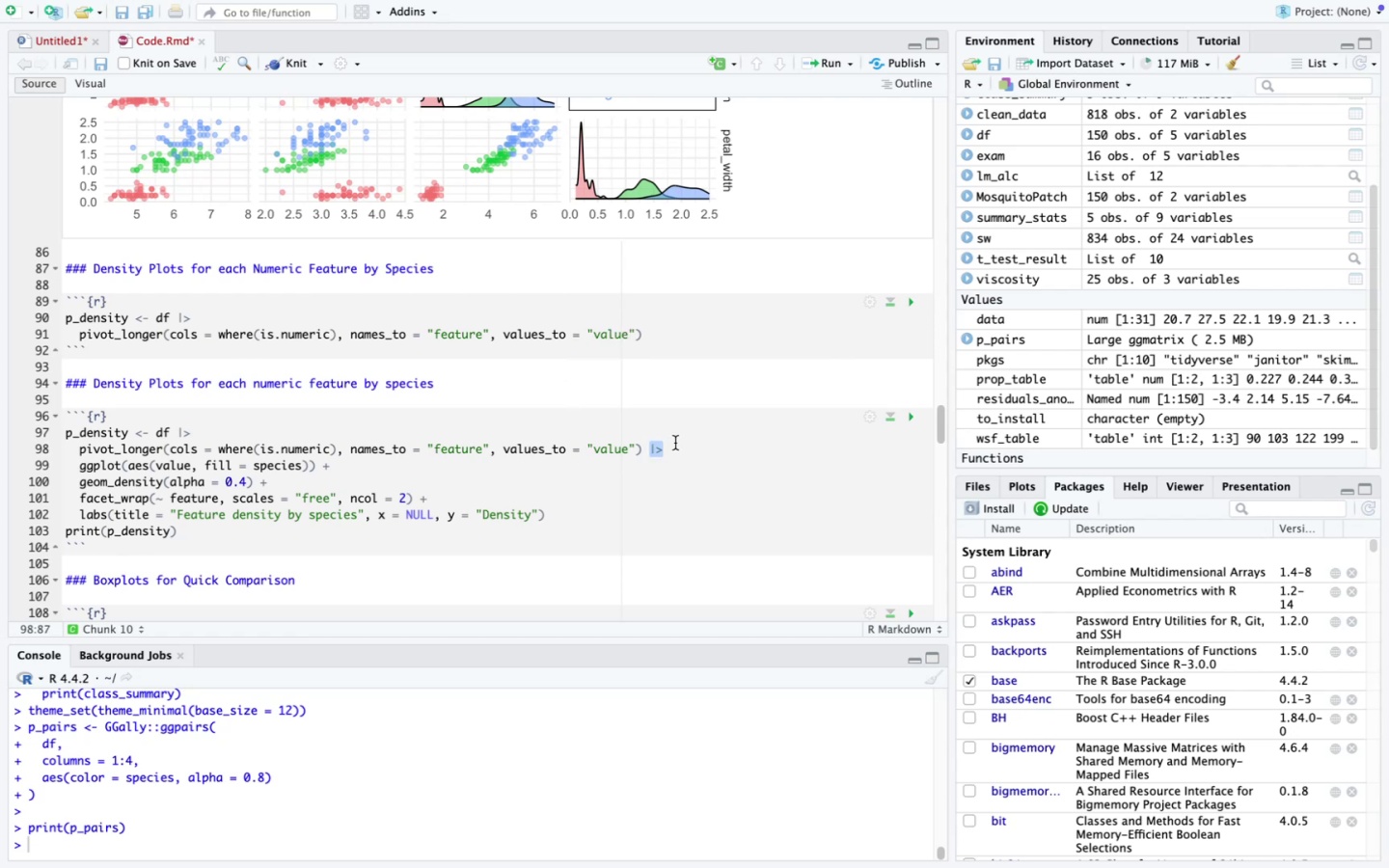 
key(Meta+C)
 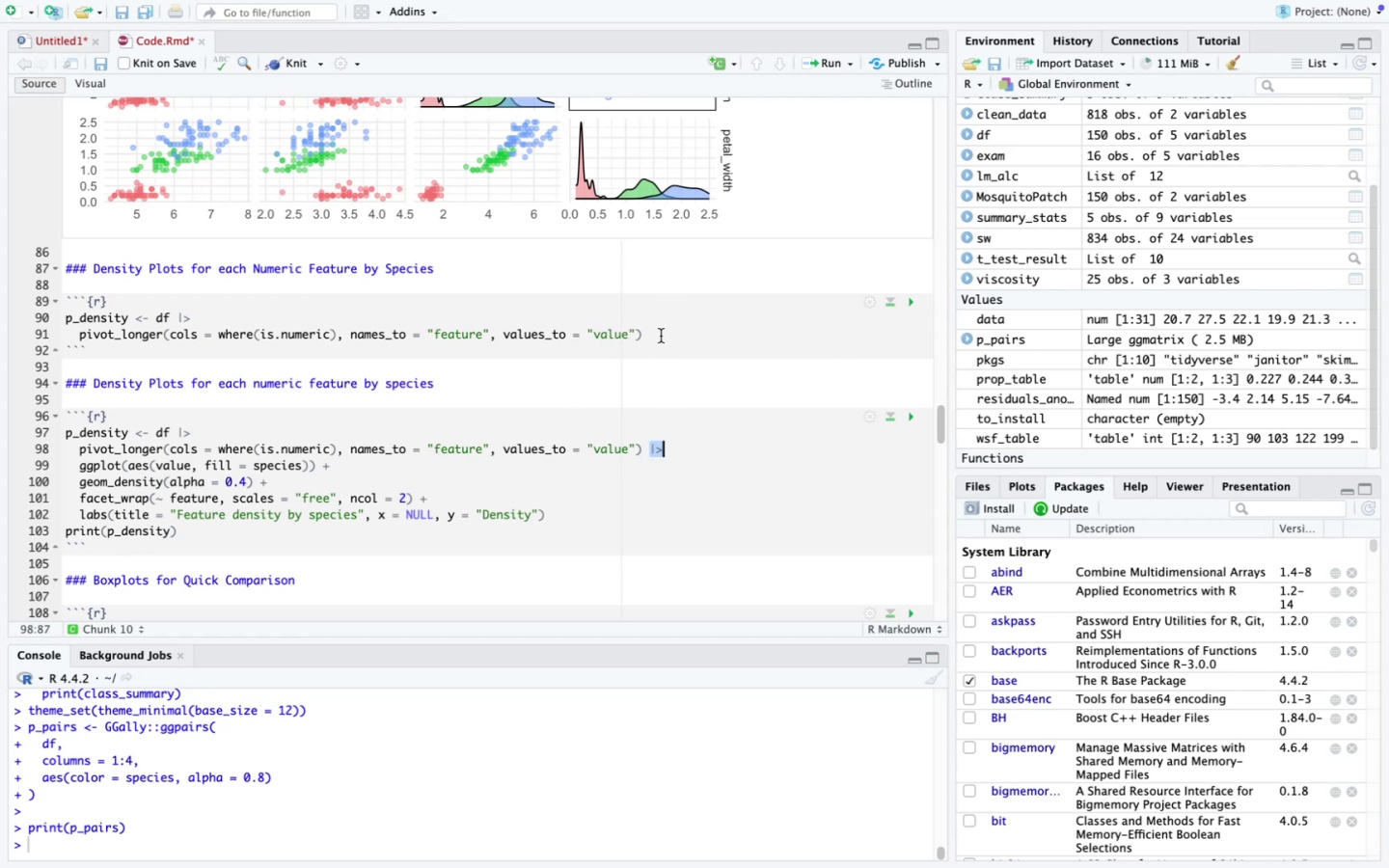 
left_click([661, 336])
 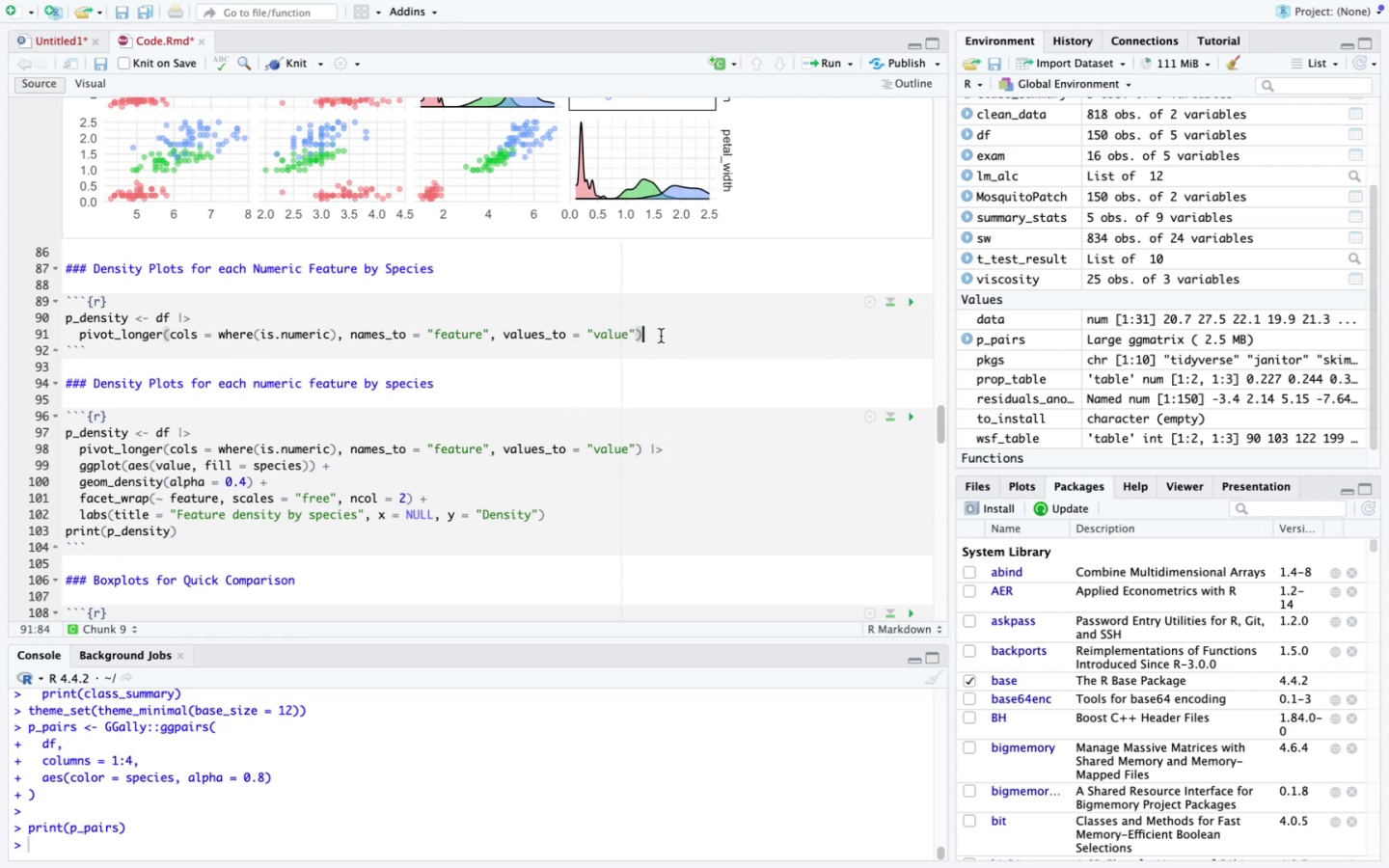 
key(Space)
 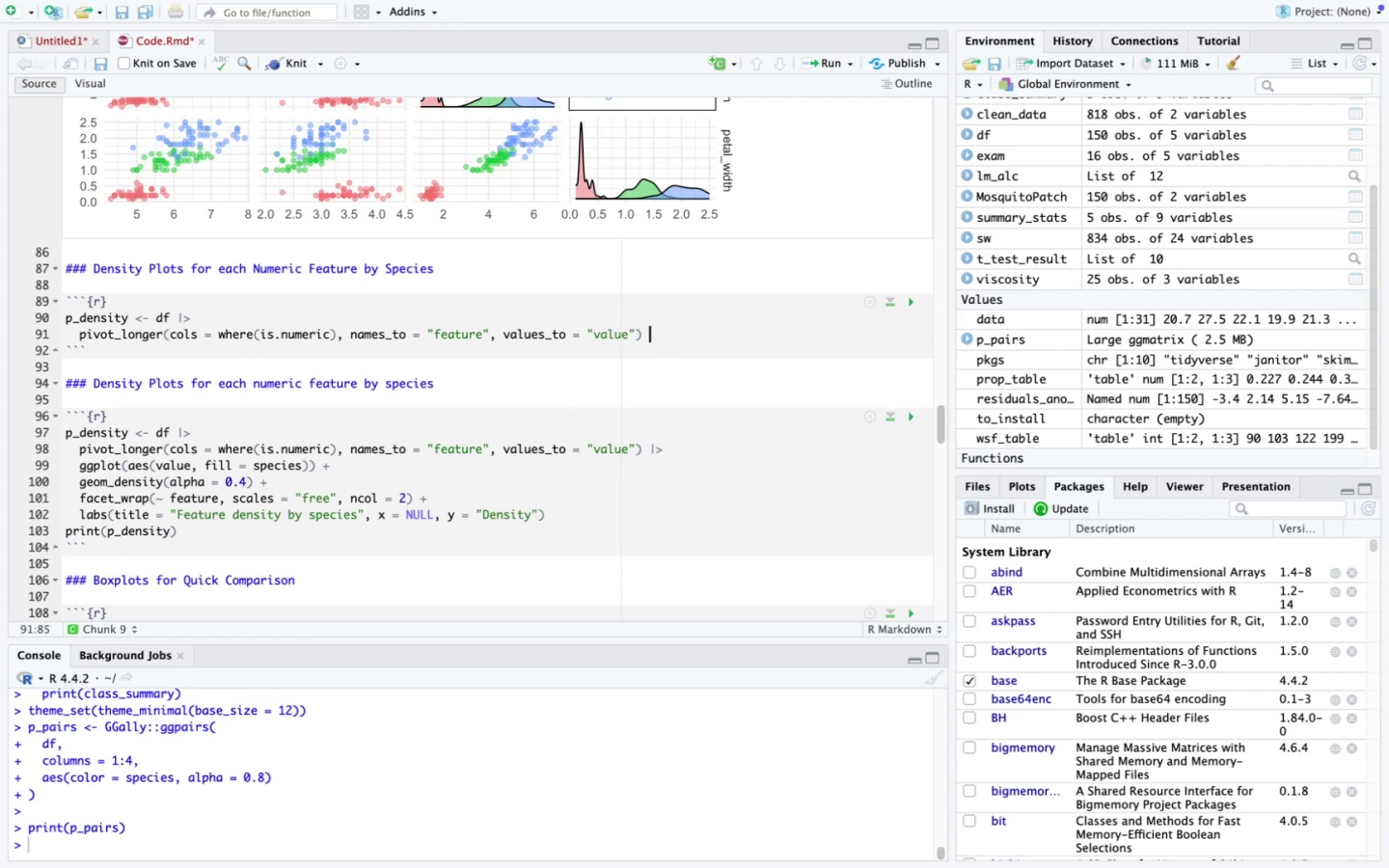 
key(Meta+V)
 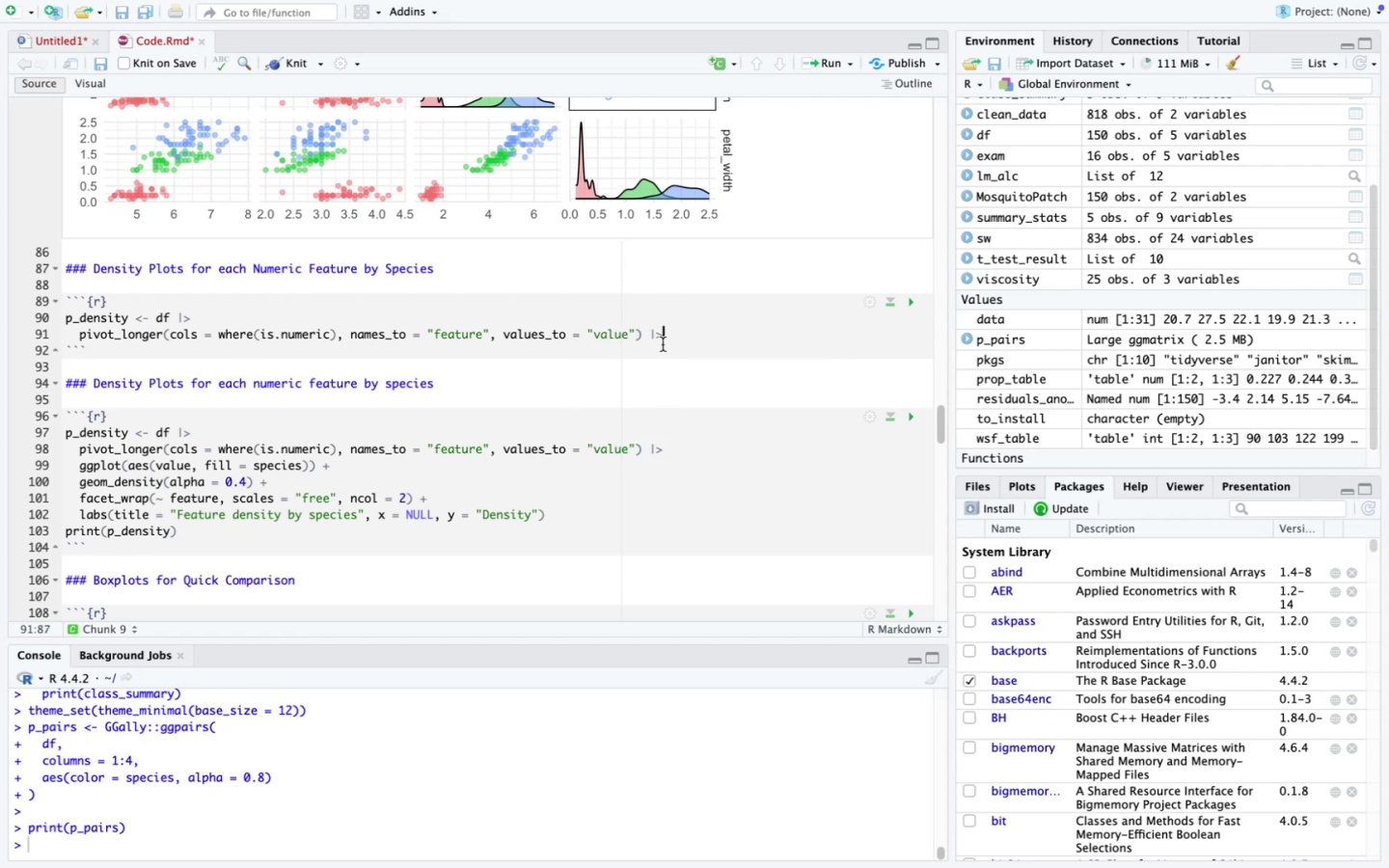 
key(Enter)
 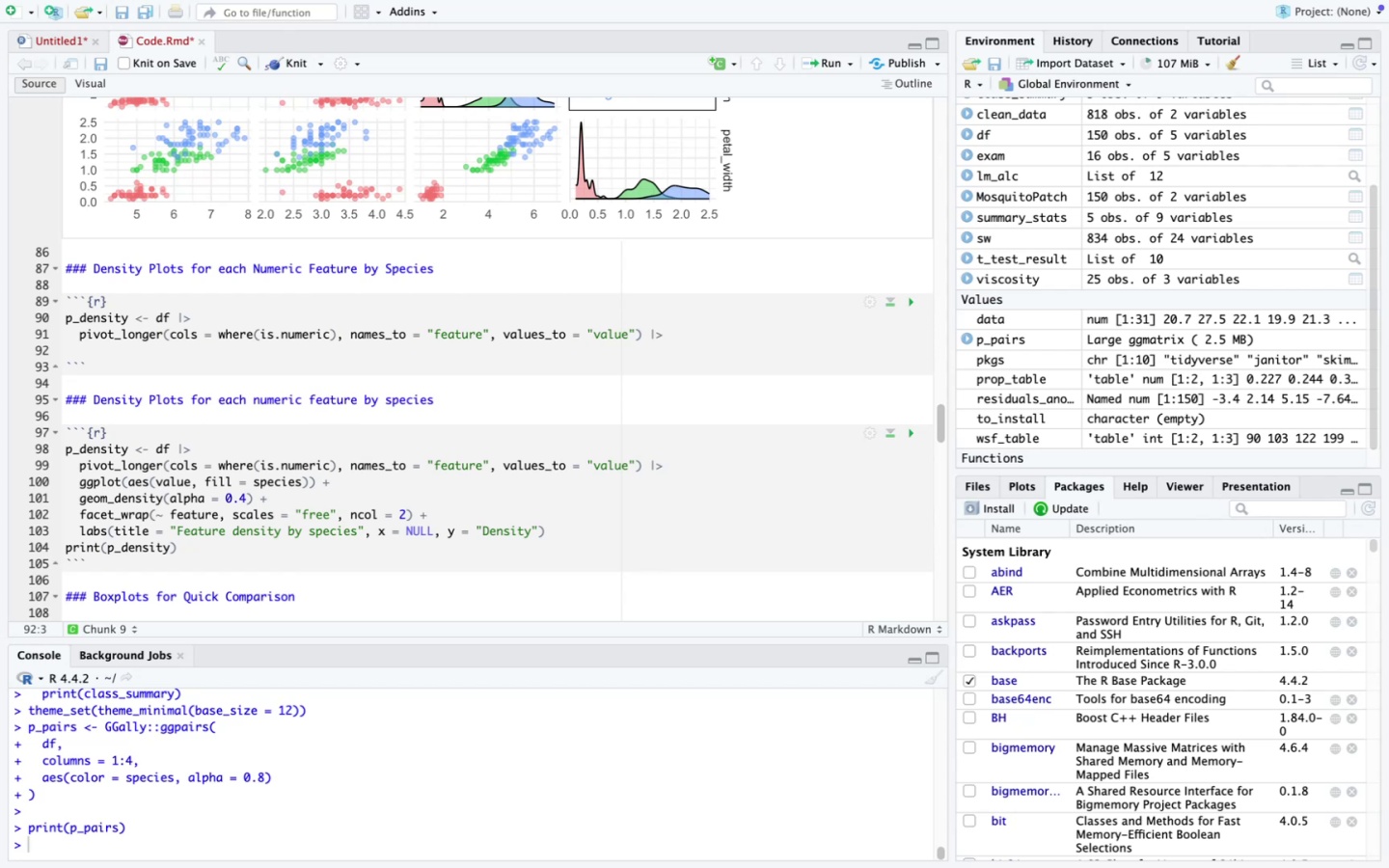 
type(ggplot(aes(value, fill = speicies)
key(Backspace)
key(Backspace)
key(Backspace)
key(Backspace)
key(Backspace)
type(cies)
 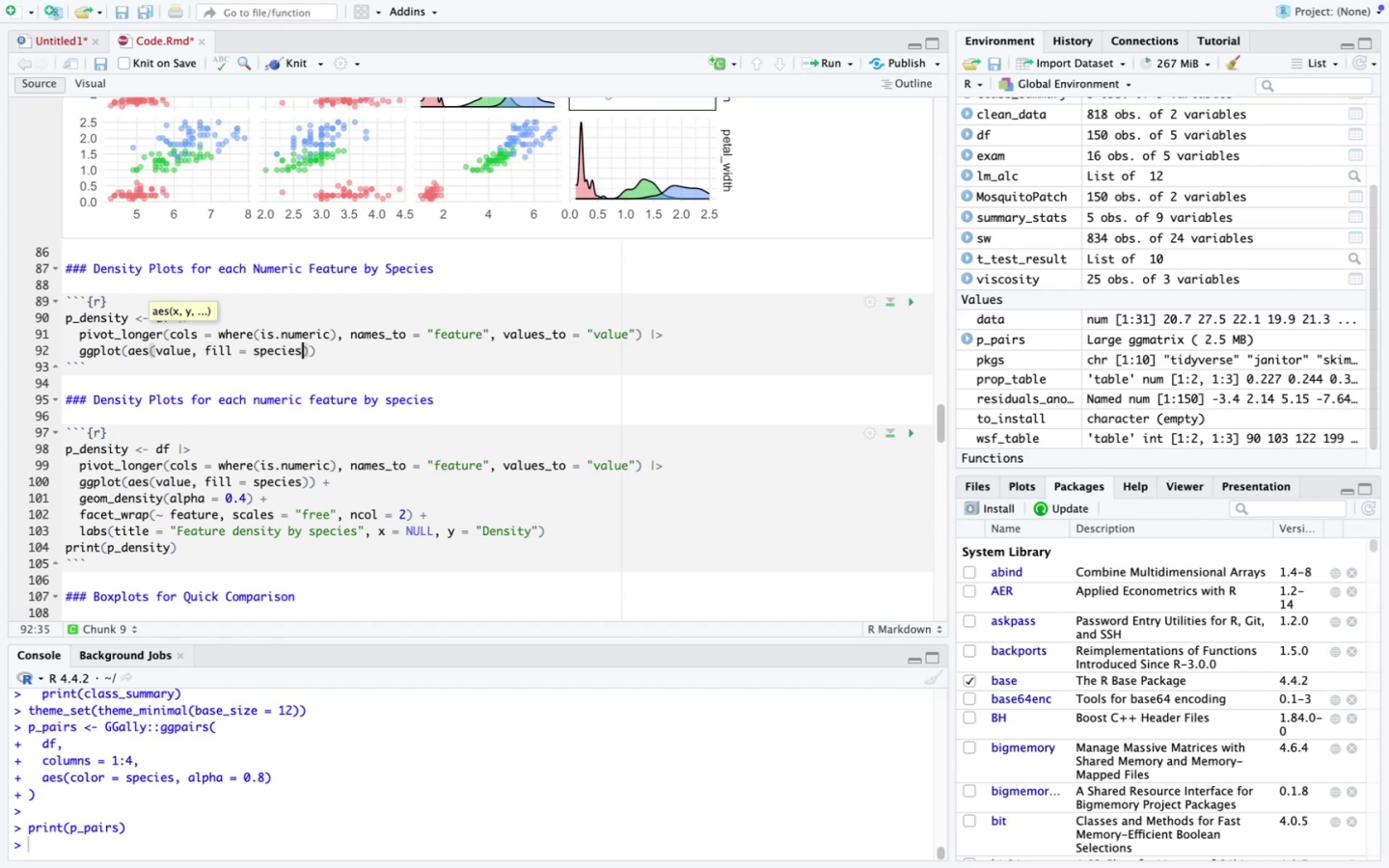 
 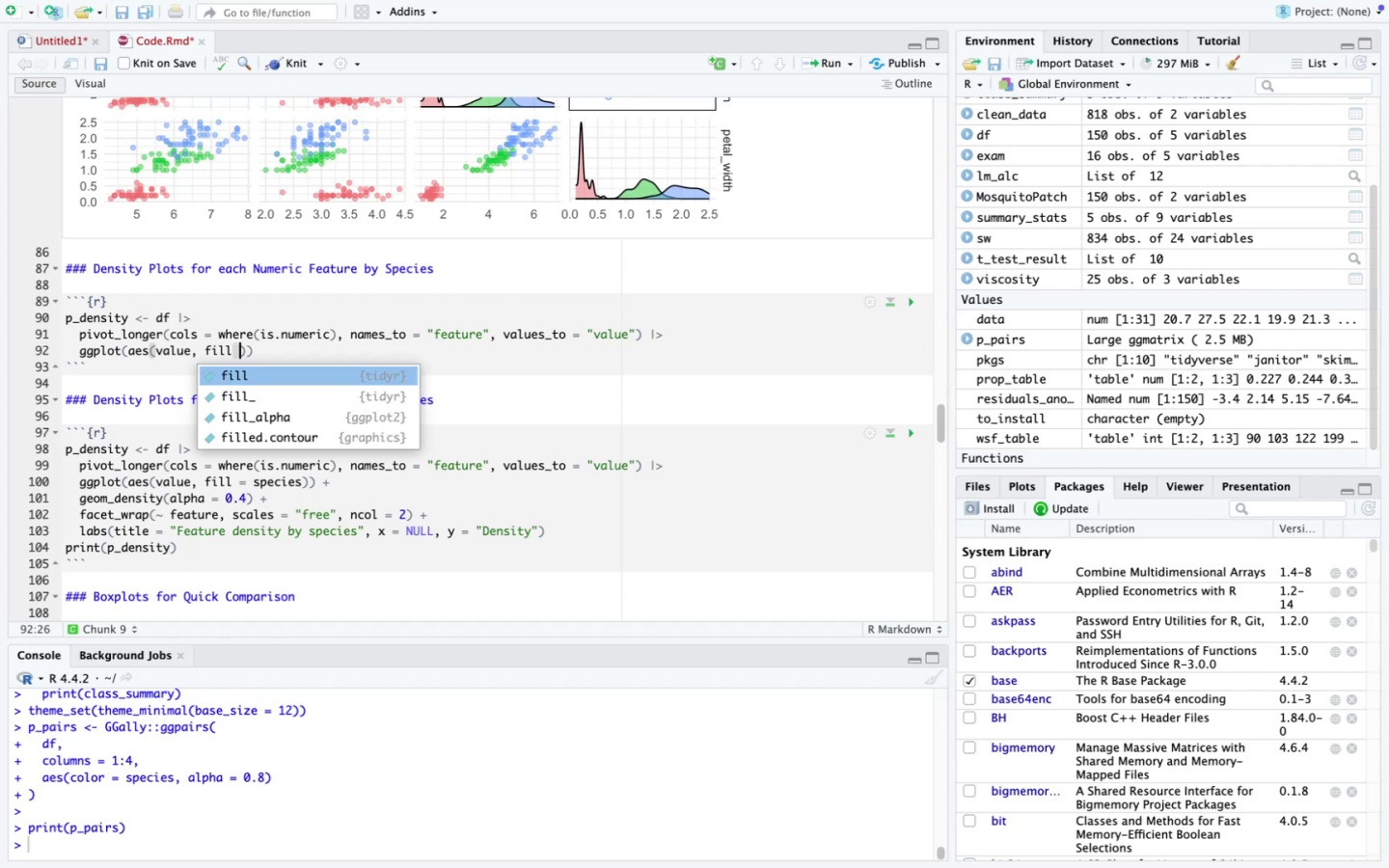 
key(ArrowRight)
 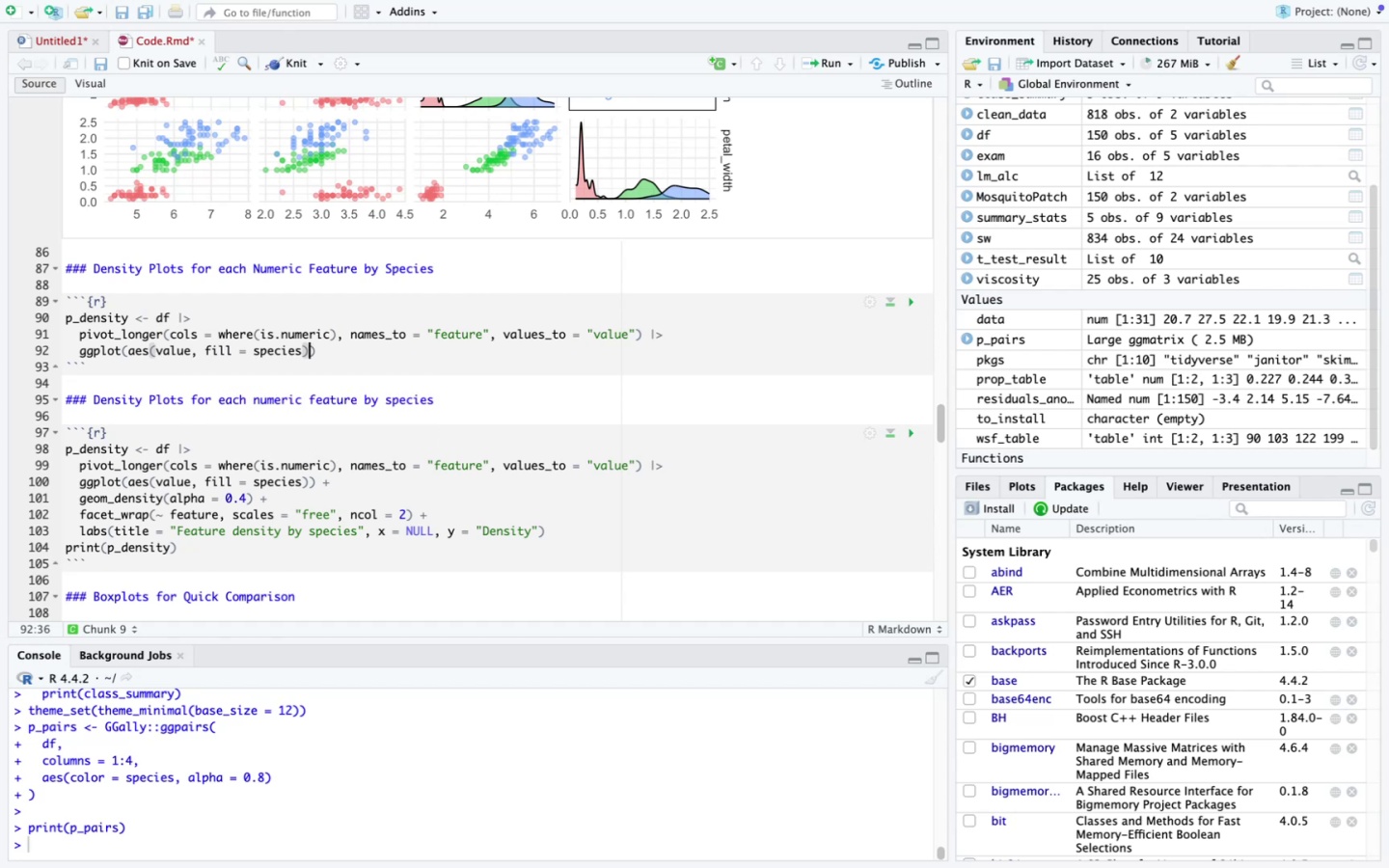 
key(ArrowRight)
 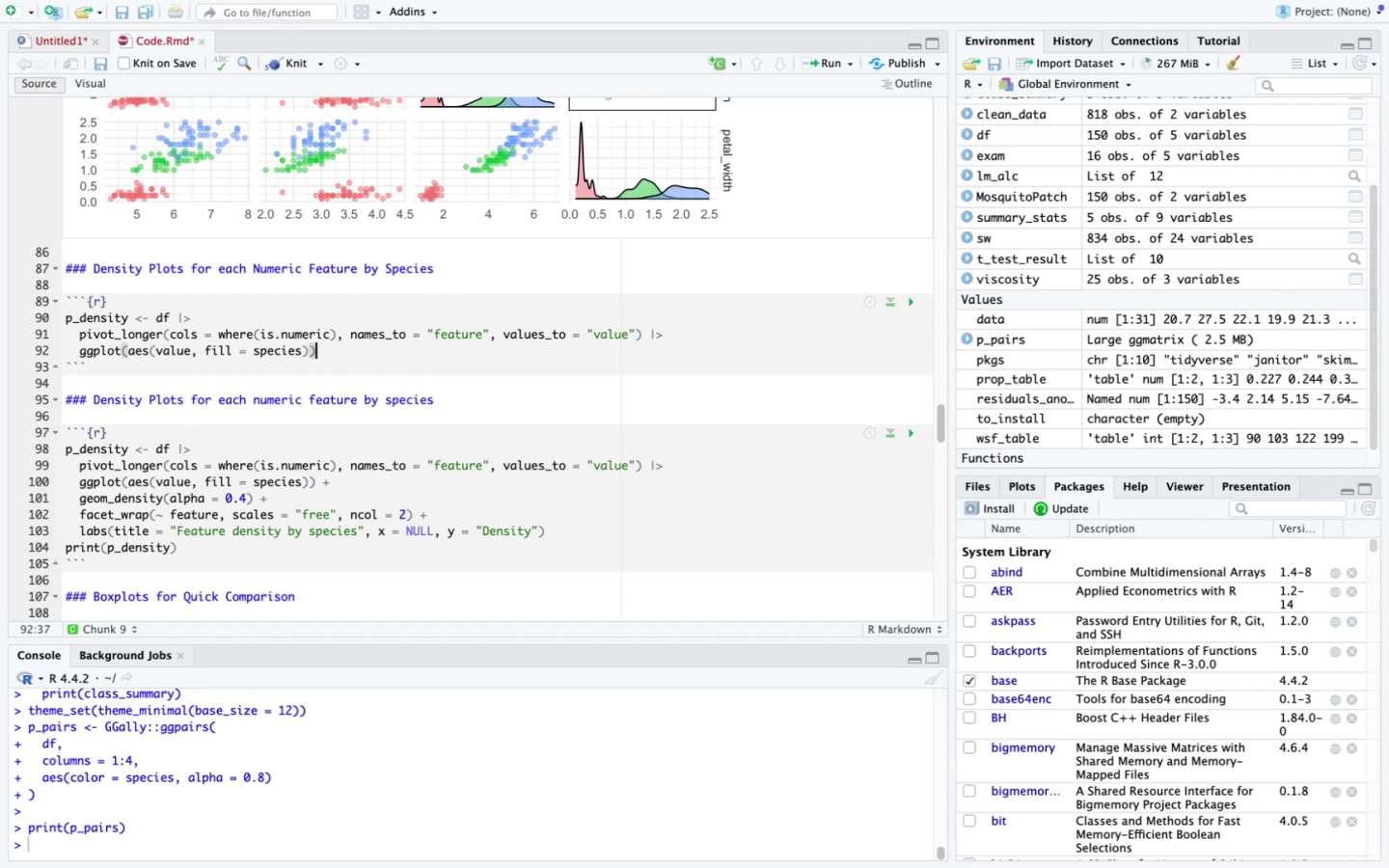 
key(Space)
 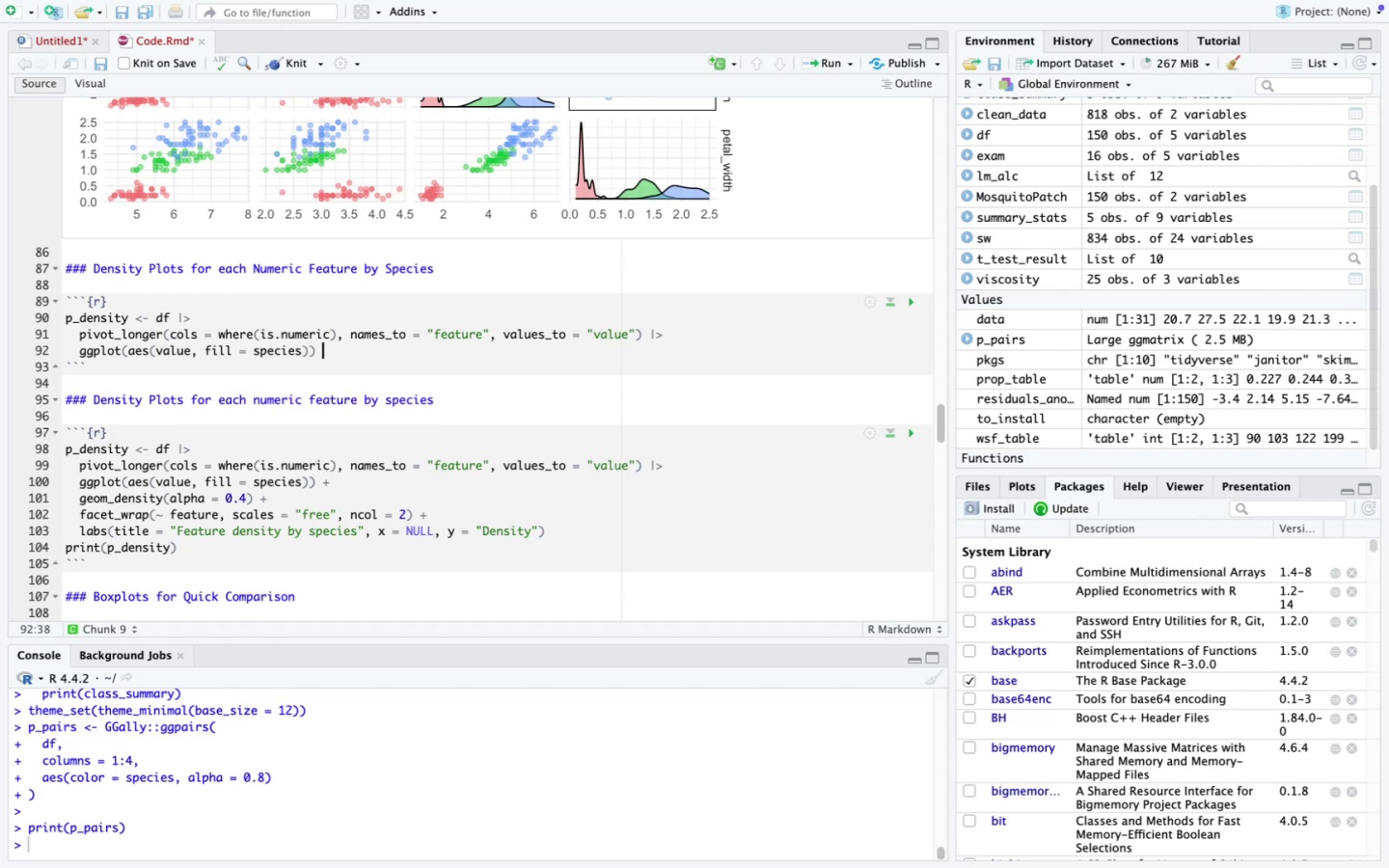 
key(Shift+ShiftLeft)
 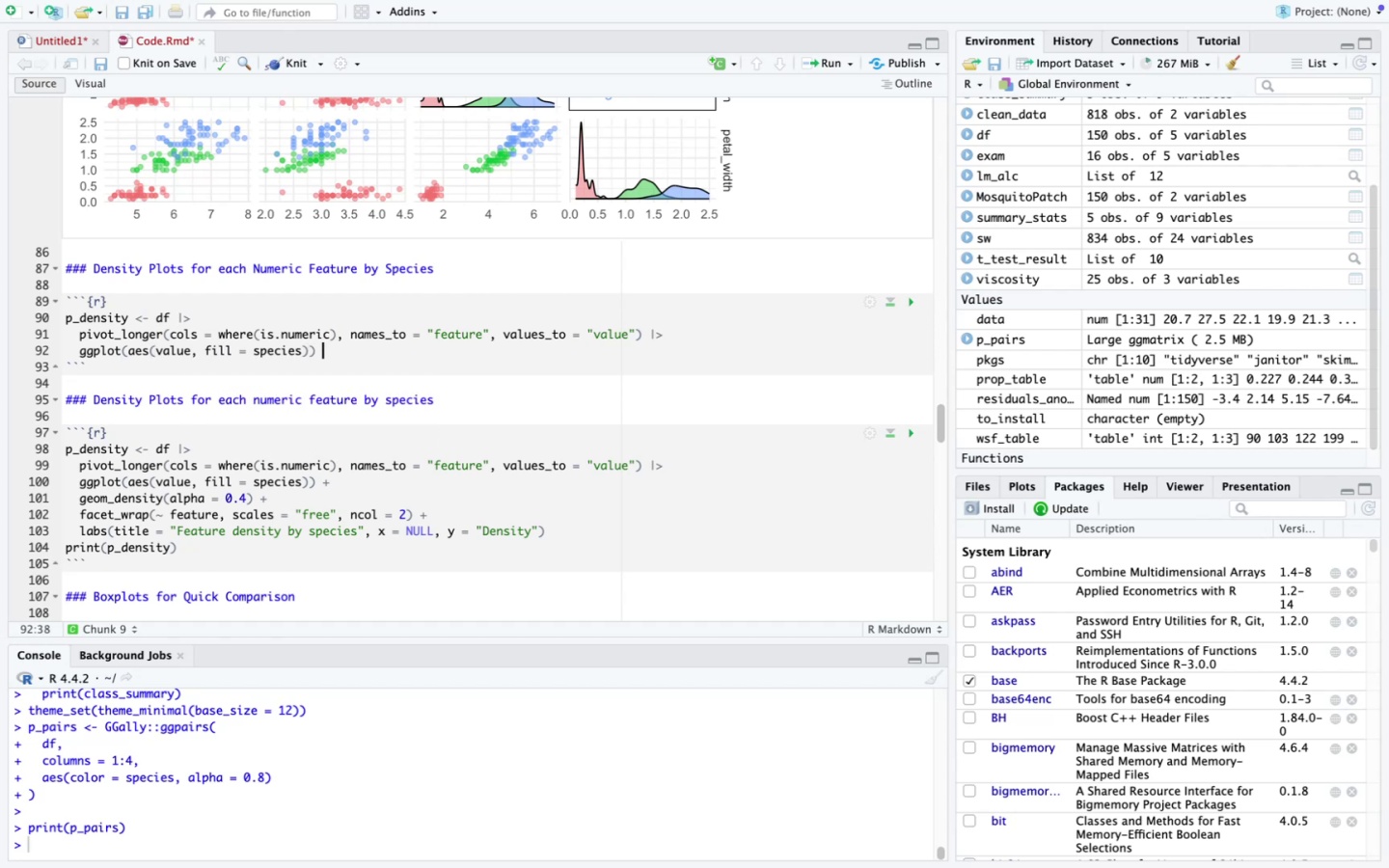 
key(Shift+ShiftLeft)
 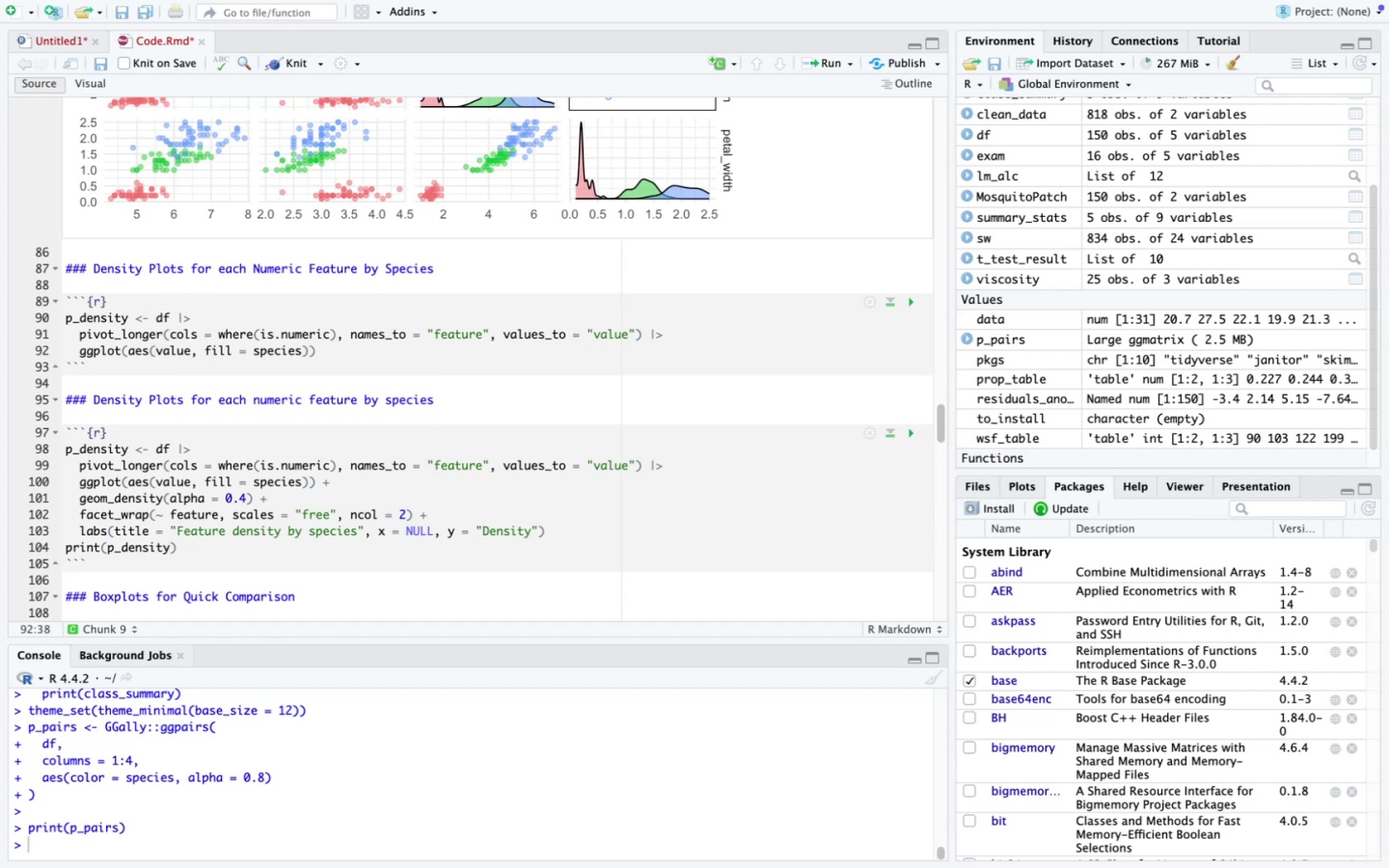 
key(Shift+Minus)
 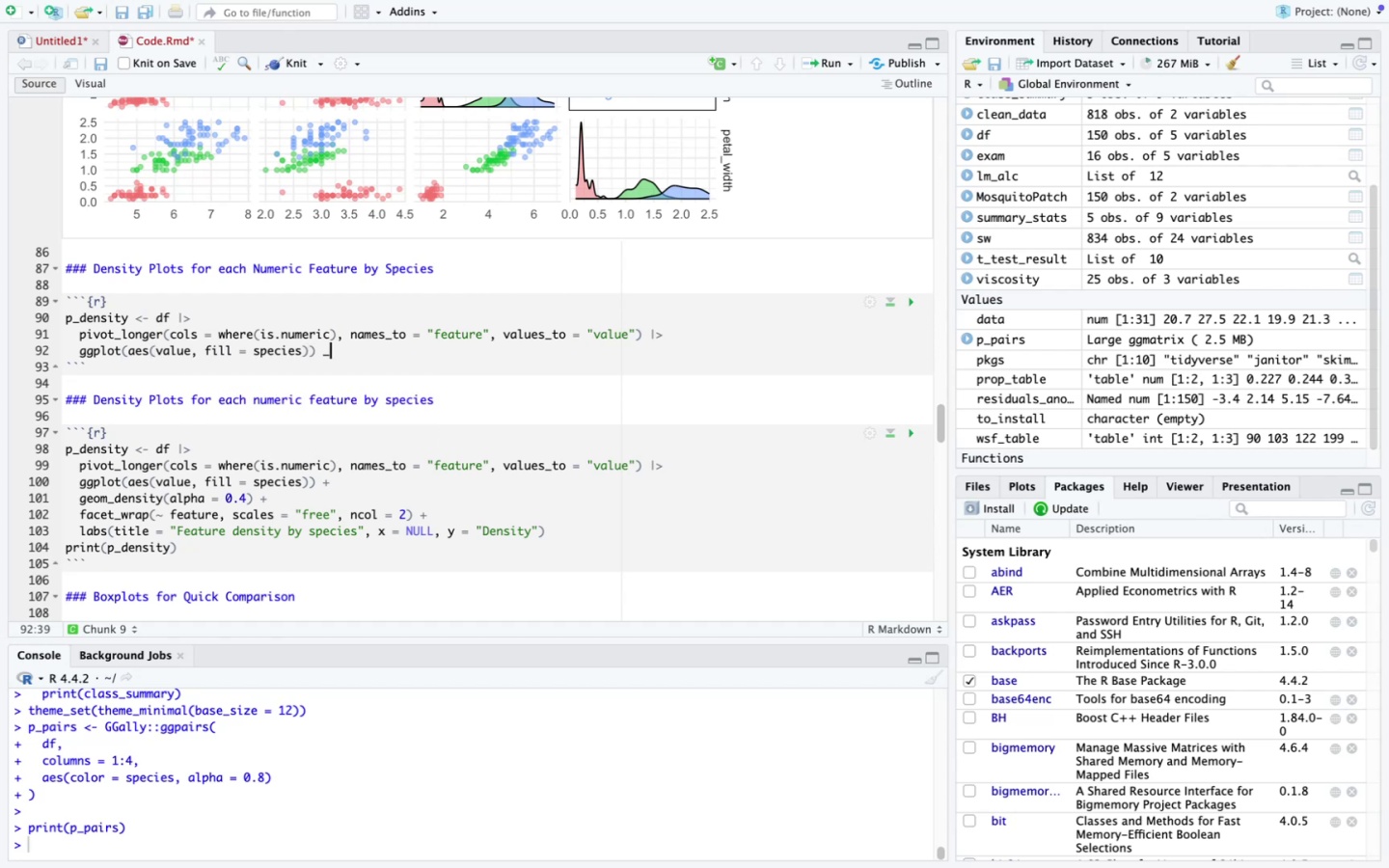 
key(Backspace)
 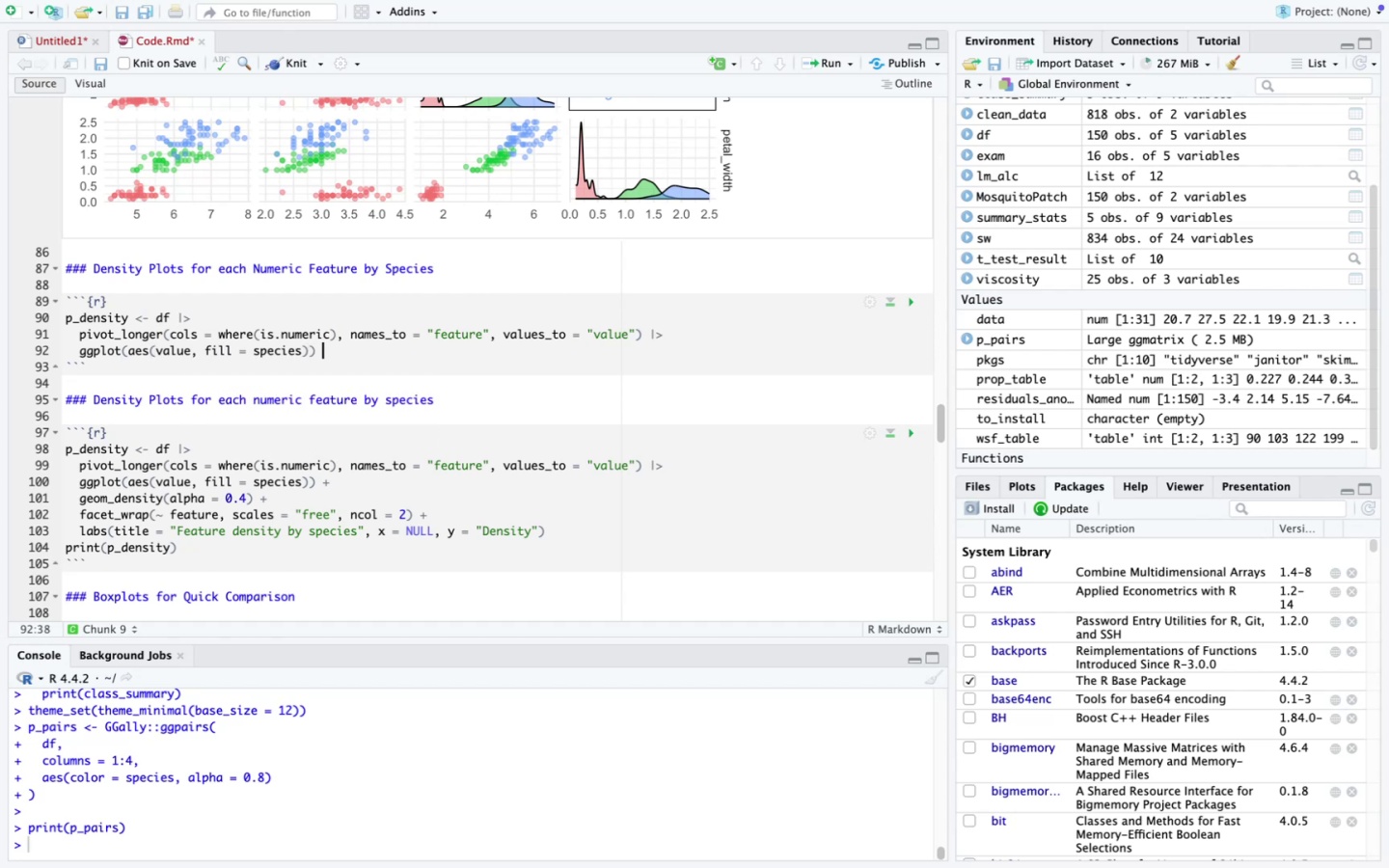 
key(Shift+ShiftLeft)
 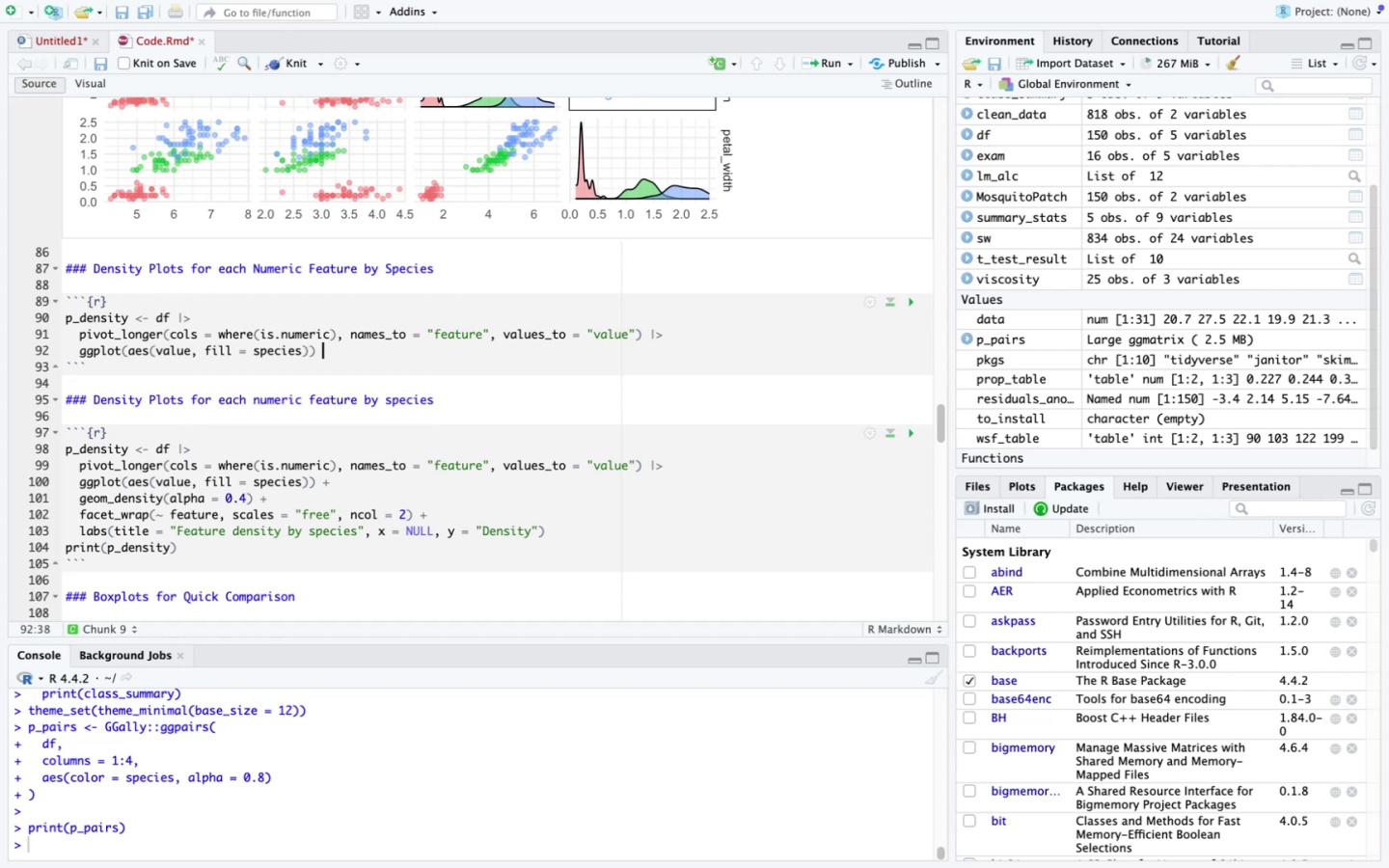 
key(Shift+Equal)
 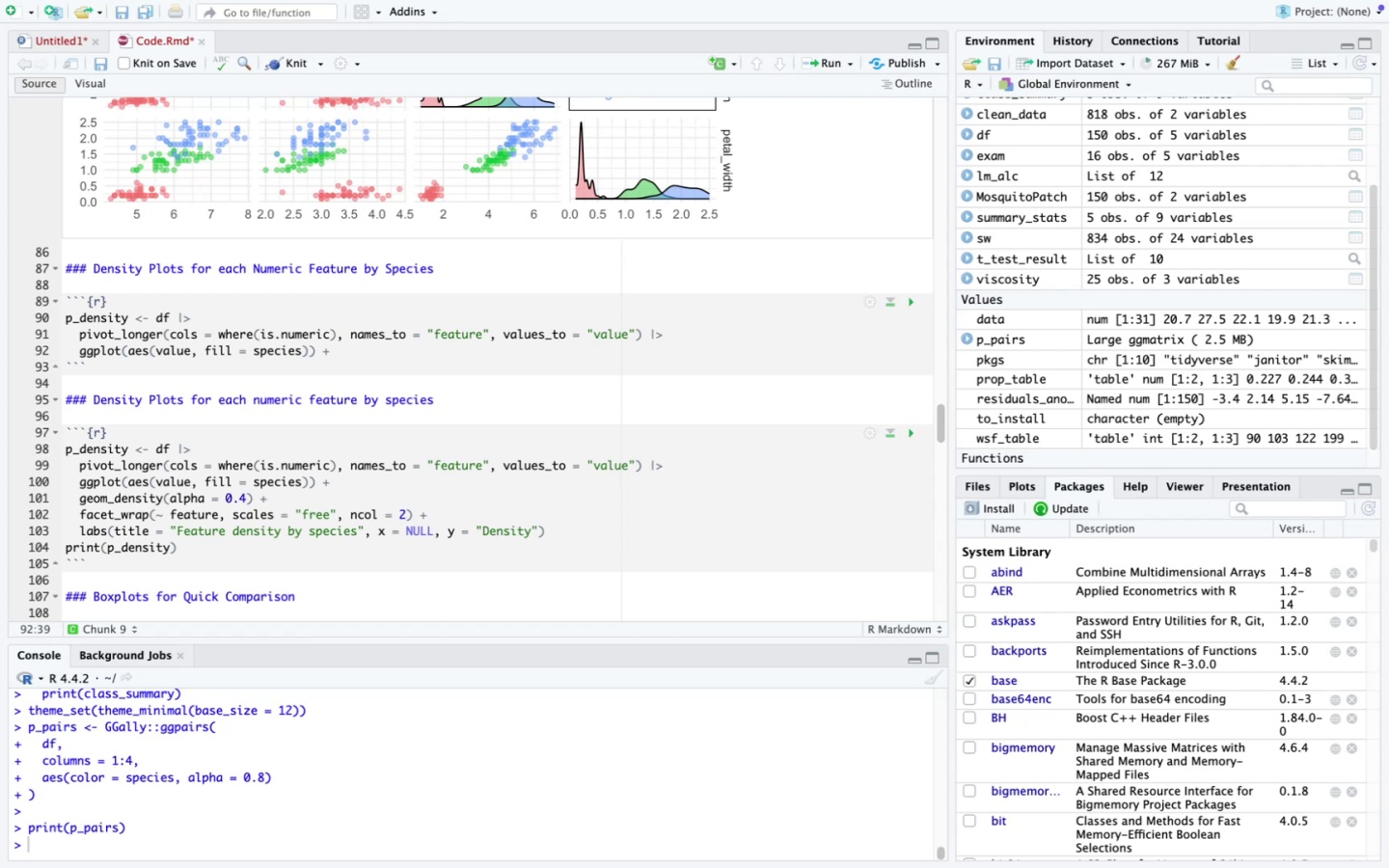 
key(Enter)
 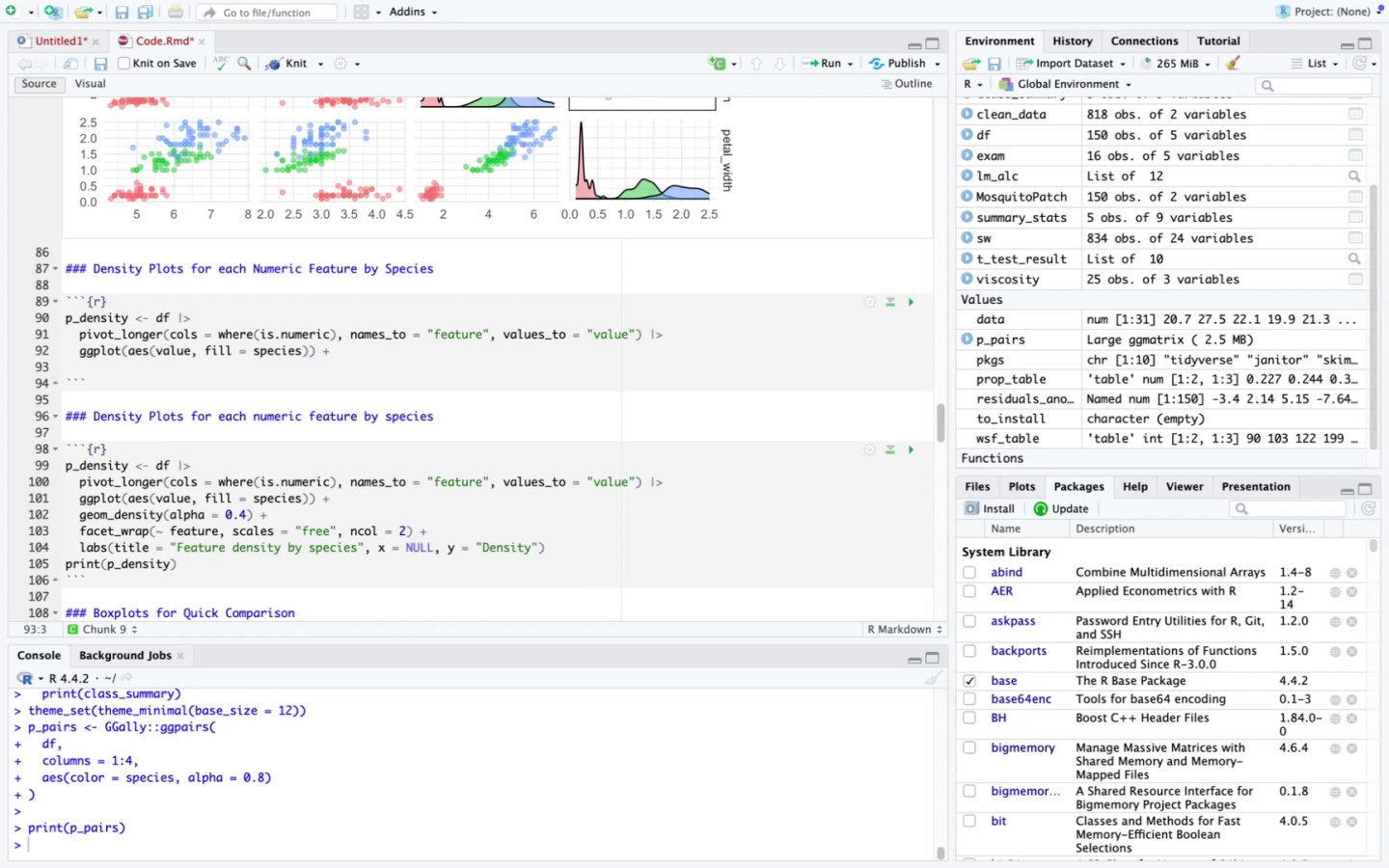 
type(geom_dens)
 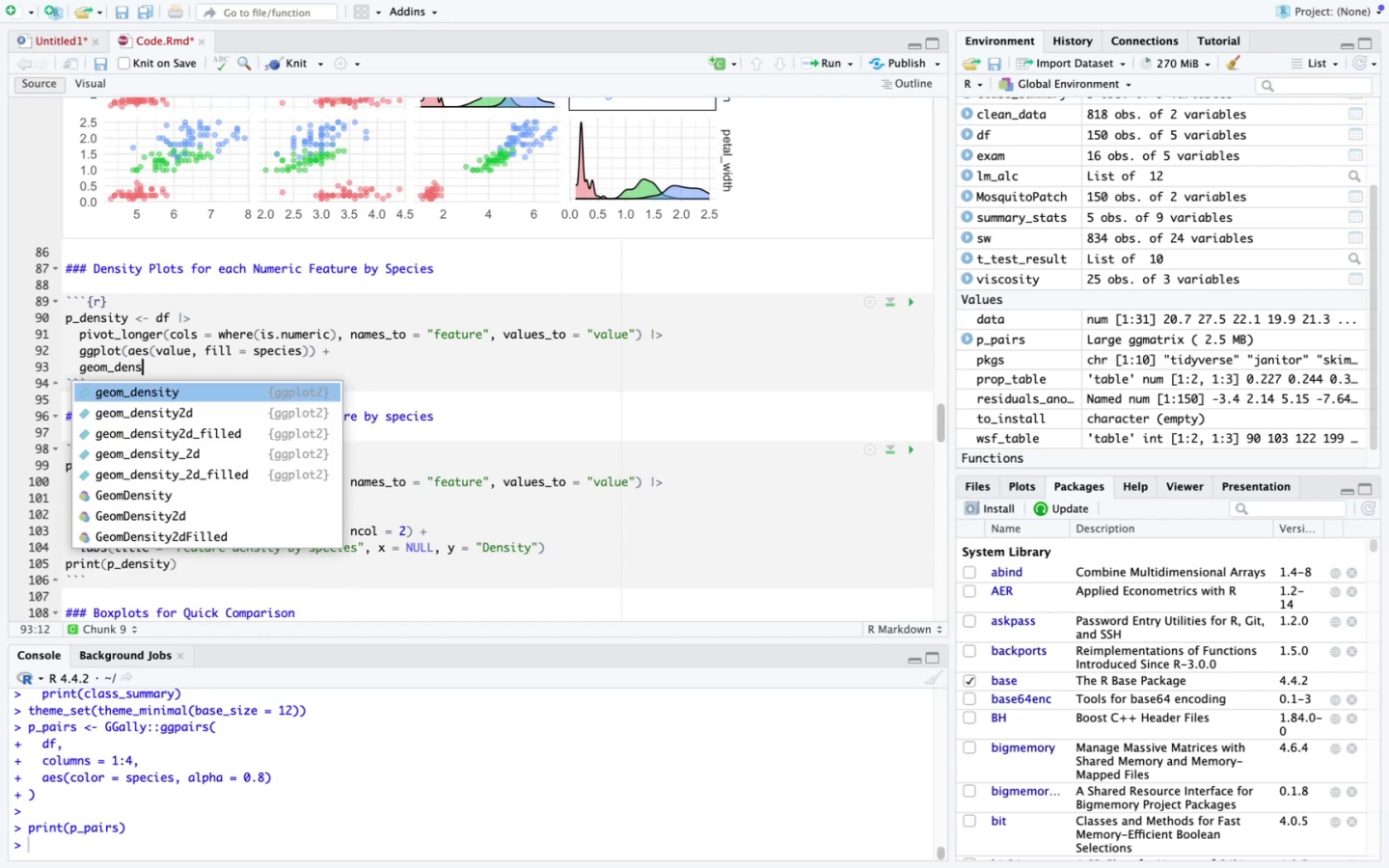 
key(Enter)
 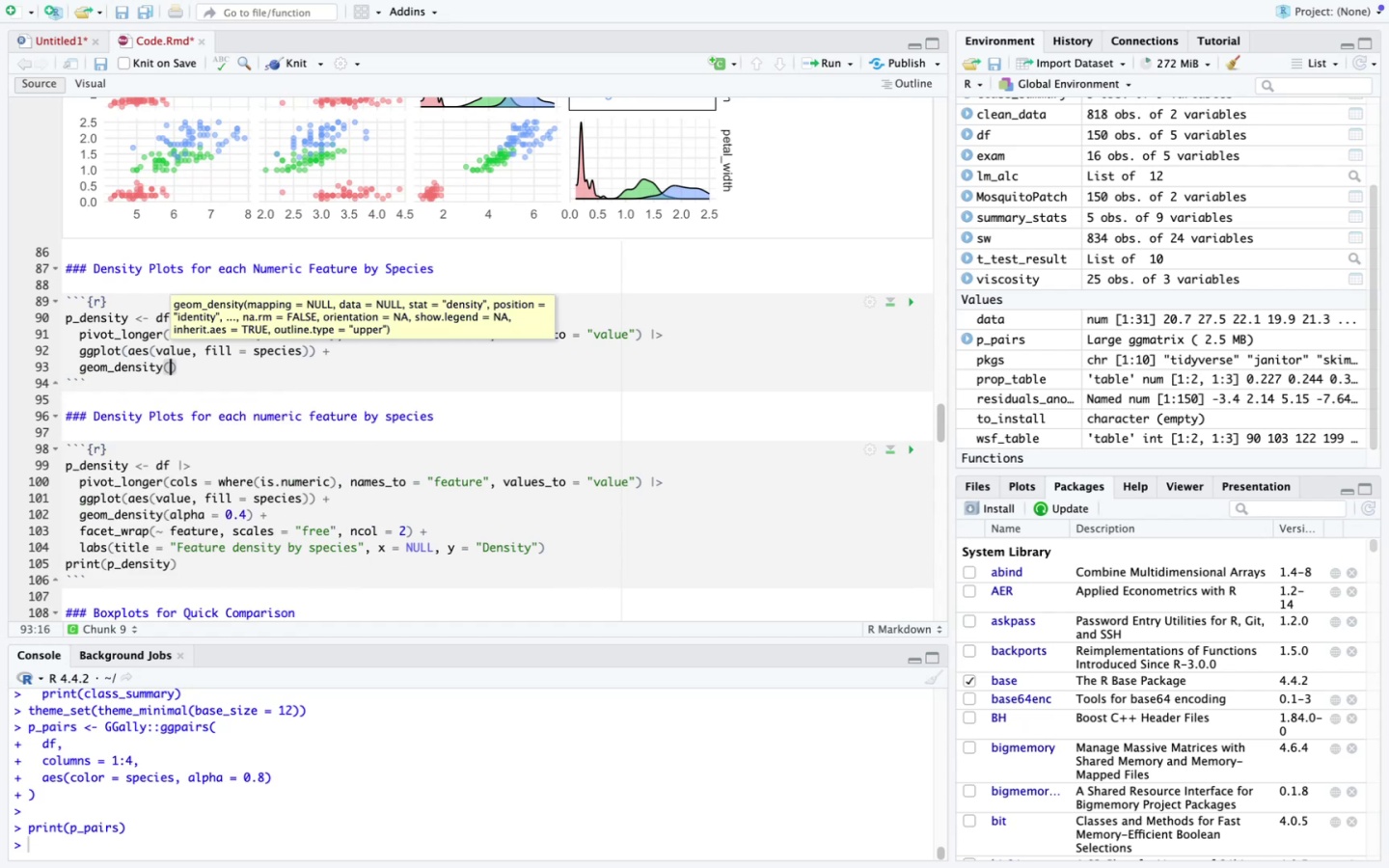 
type(alpha = 9)
key(Backspace)
type(0.4)
 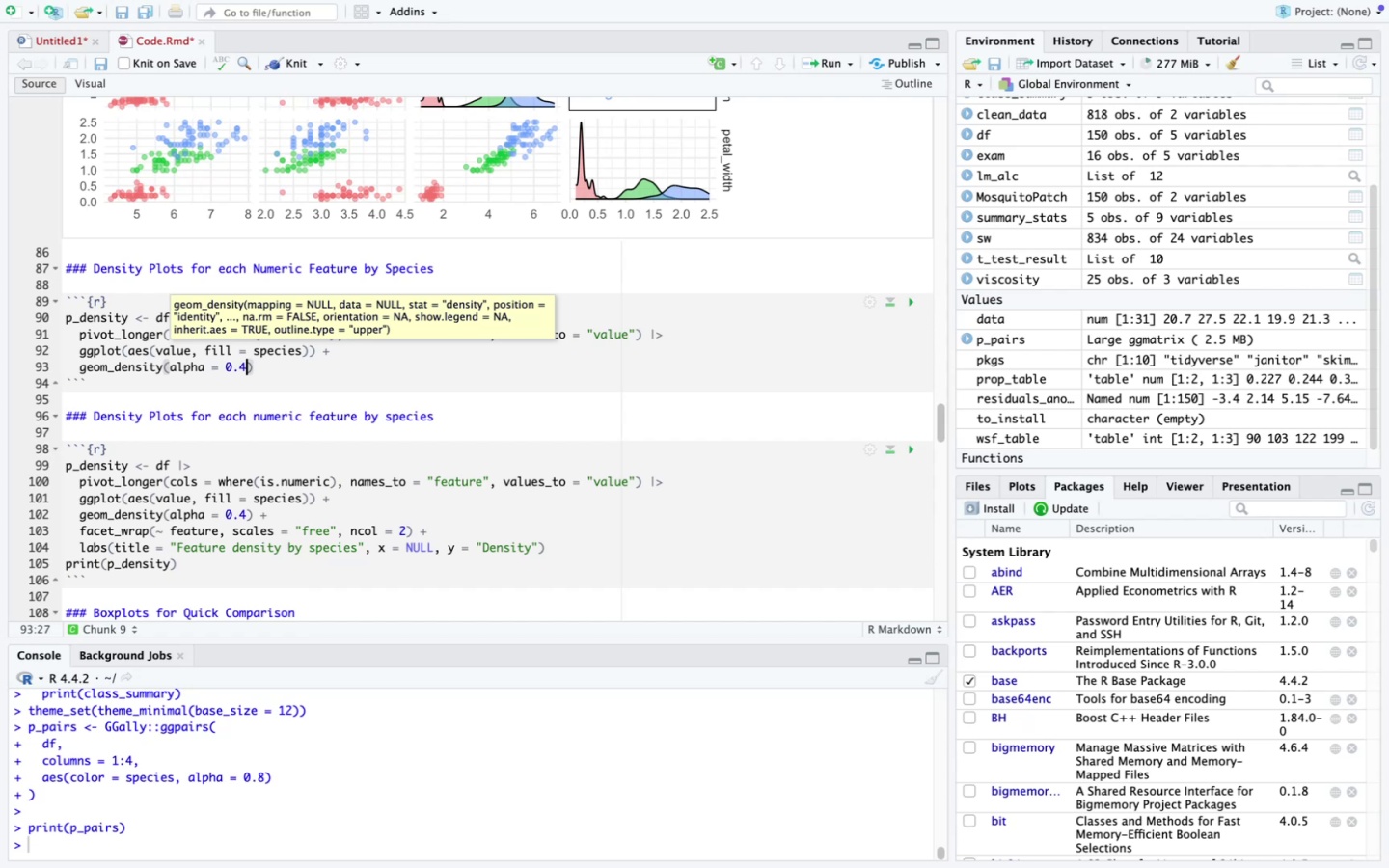 
key(ArrowRight)
 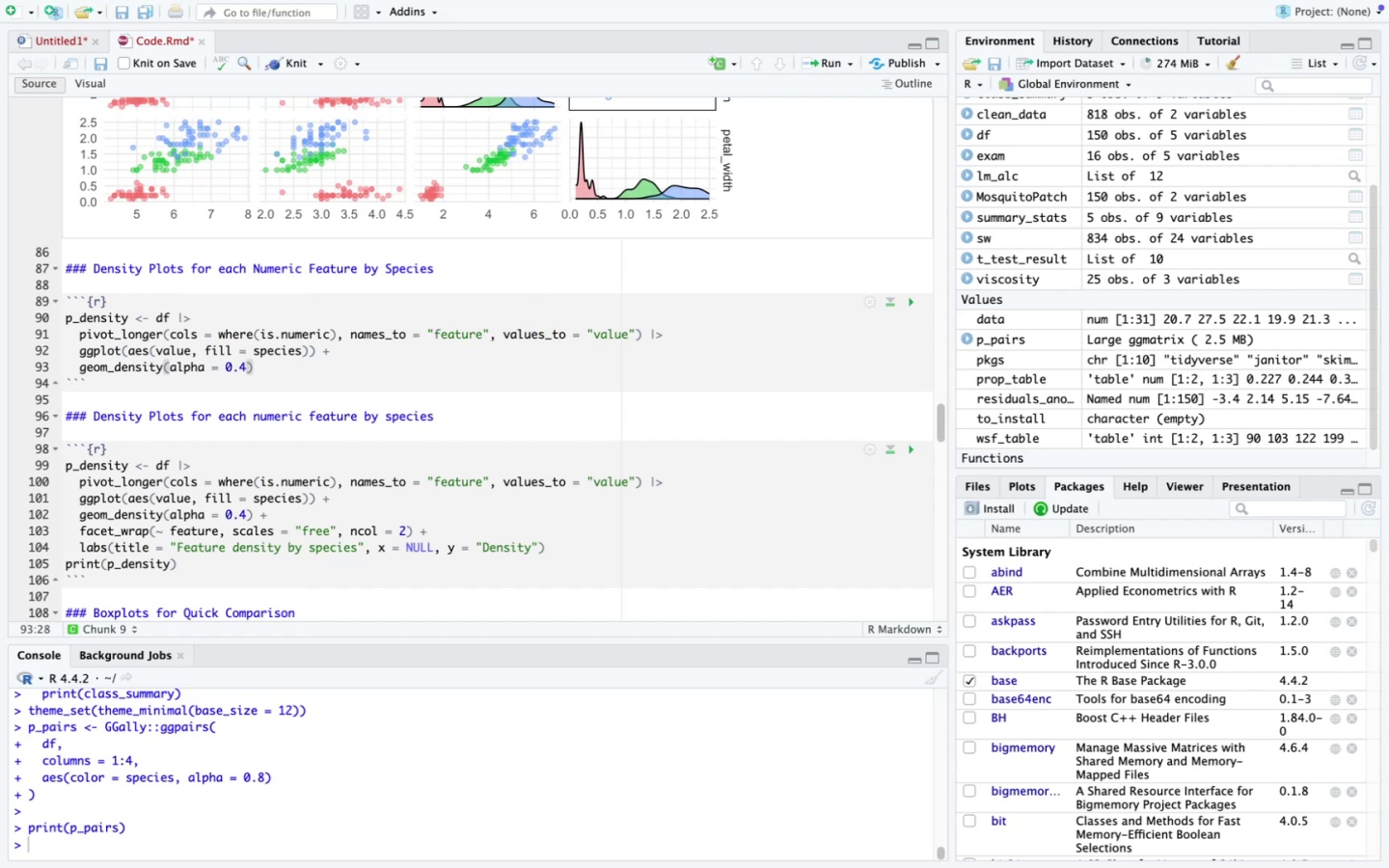 
key(Space)
 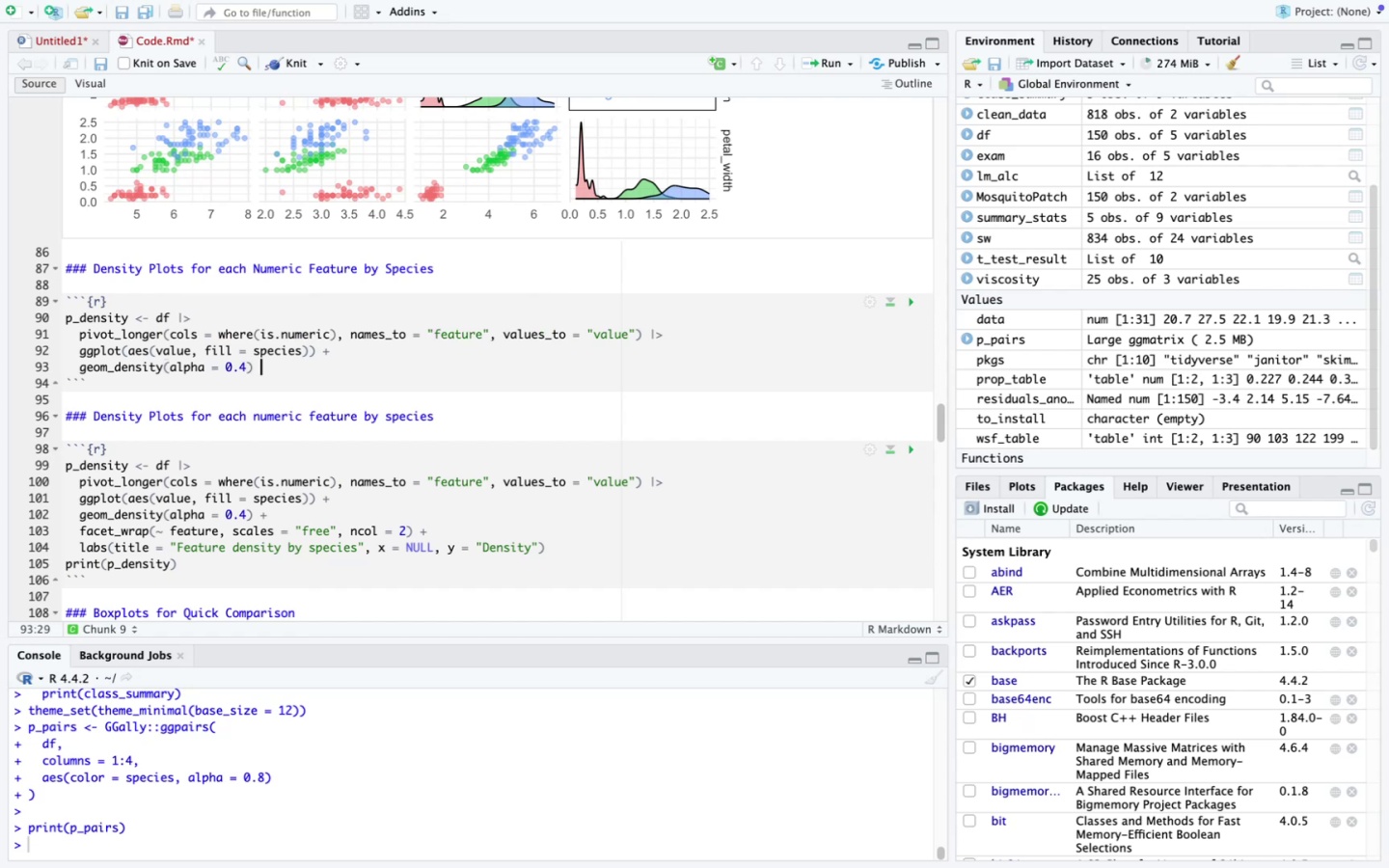 
key(Shift+ShiftLeft)
 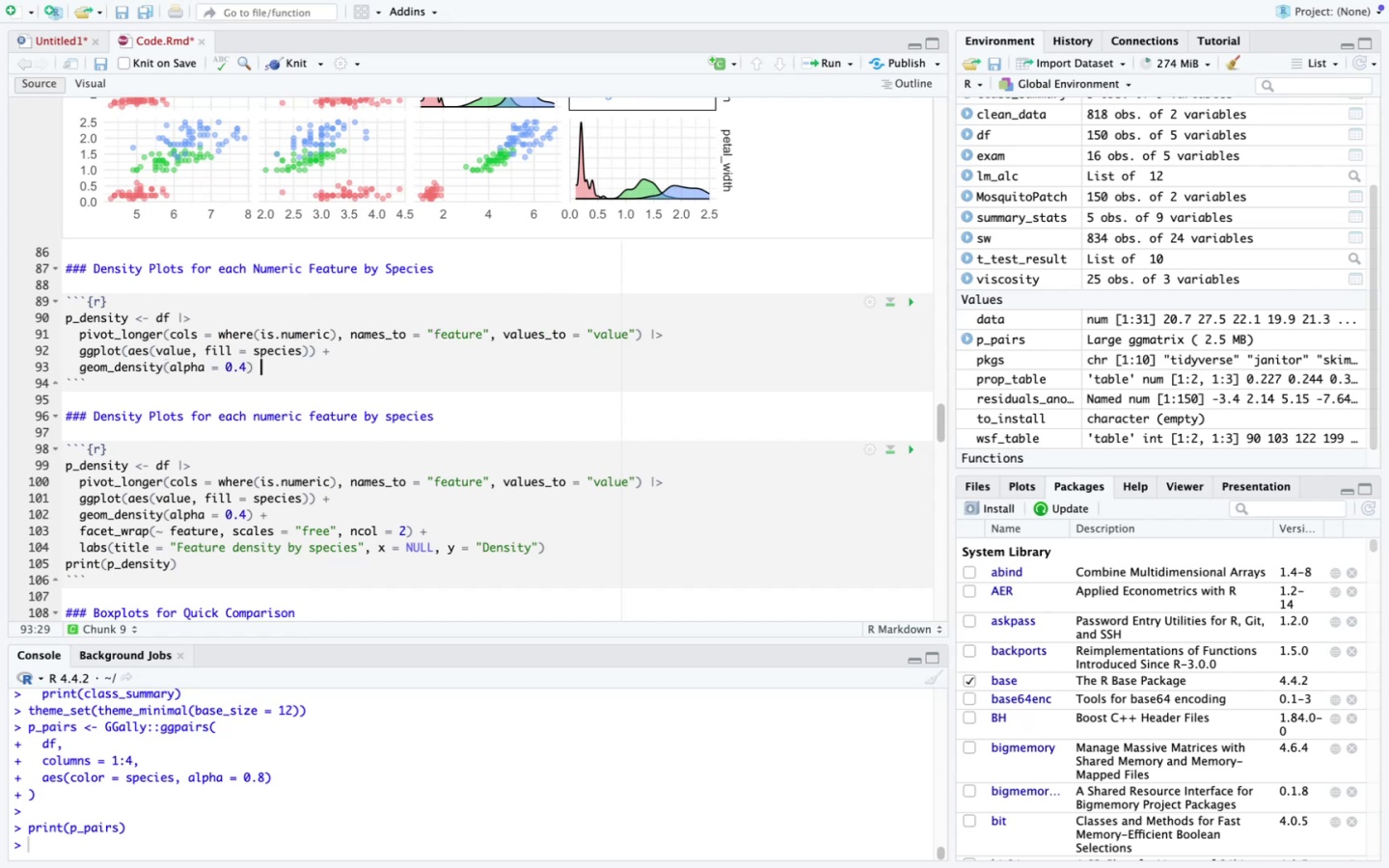 
key(Shift+Minus)
 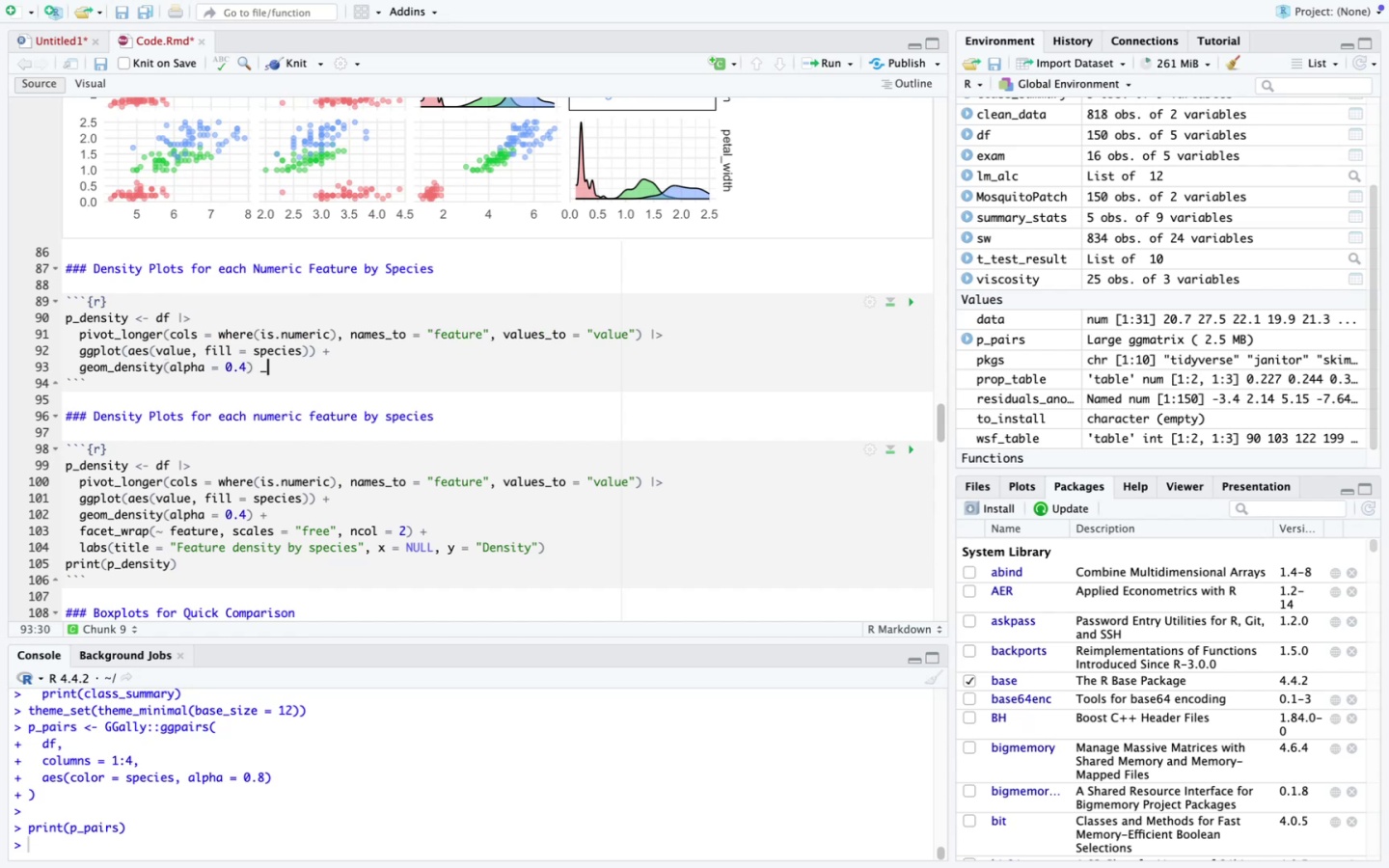 
key(Backspace)
 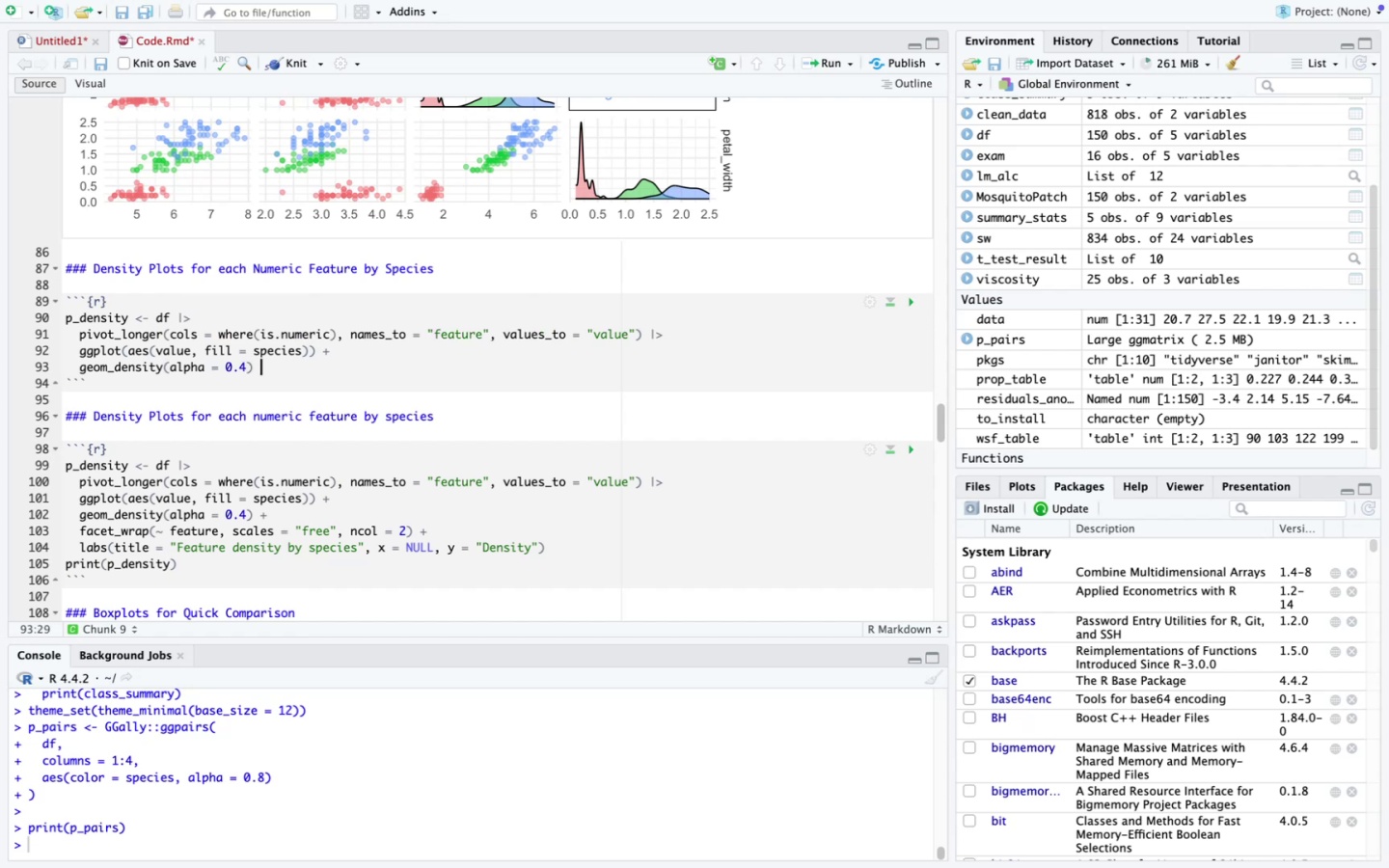 
key(Shift+Equal)
 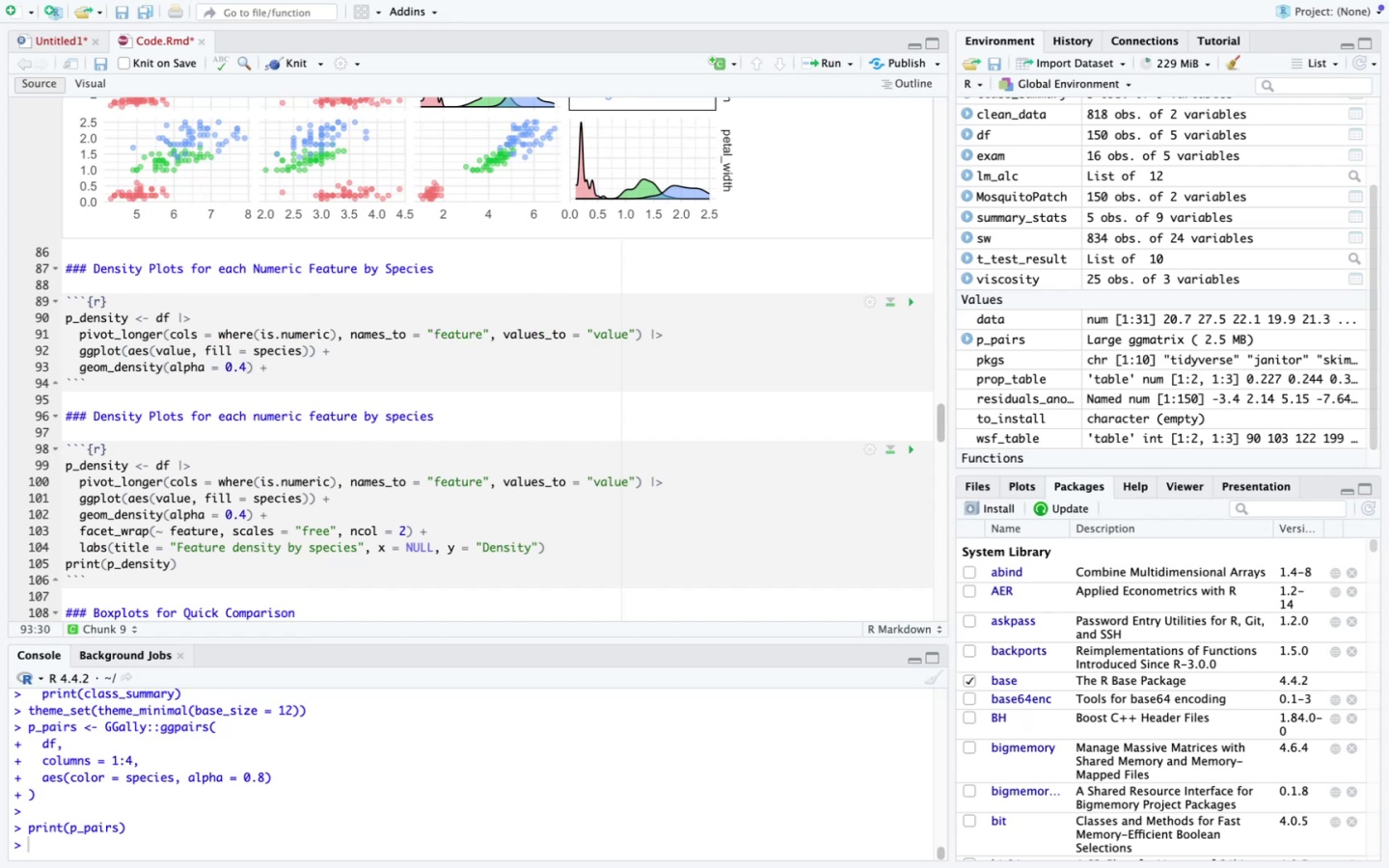 
key(Enter)
 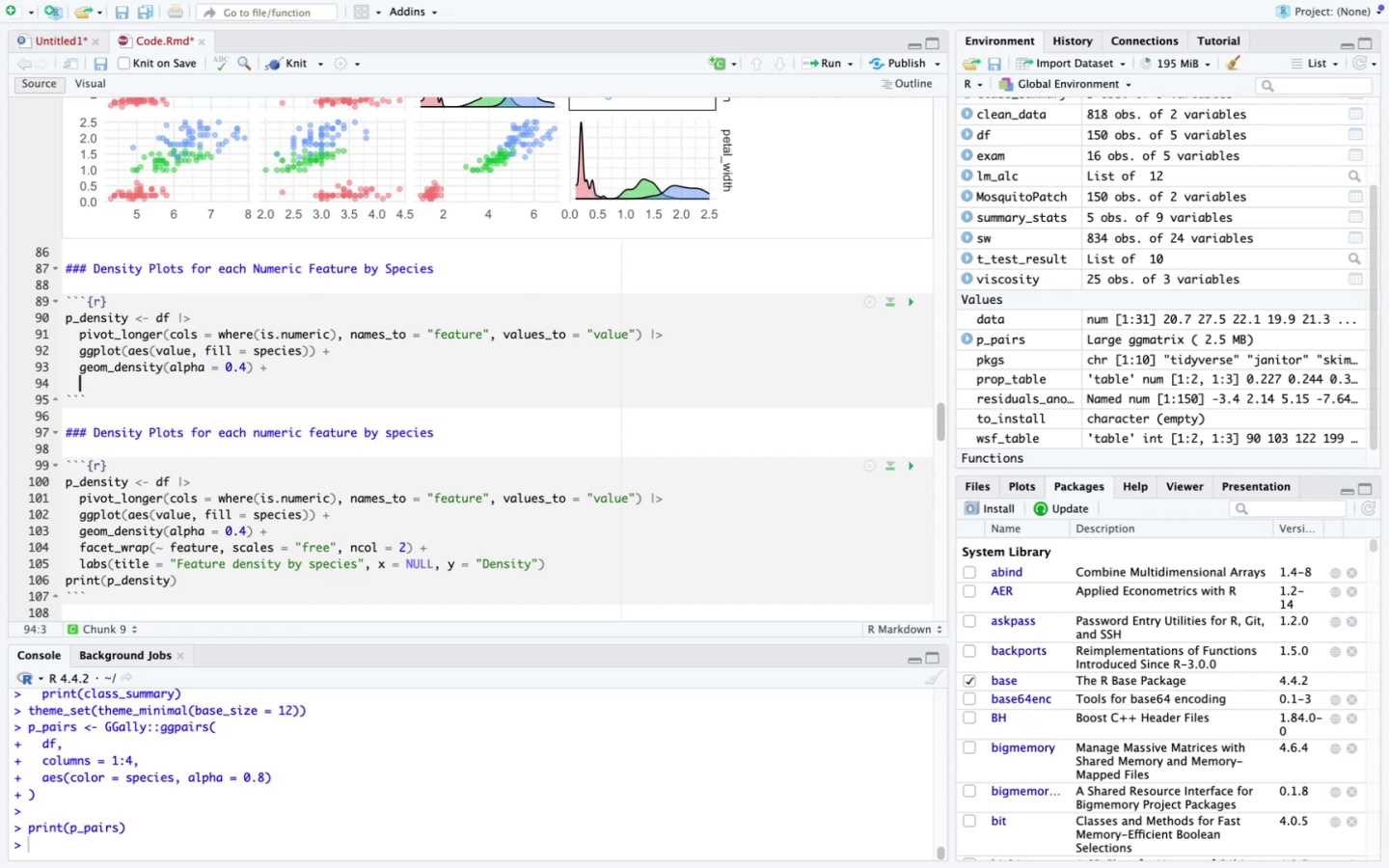 
type(facet_wea)
key(Backspace)
key(Backspace)
type(rap(~ features)
key(Backspace)
type(, scales = ")
key(Backspace)
type(:)
key(Backspace)
type("free)
 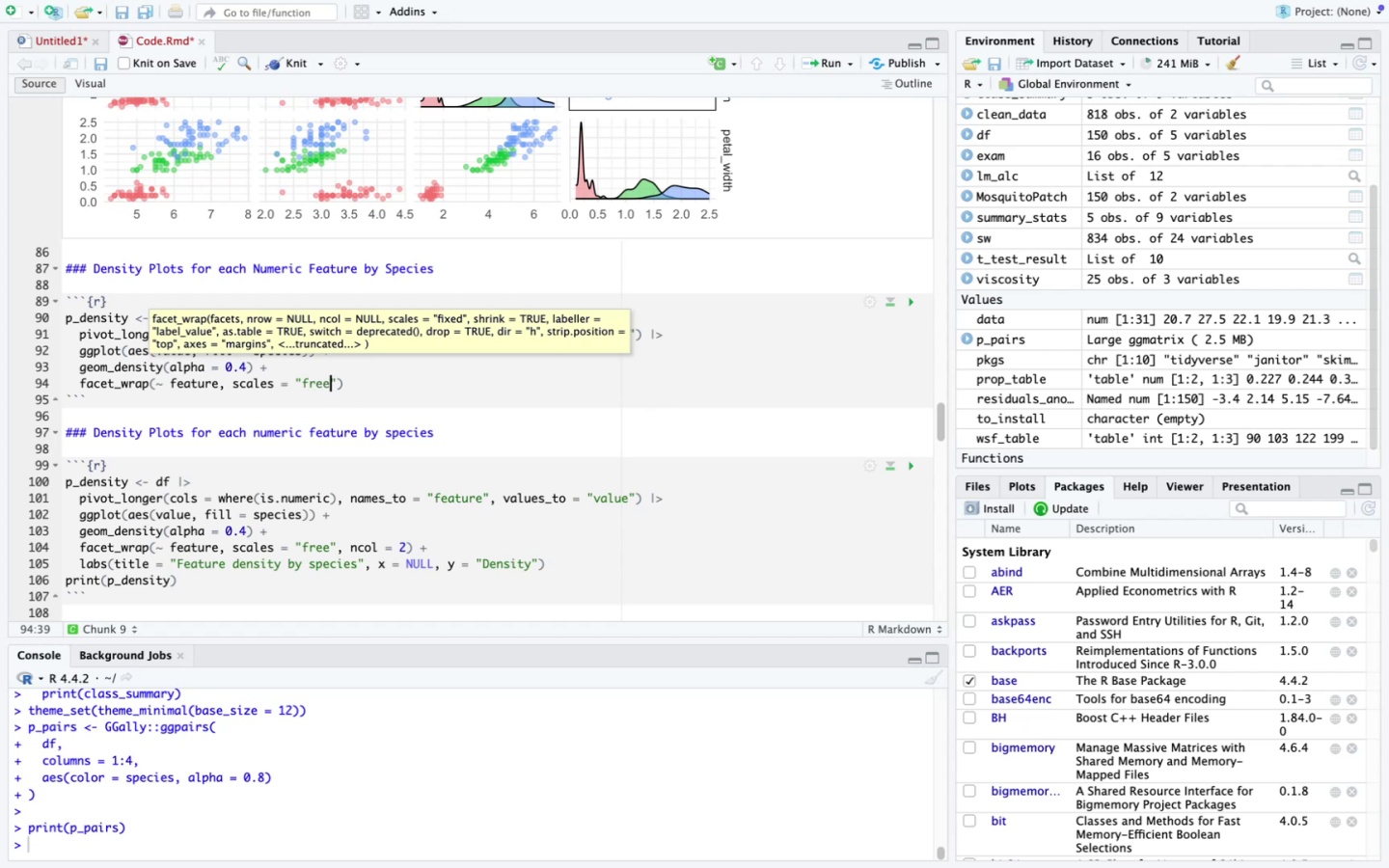 
key(ArrowRight)
 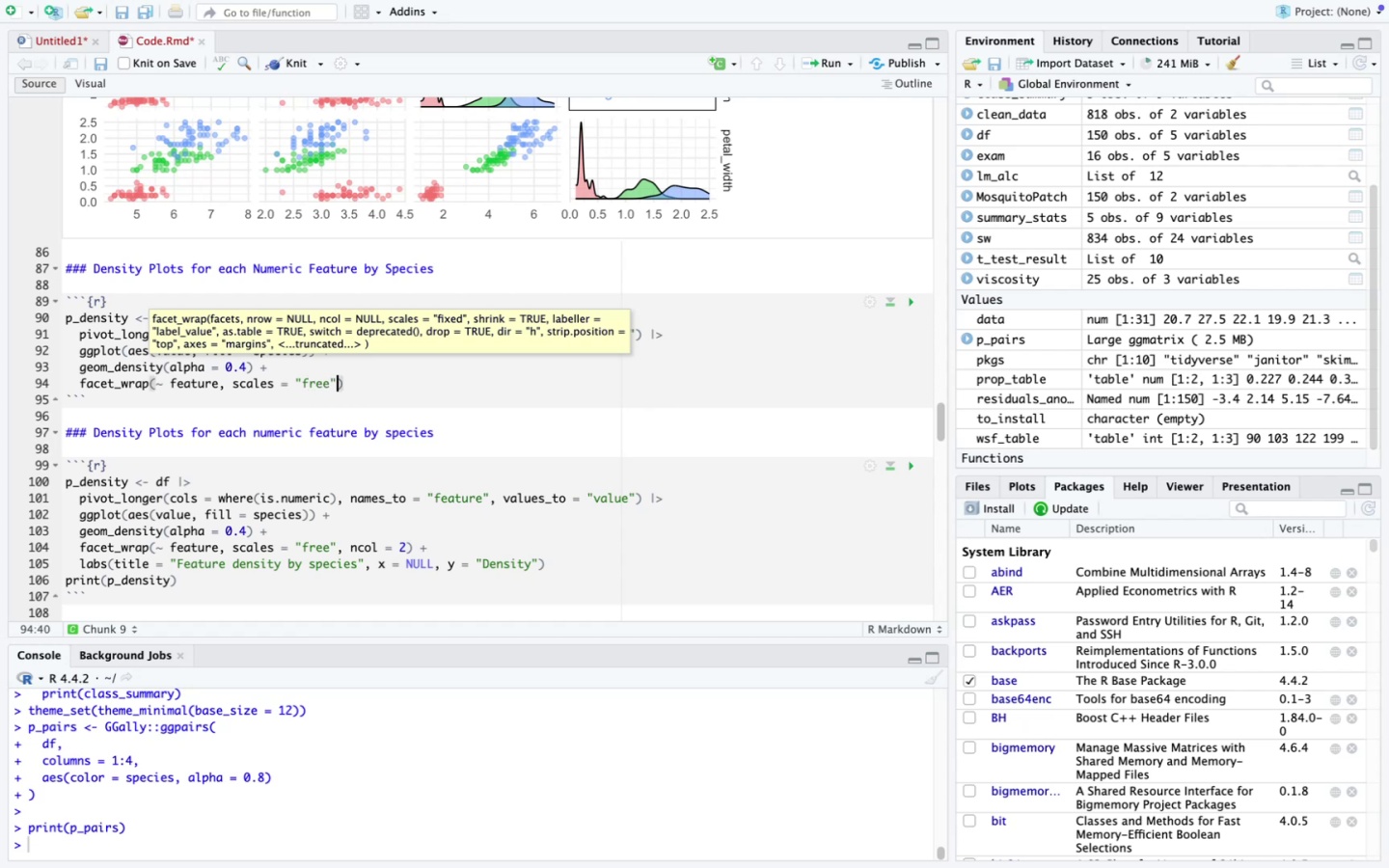 
type(, ncol = 2)
 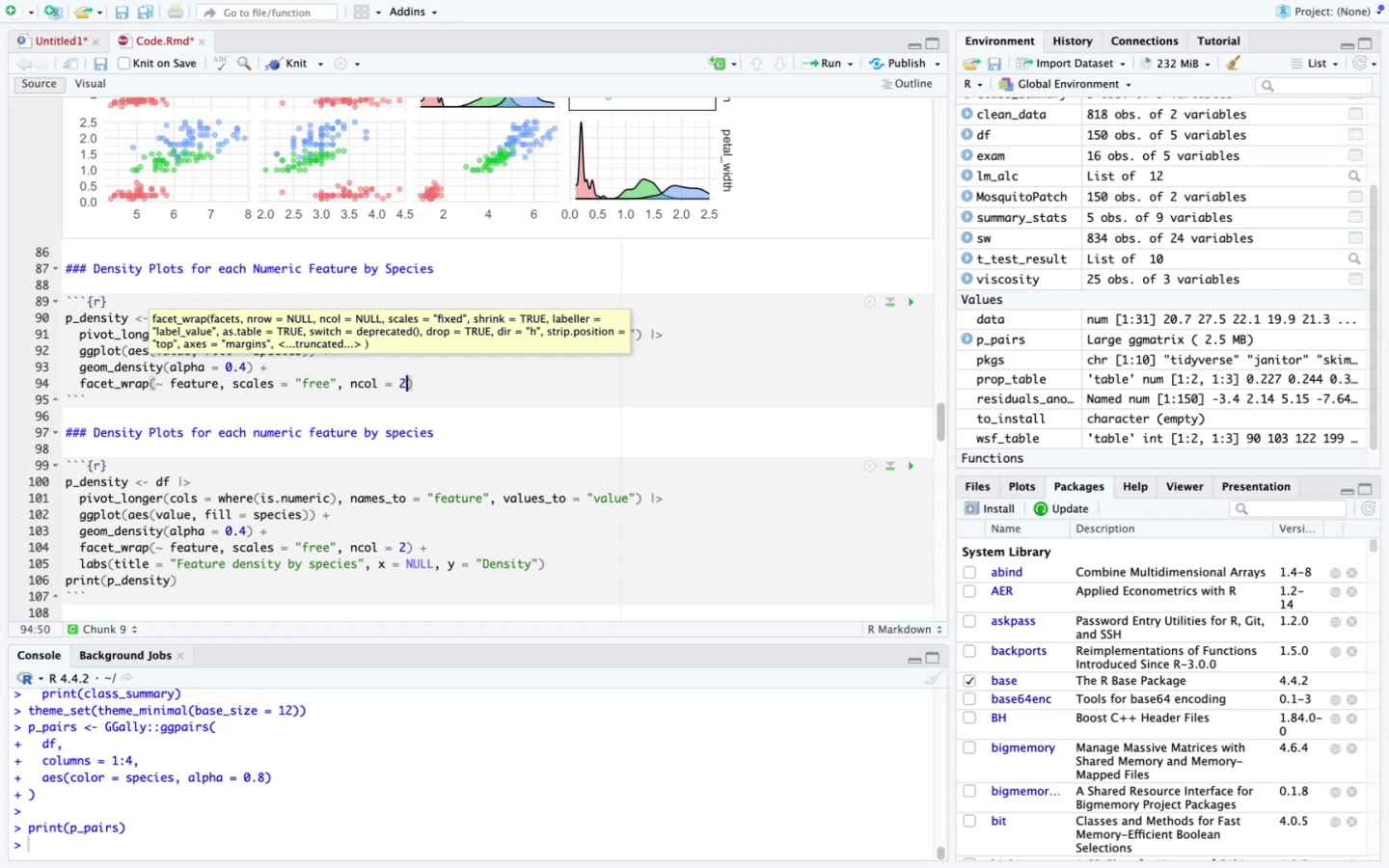 
key(ArrowRight)
 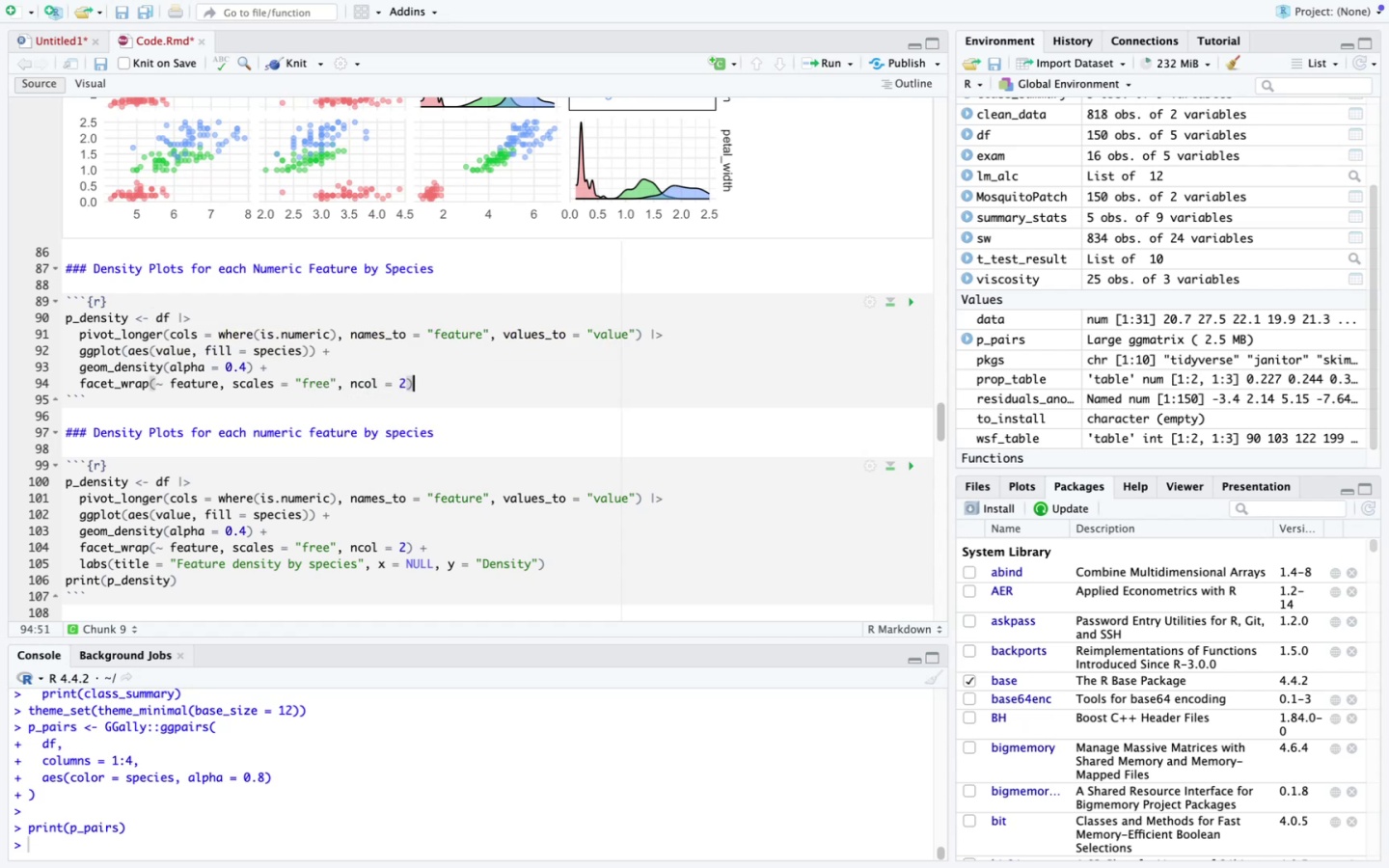 
key(Space)
 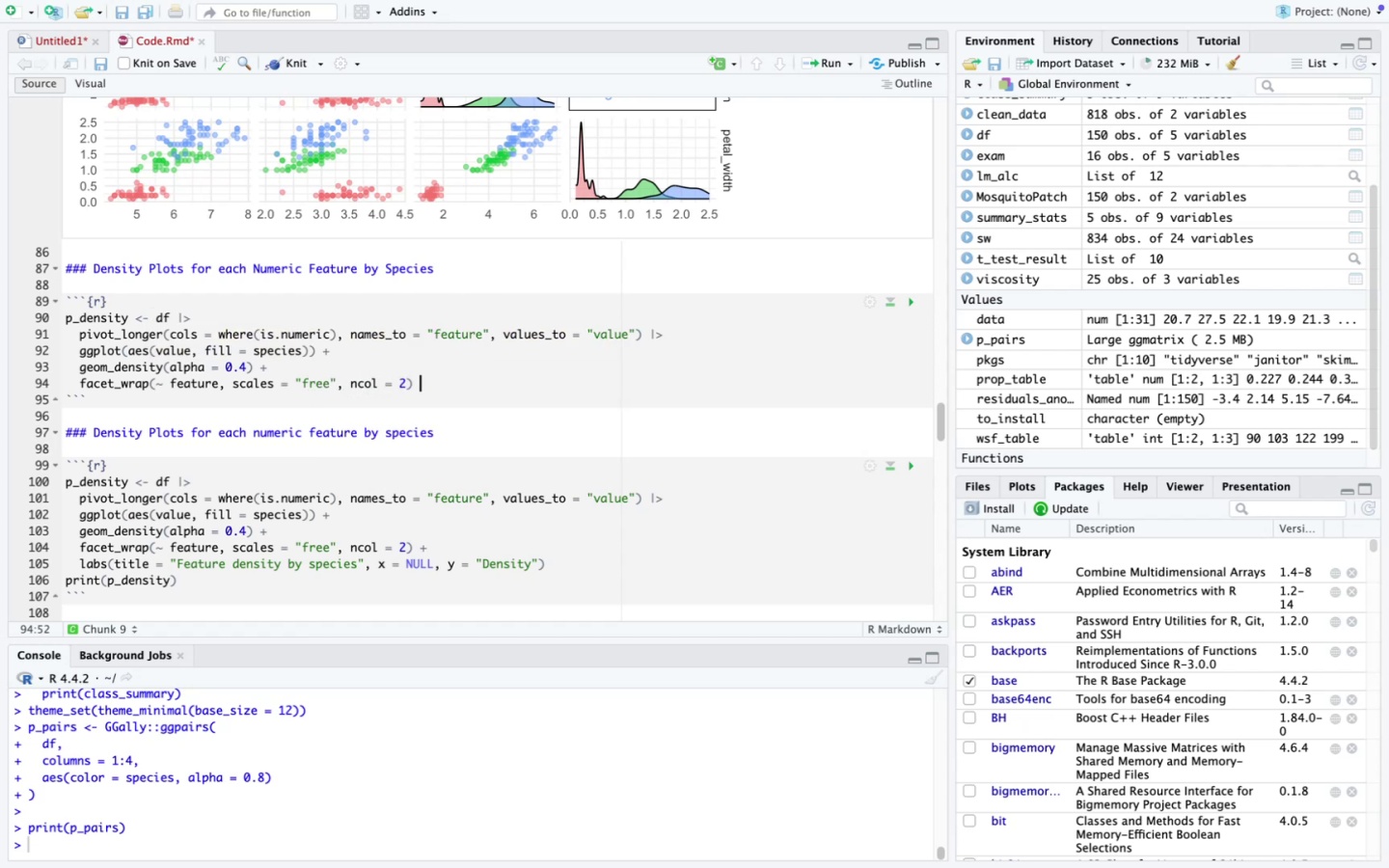 
key(Shift+ShiftLeft)
 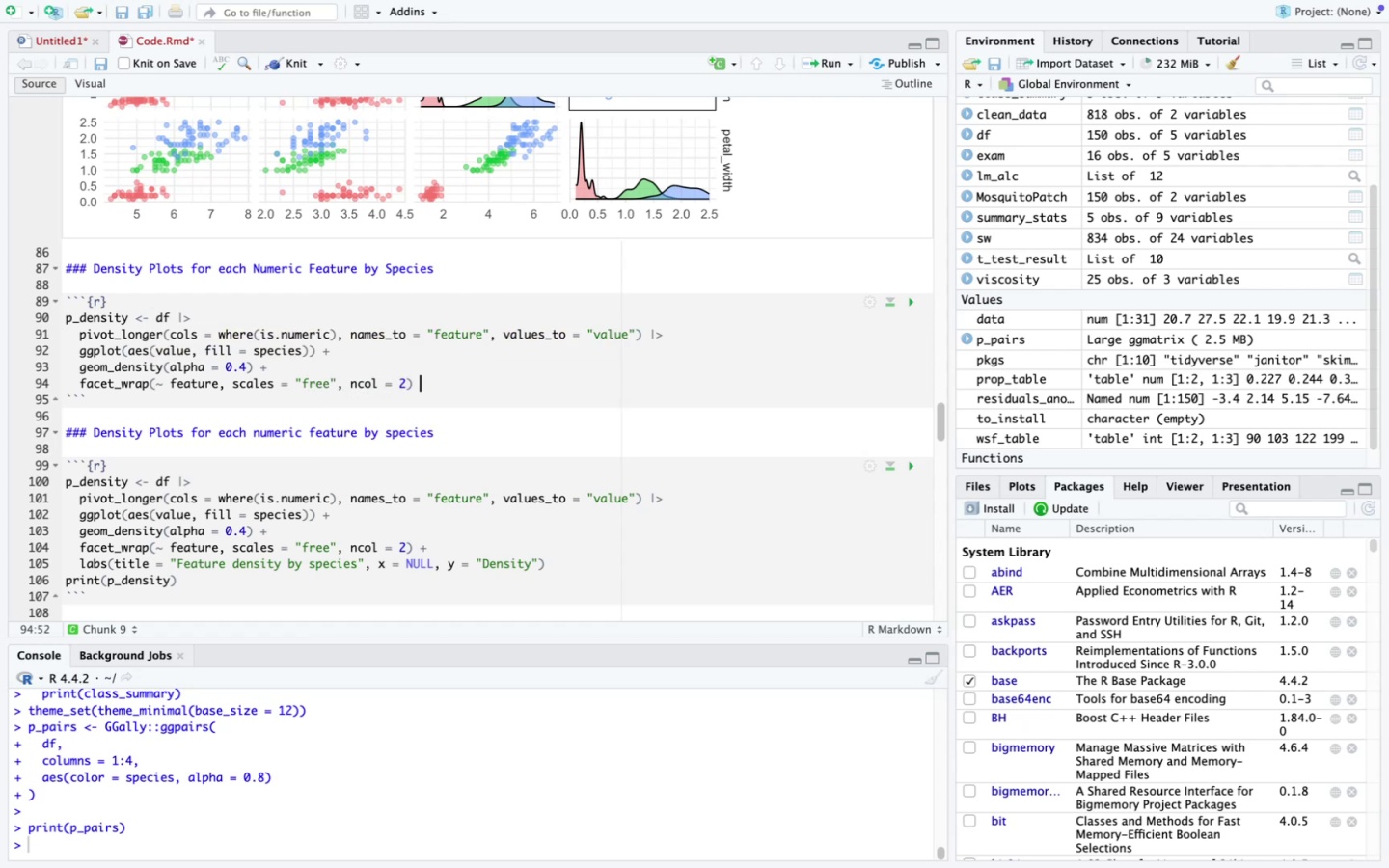 
key(Shift+Equal)
 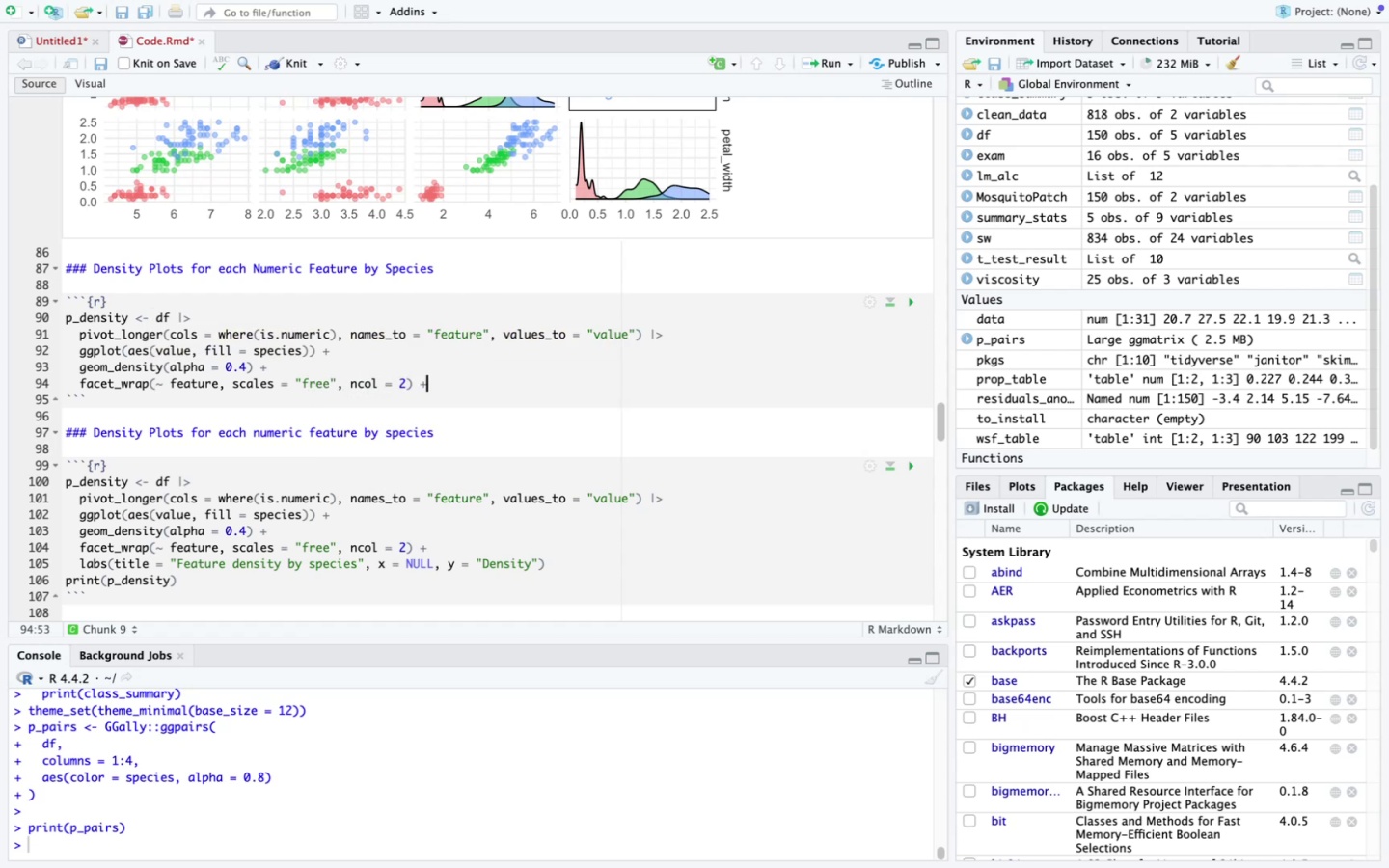 
key(Enter)
 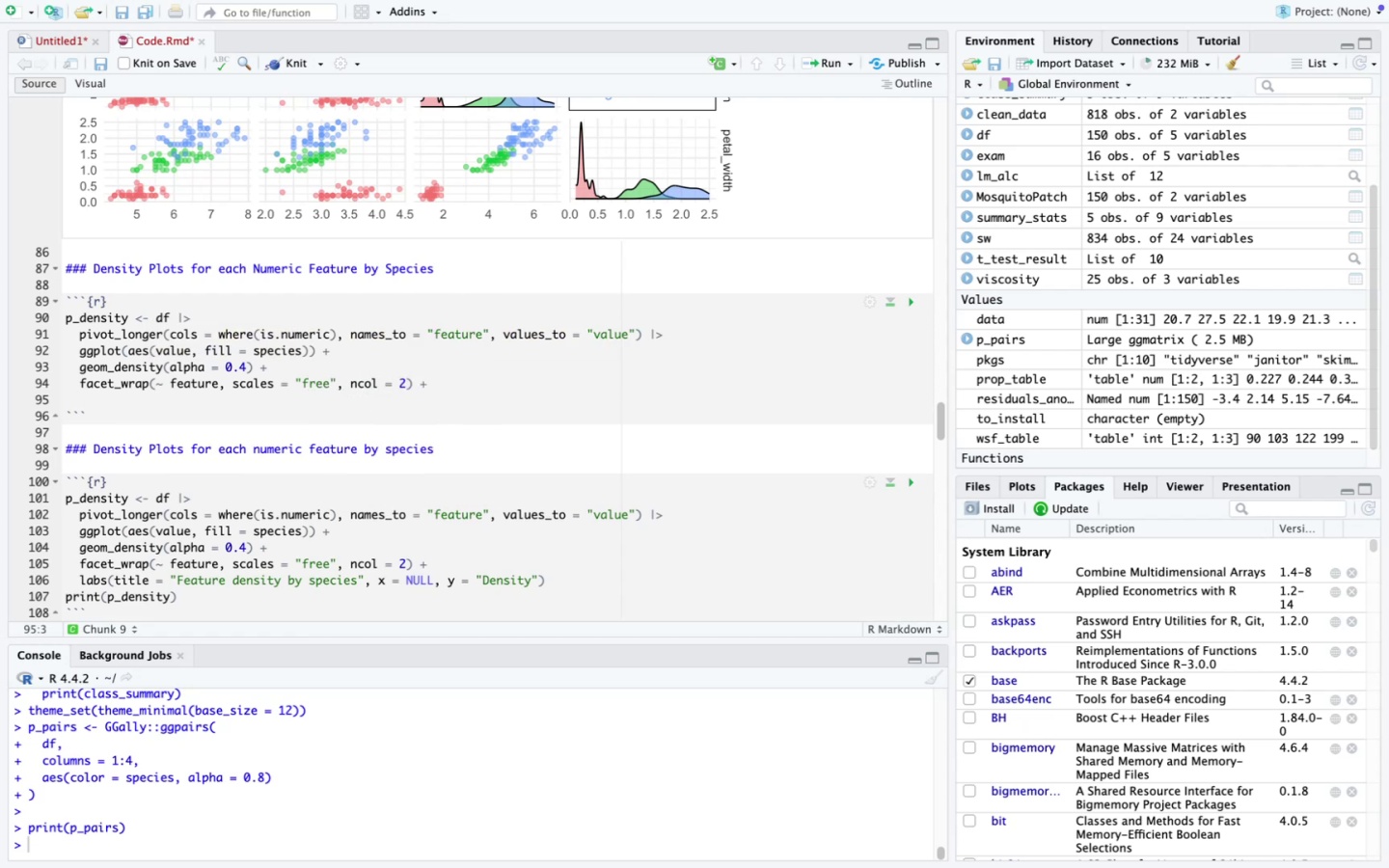 
type(labs =)
key(Backspace)
key(Backspace)
type((title = "Featue)
key(Backspace)
type(re Deni)
key(Backspace)
type(sitt)
key(Backspace)
key(Backspace)
type(ty vy)
key(Backspace)
key(Backspace)
type(v)
key(Backspace)
type(by Species)
 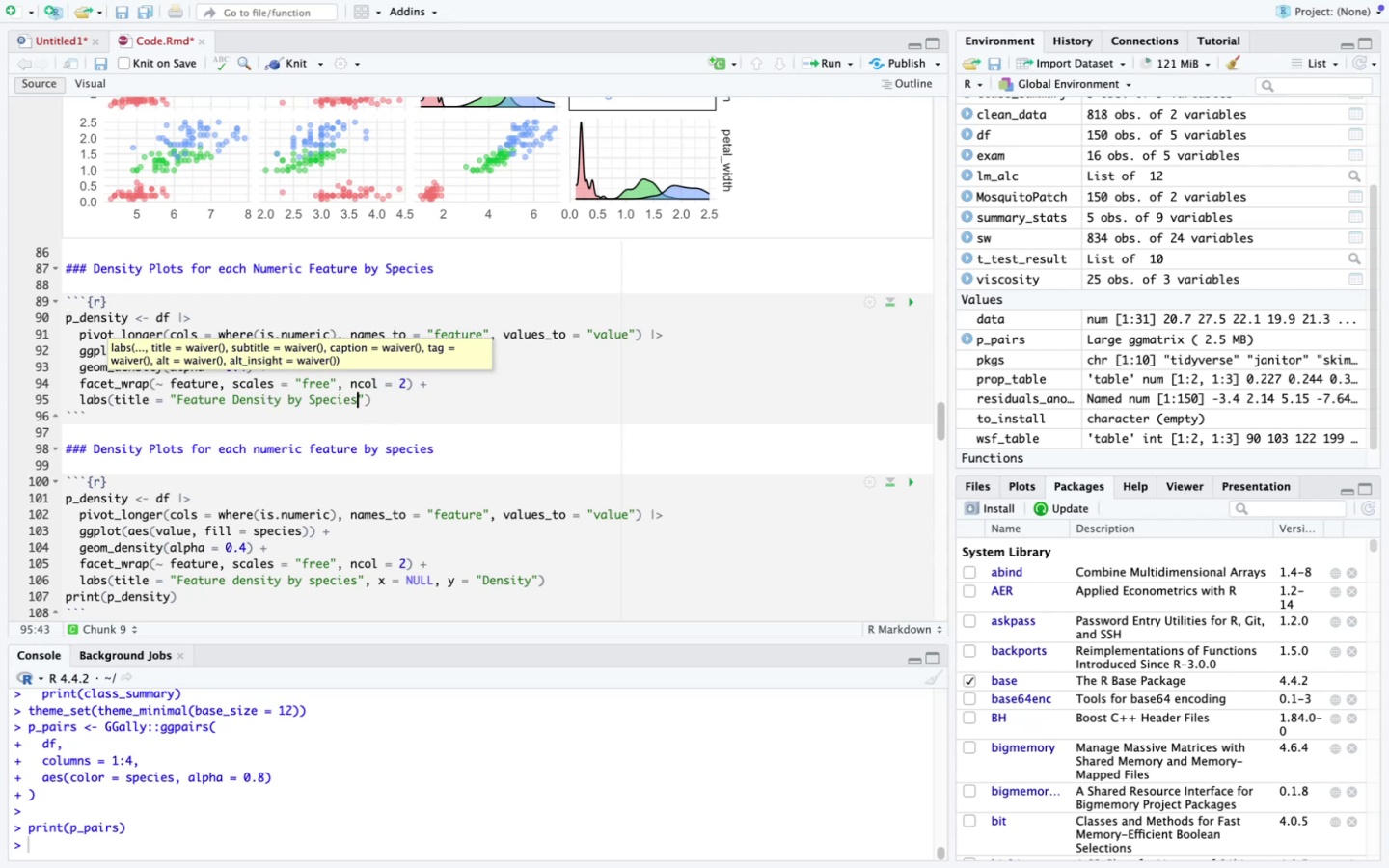 
key(ArrowRight)
 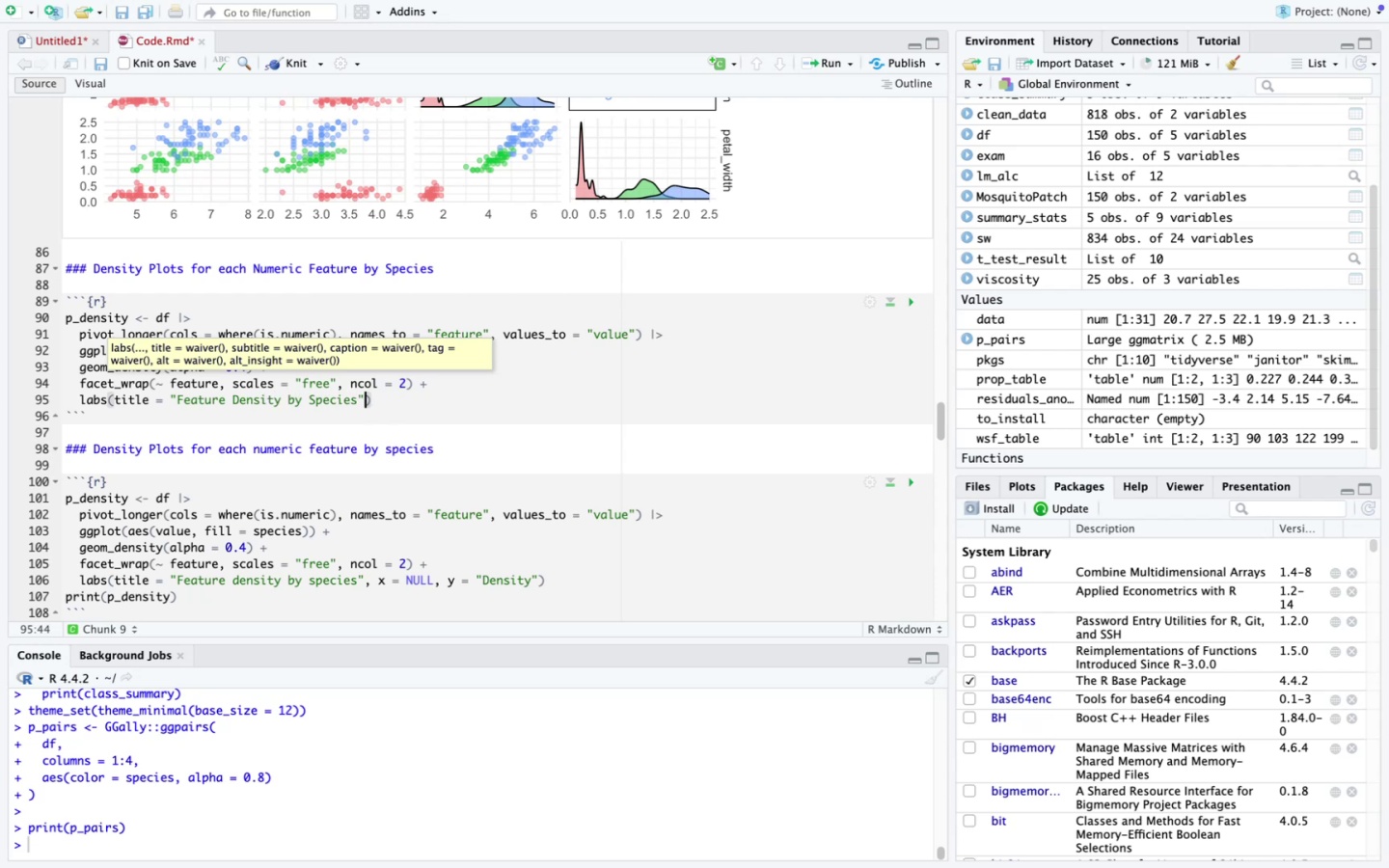 
type(, x = NULL, y = "Density)
 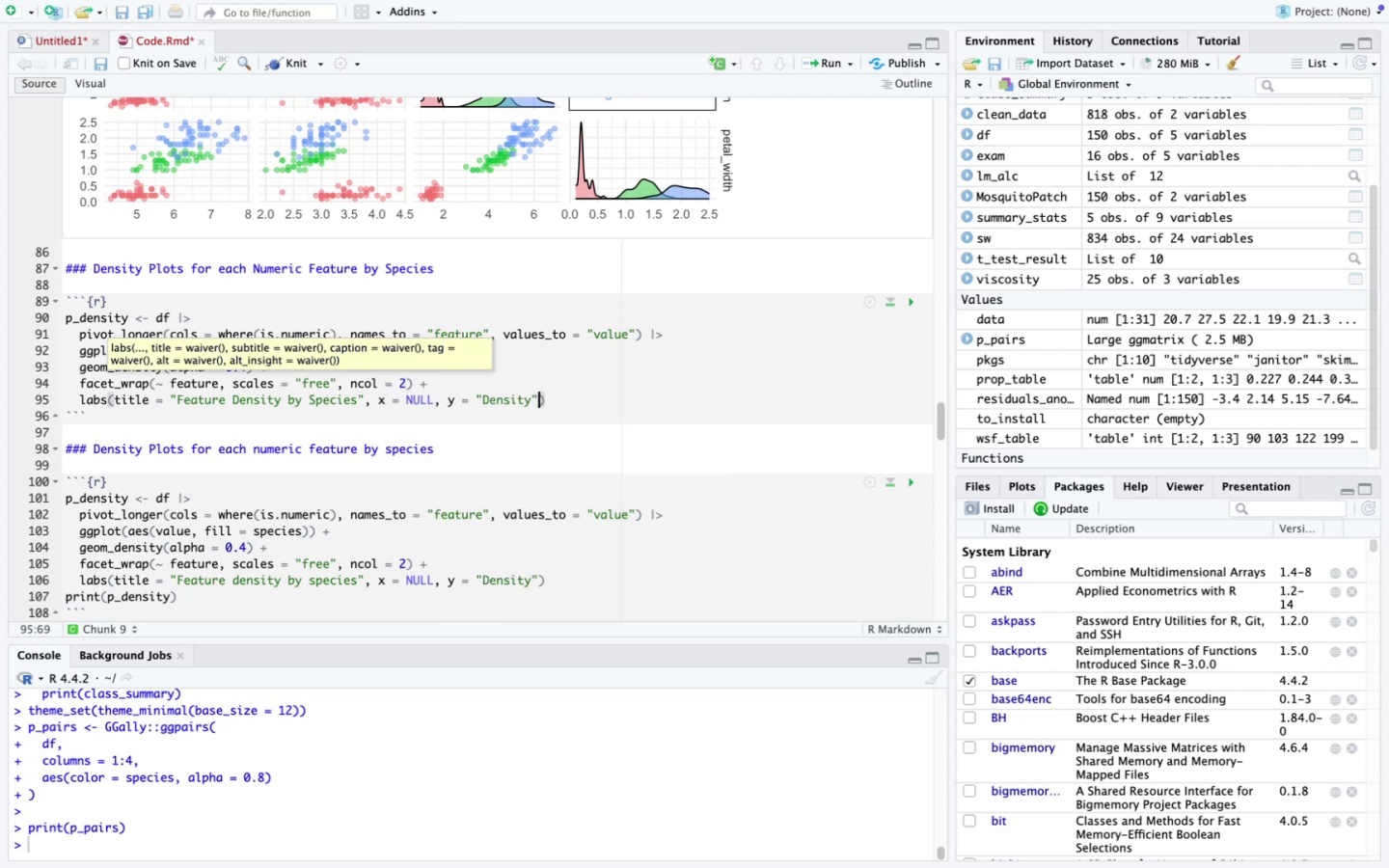 
 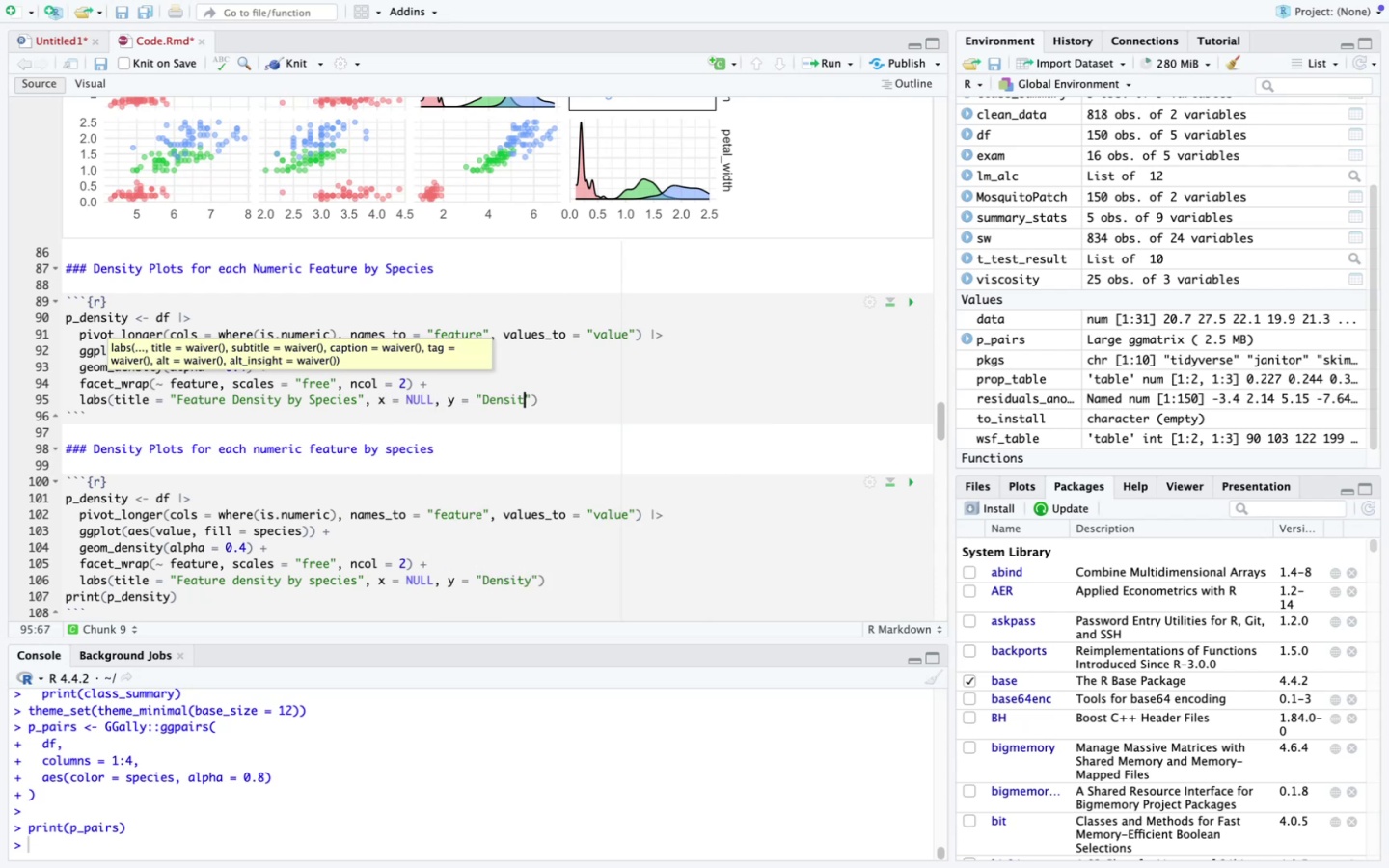 
key(ArrowRight)
 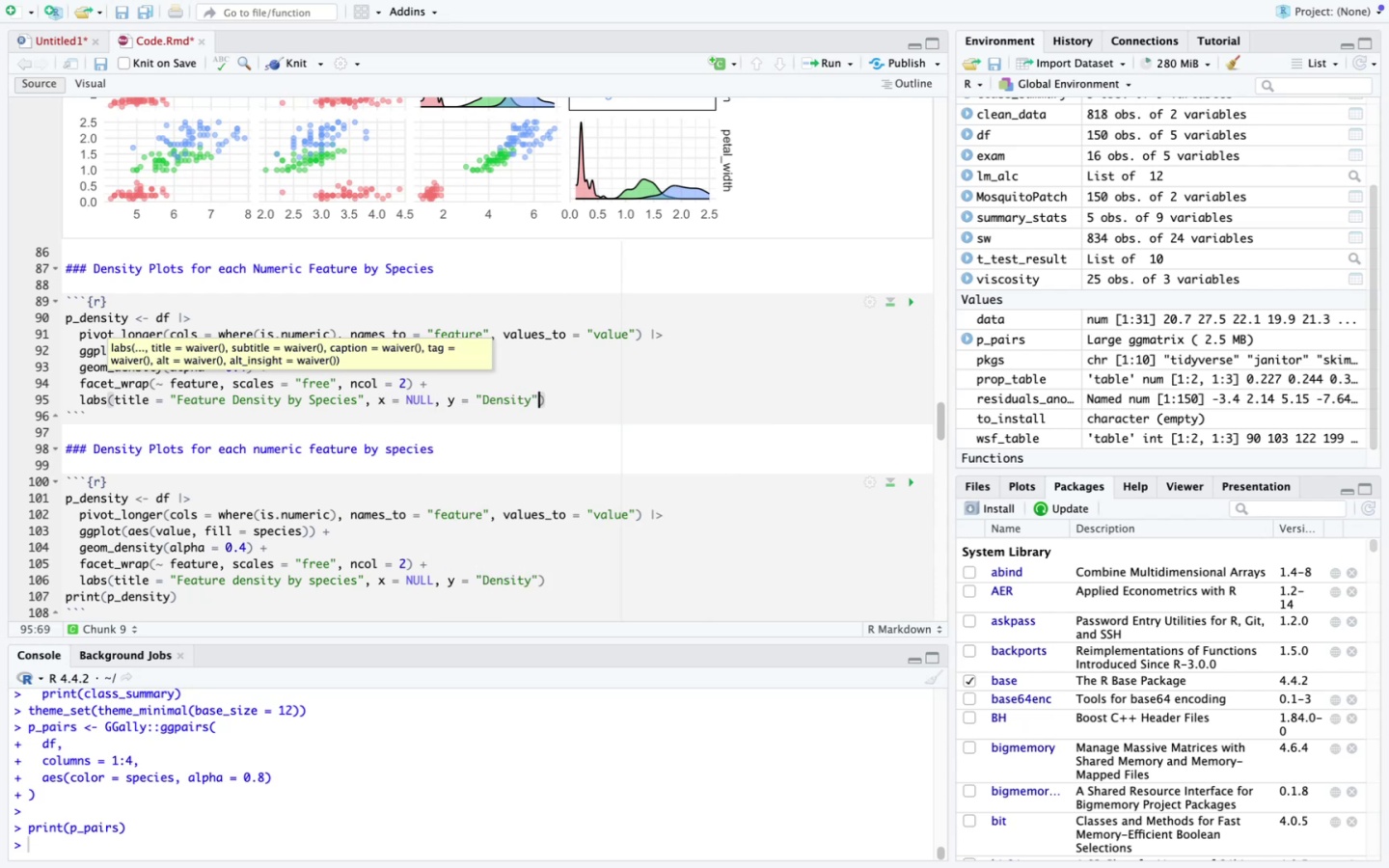 
key(ArrowRight)
 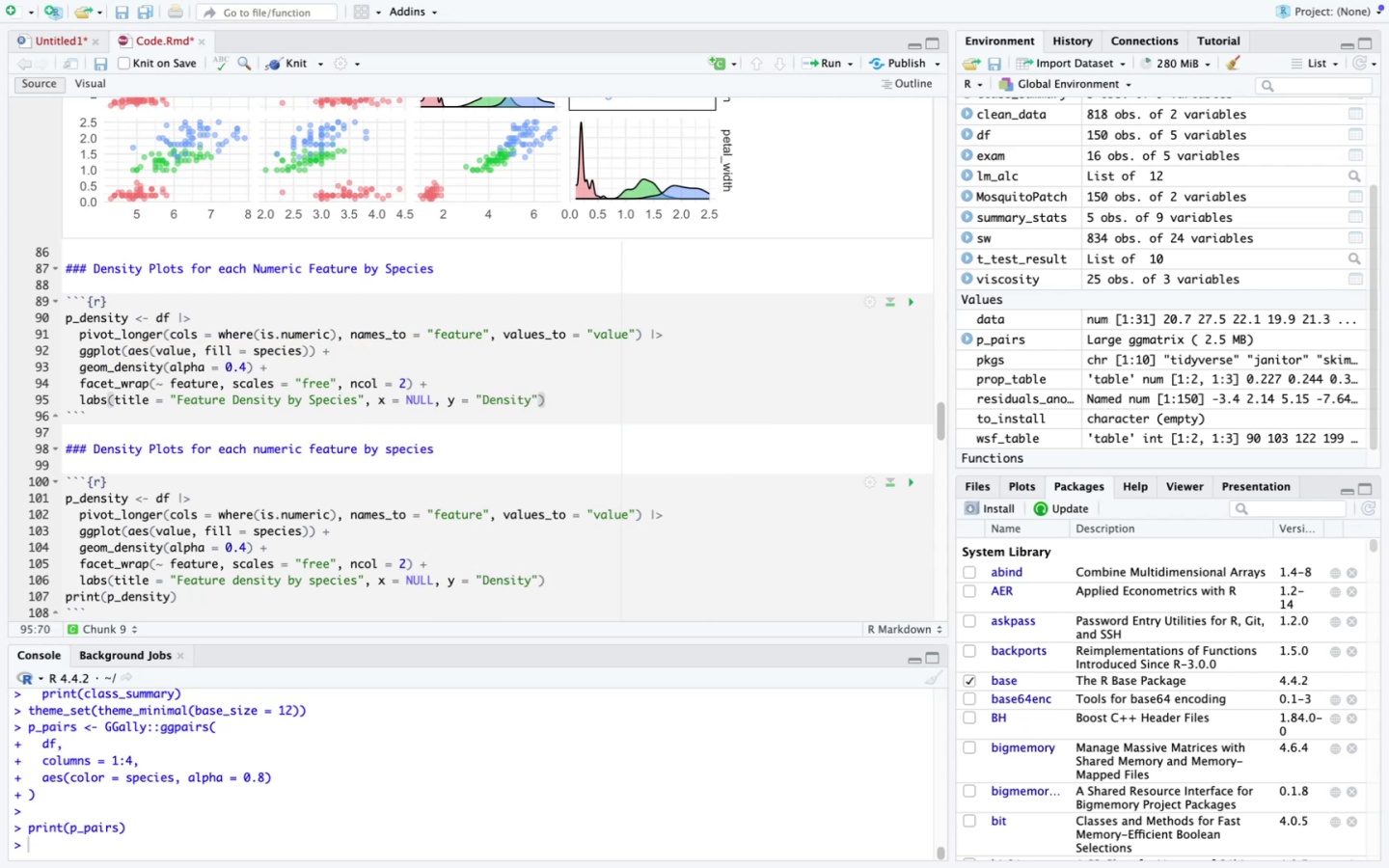 
key(Enter)
 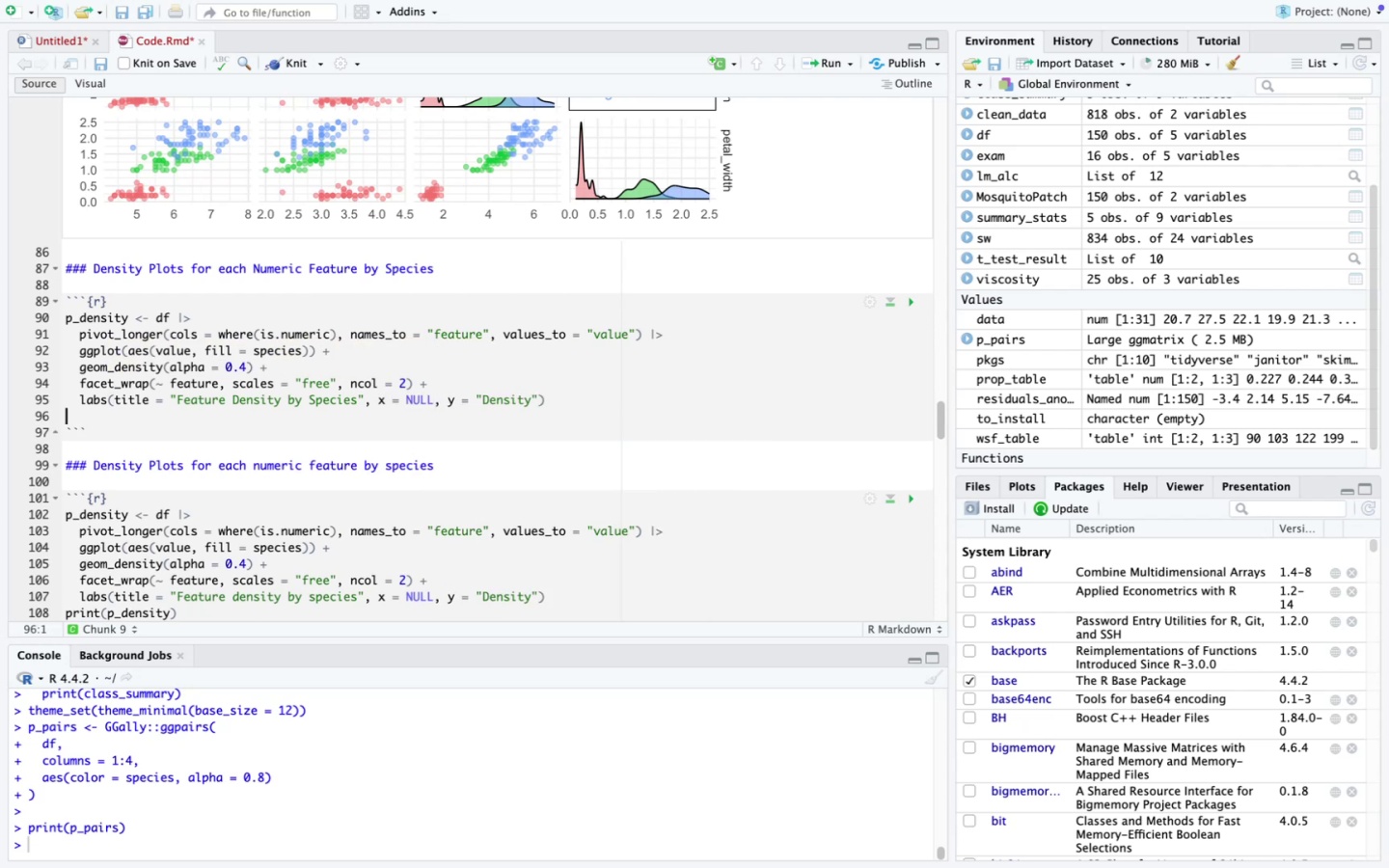 
key(Enter)
 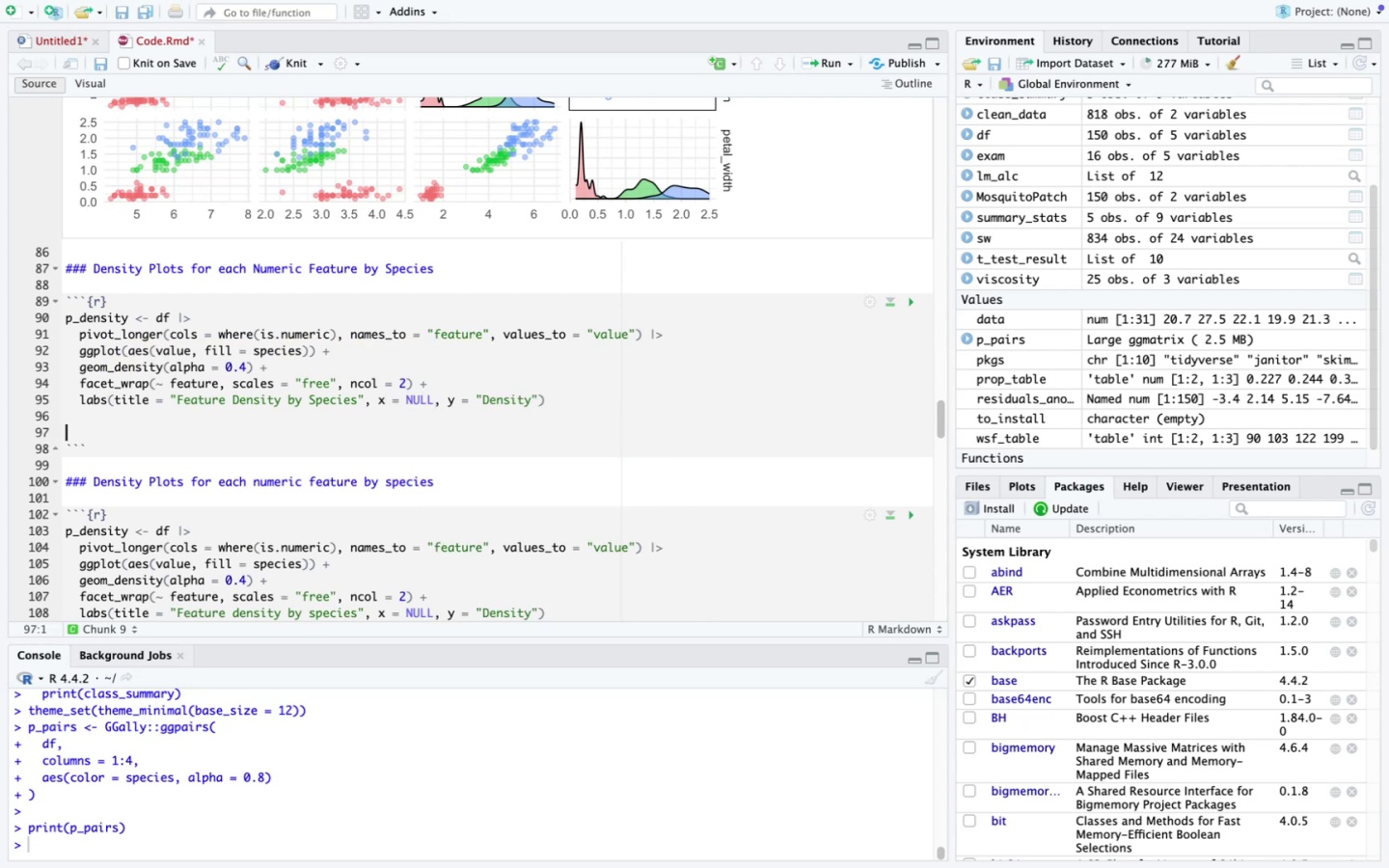 
type(print(p_density)
 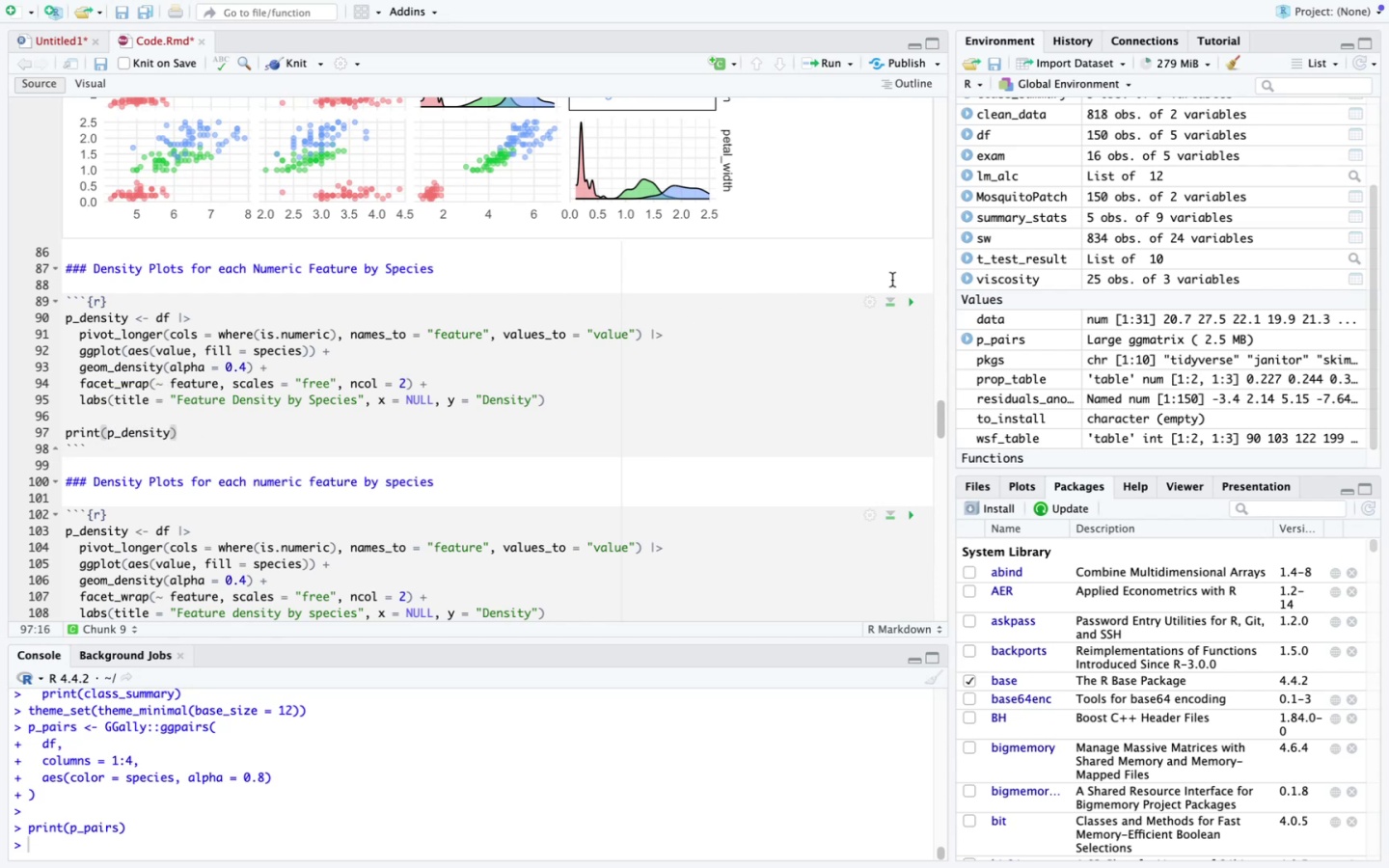 
left_click([910, 301])
 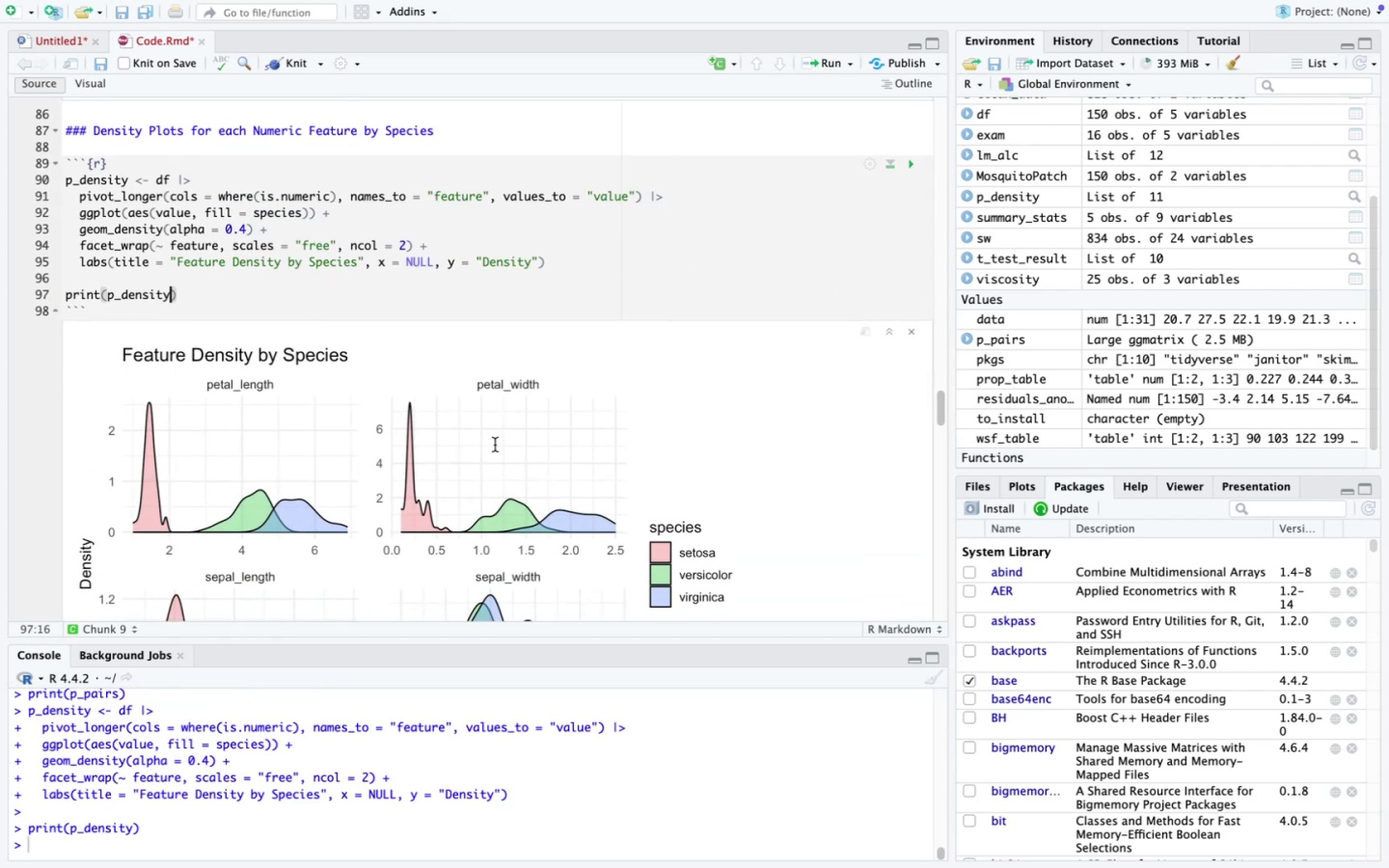 
scroll: coordinate [495, 445], scroll_direction: up, amount: 3.0
 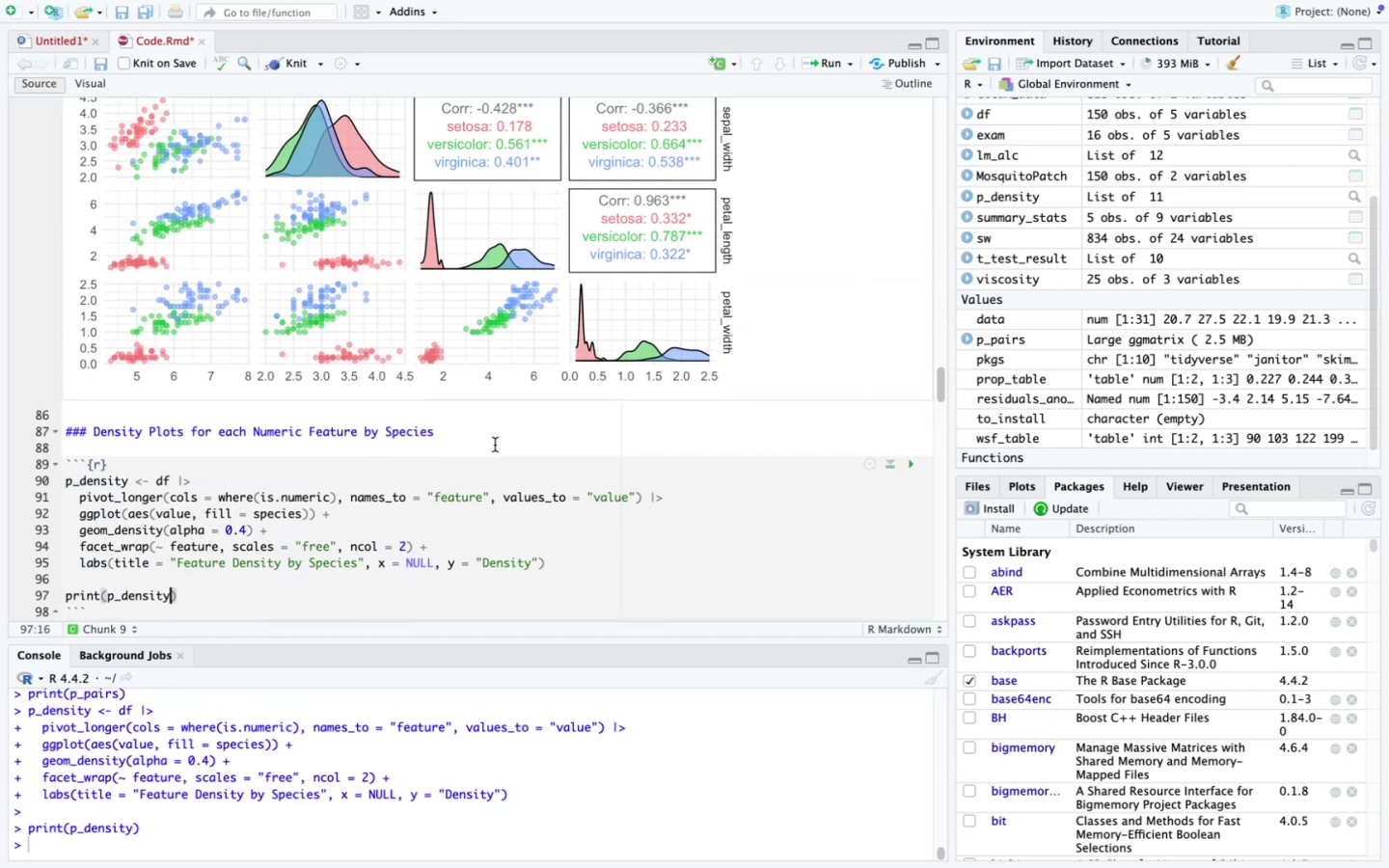 
scroll: coordinate [495, 445], scroll_direction: down, amount: 5.0
 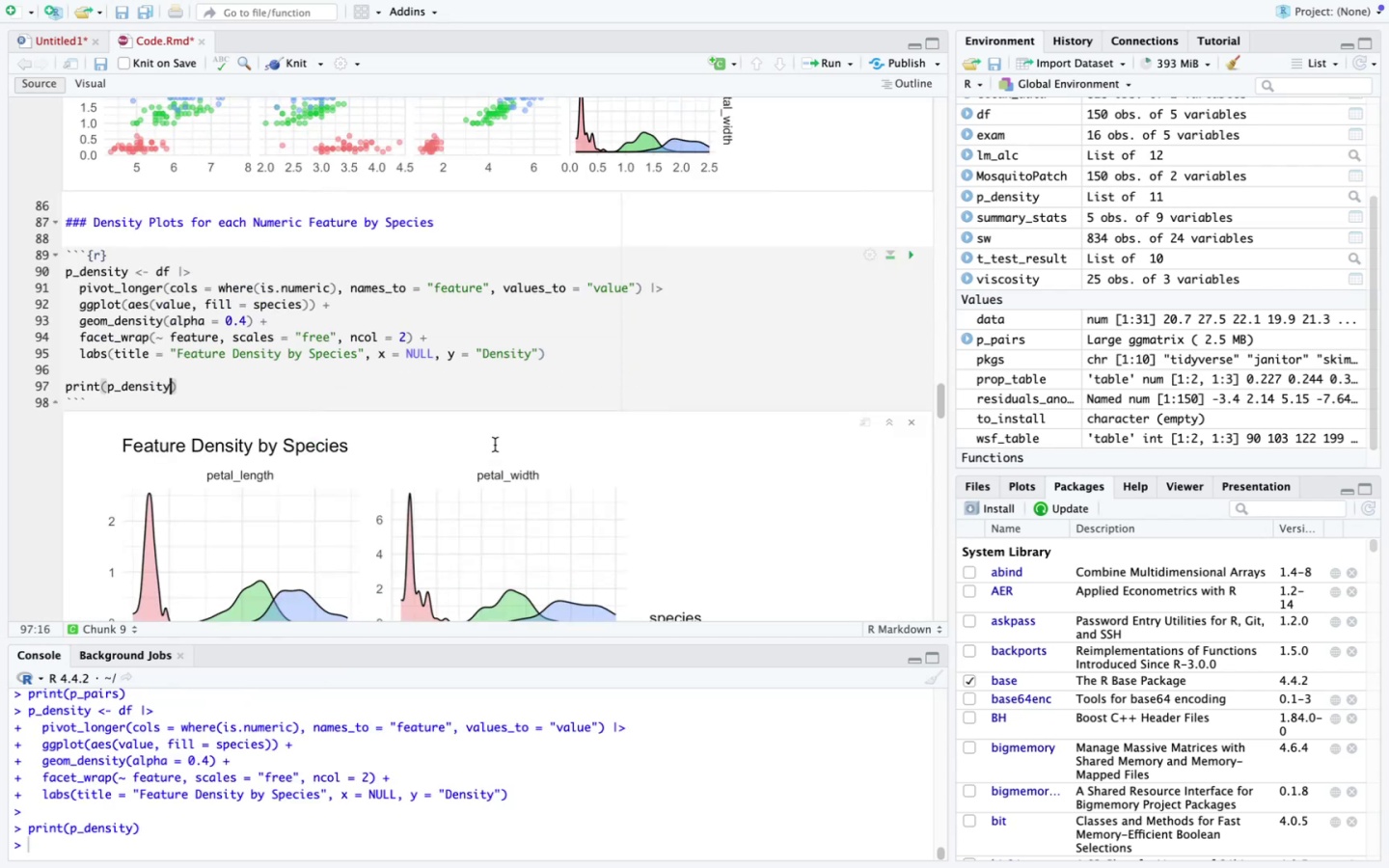 
scroll: coordinate [495, 445], scroll_direction: up, amount: 14.0
 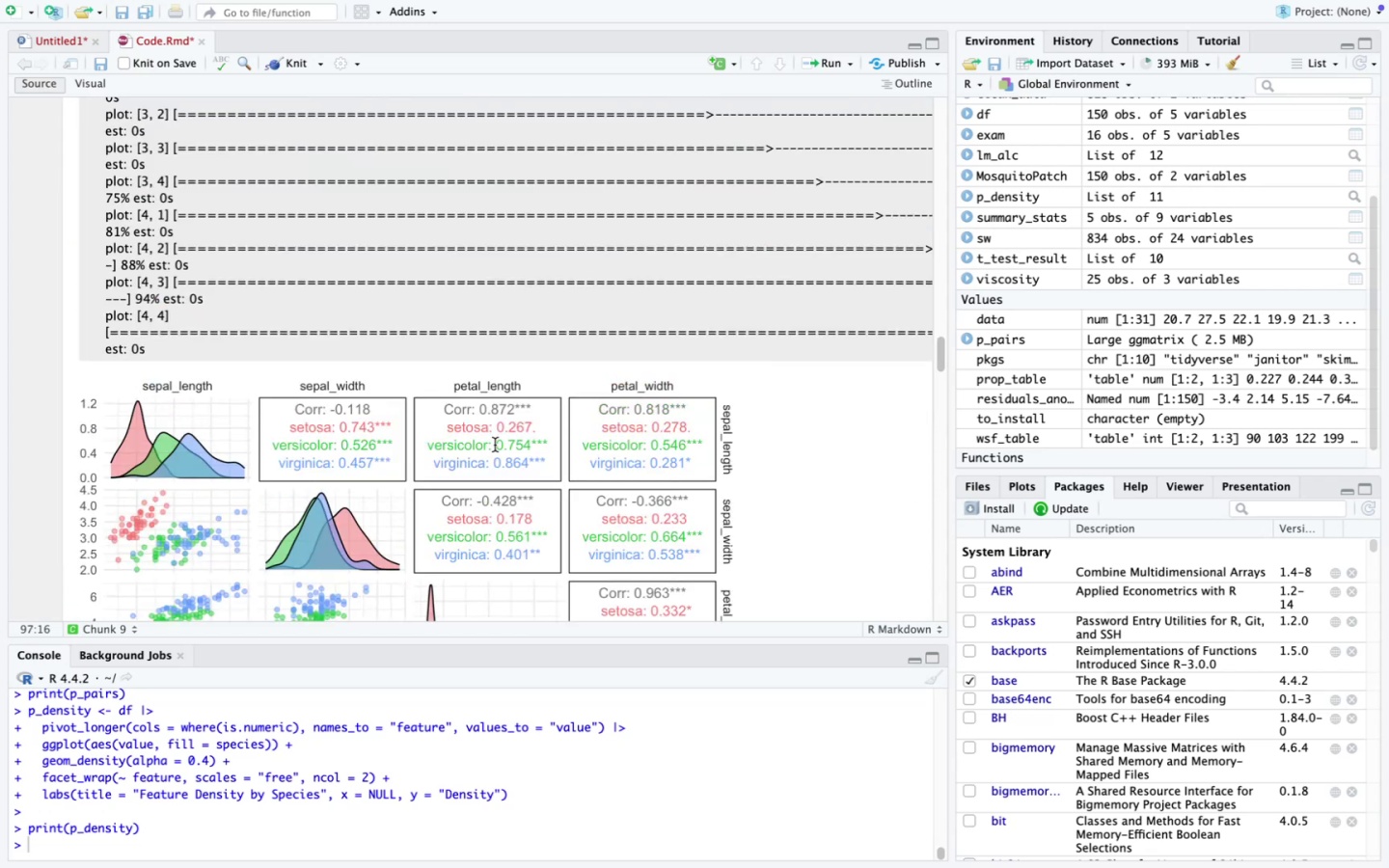 
scroll: coordinate [495, 445], scroll_direction: down, amount: 33.0
 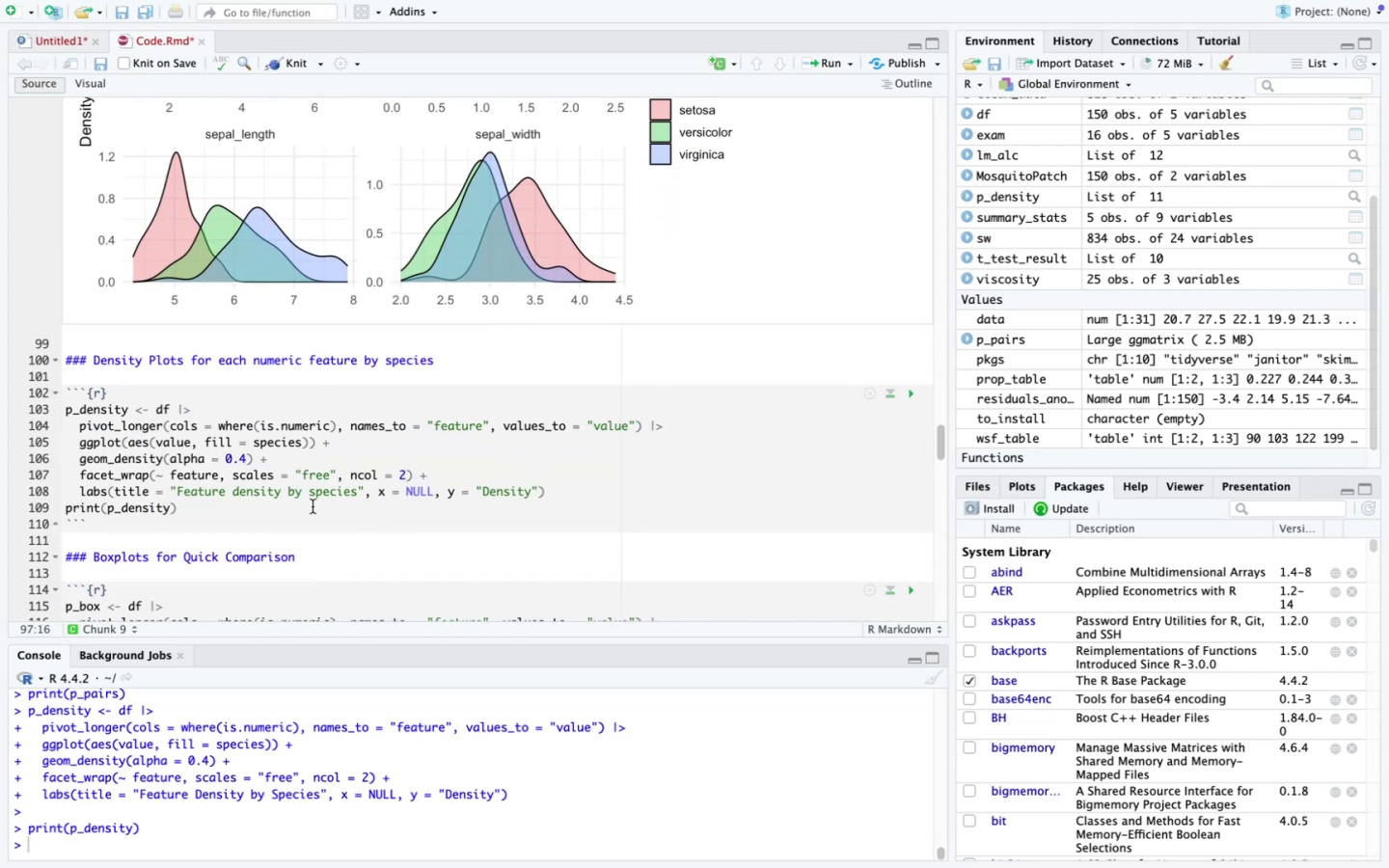 
left_click_drag(start_coordinate=[188, 503], to_coordinate=[30, 413])
 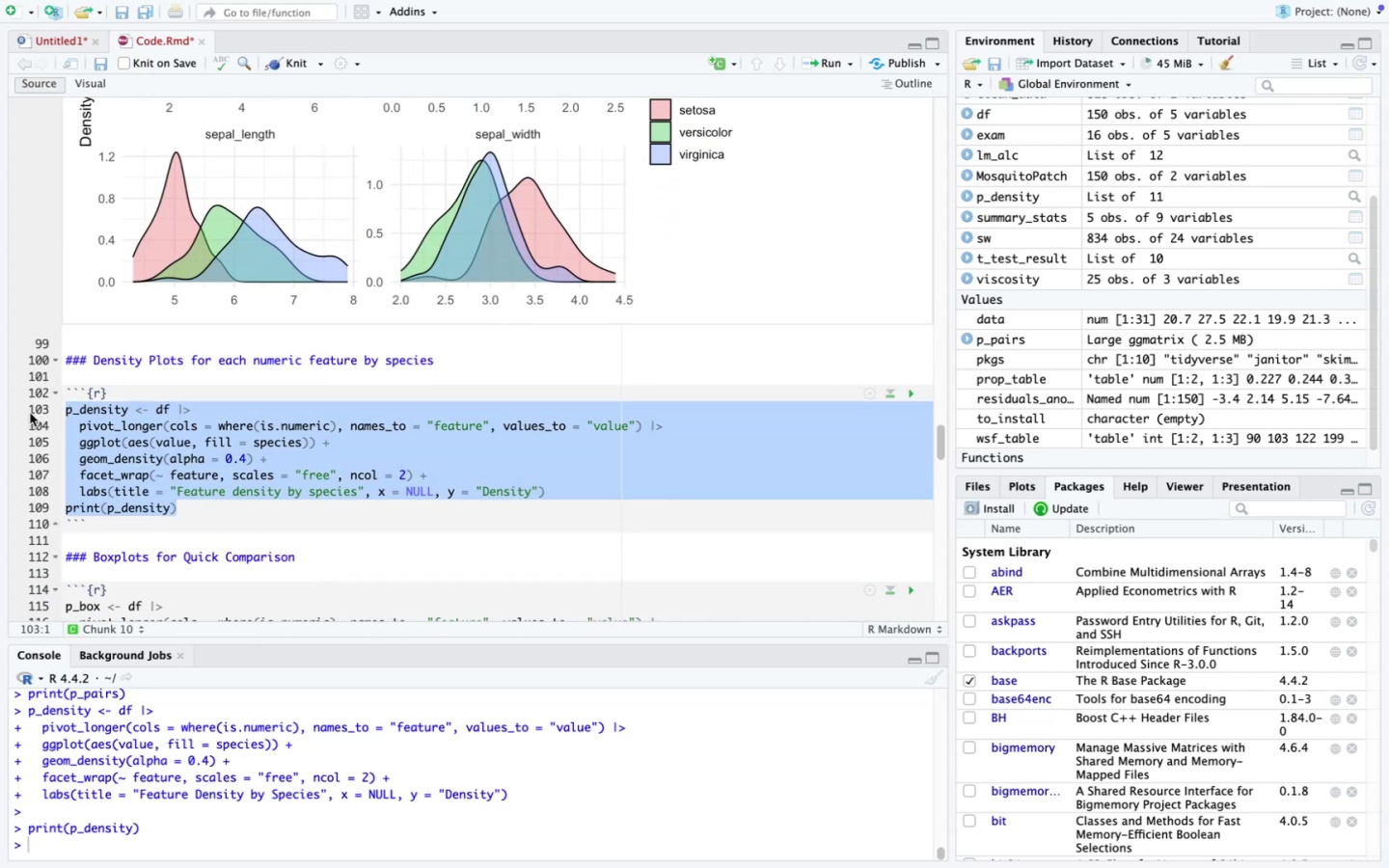 
key(Backspace)
 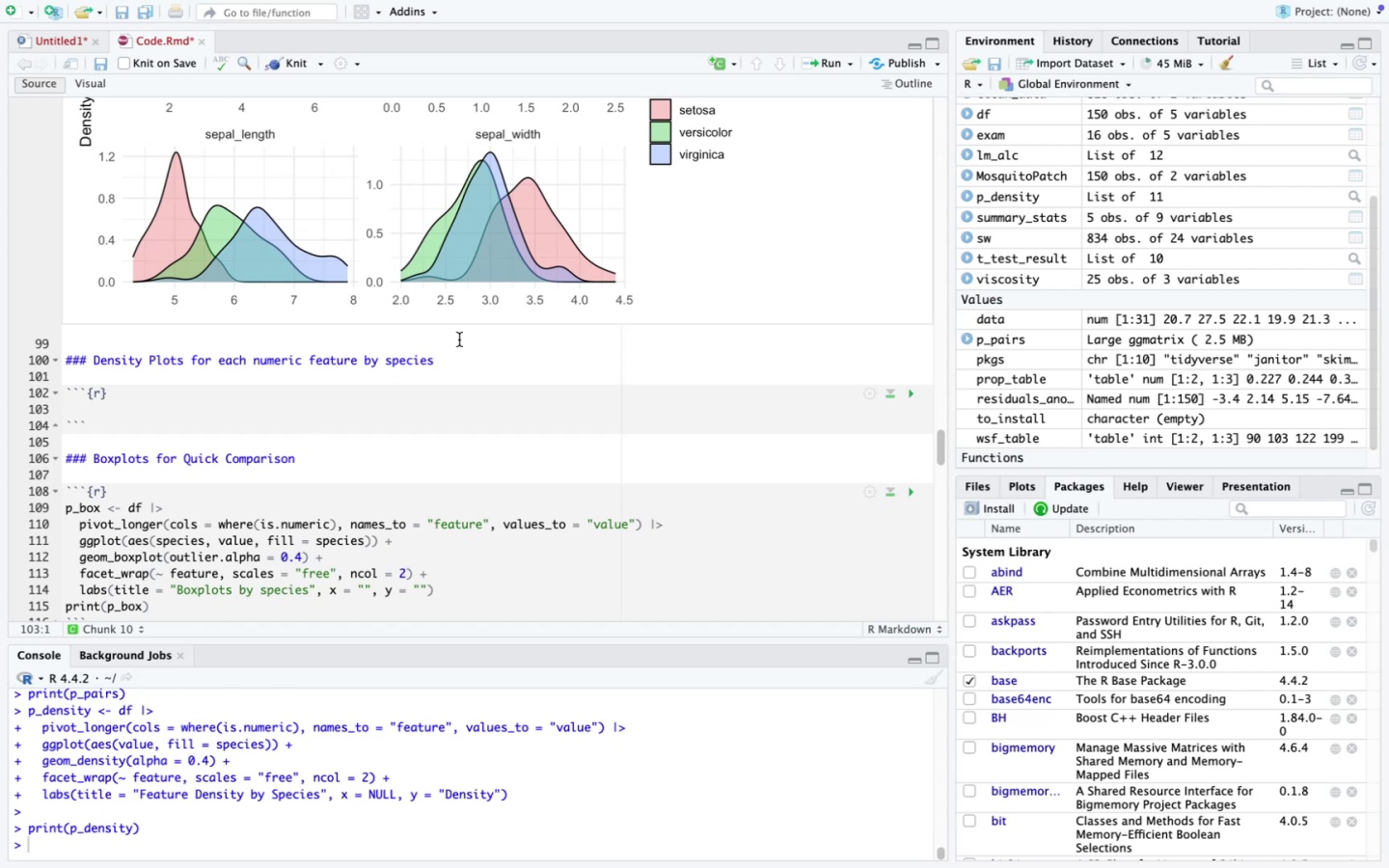 
left_click_drag(start_coordinate=[451, 356], to_coordinate=[93, 366])
 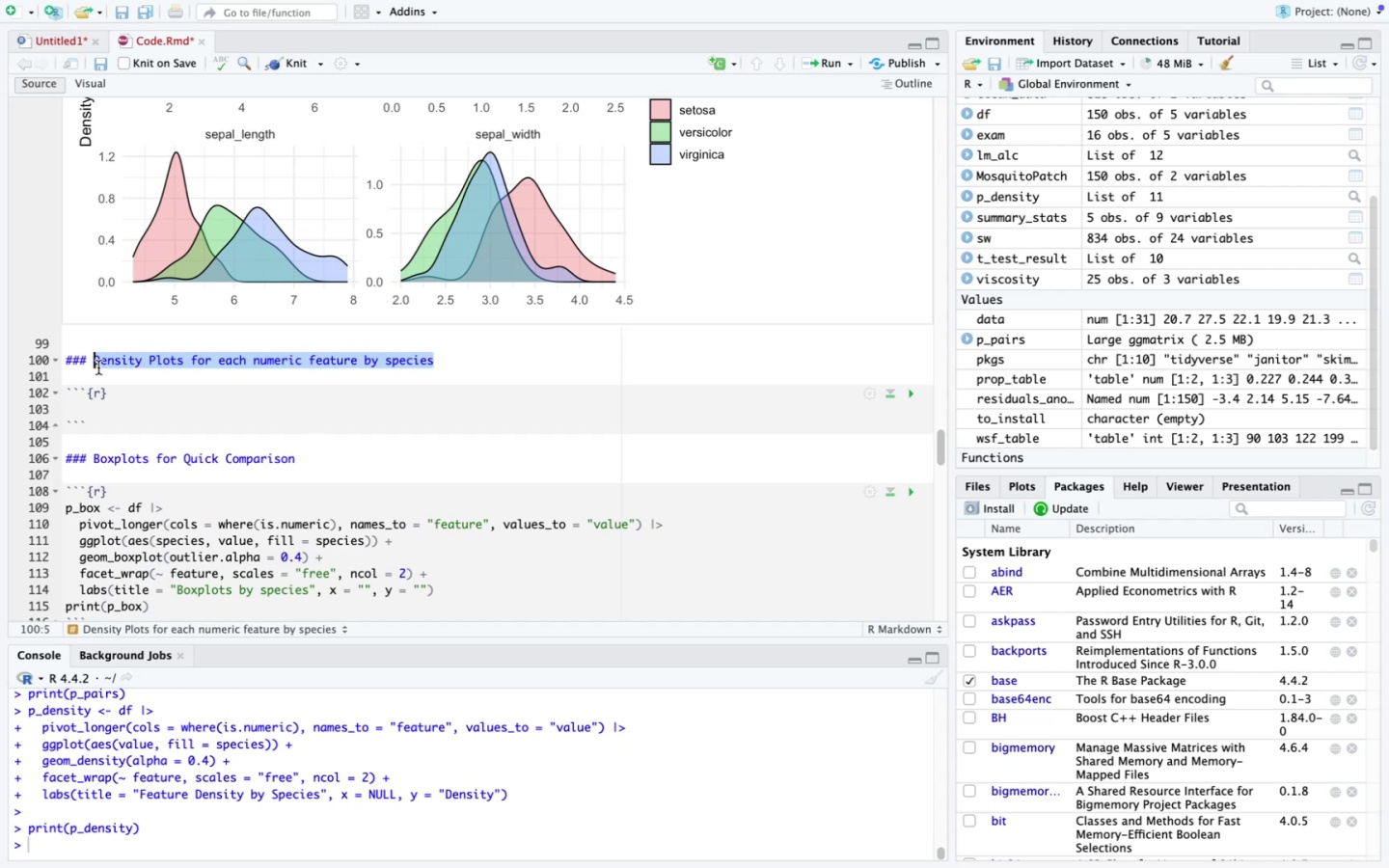 
type(Boxplots from Quick Comparison)
 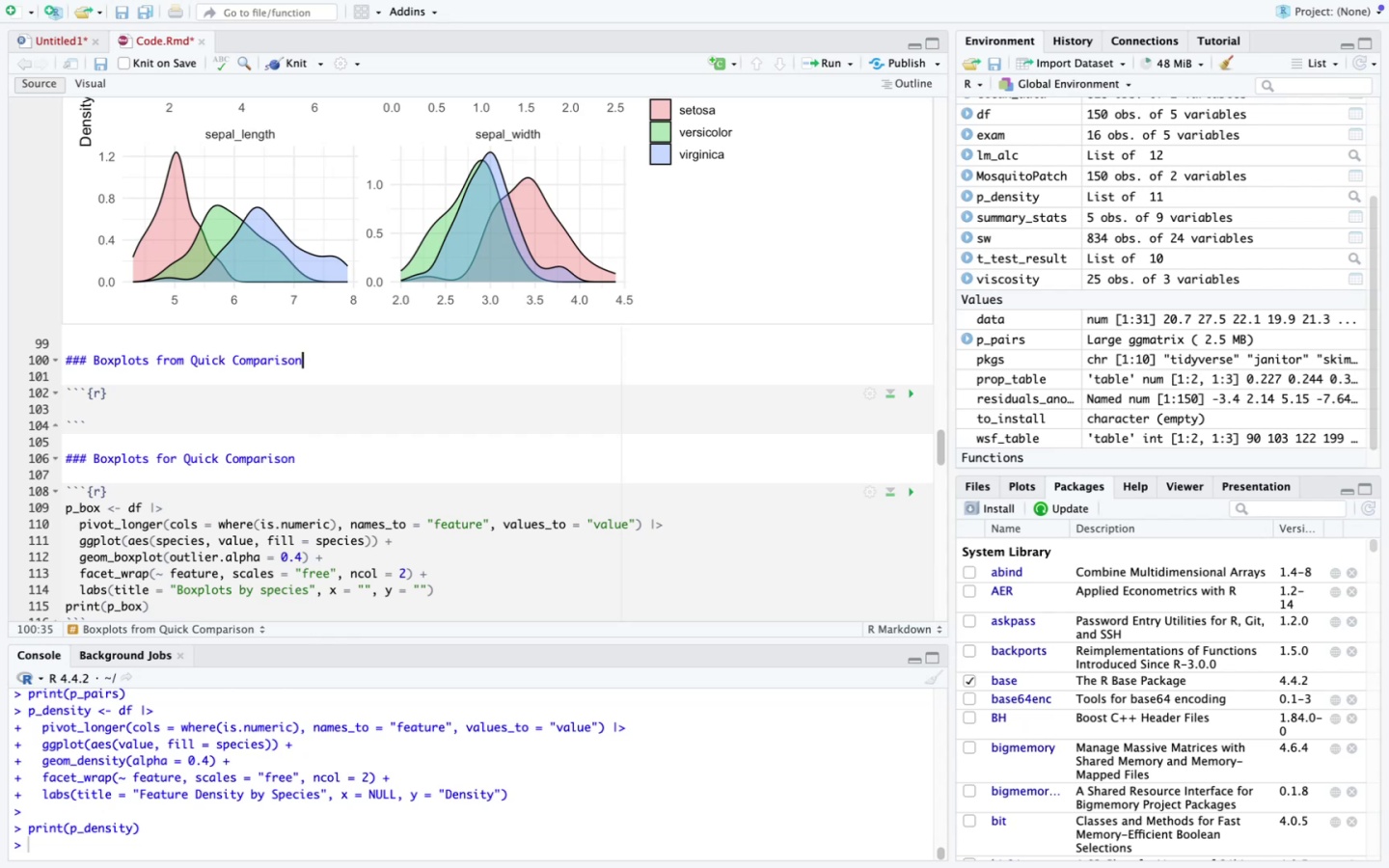 
key(ArrowDown)
 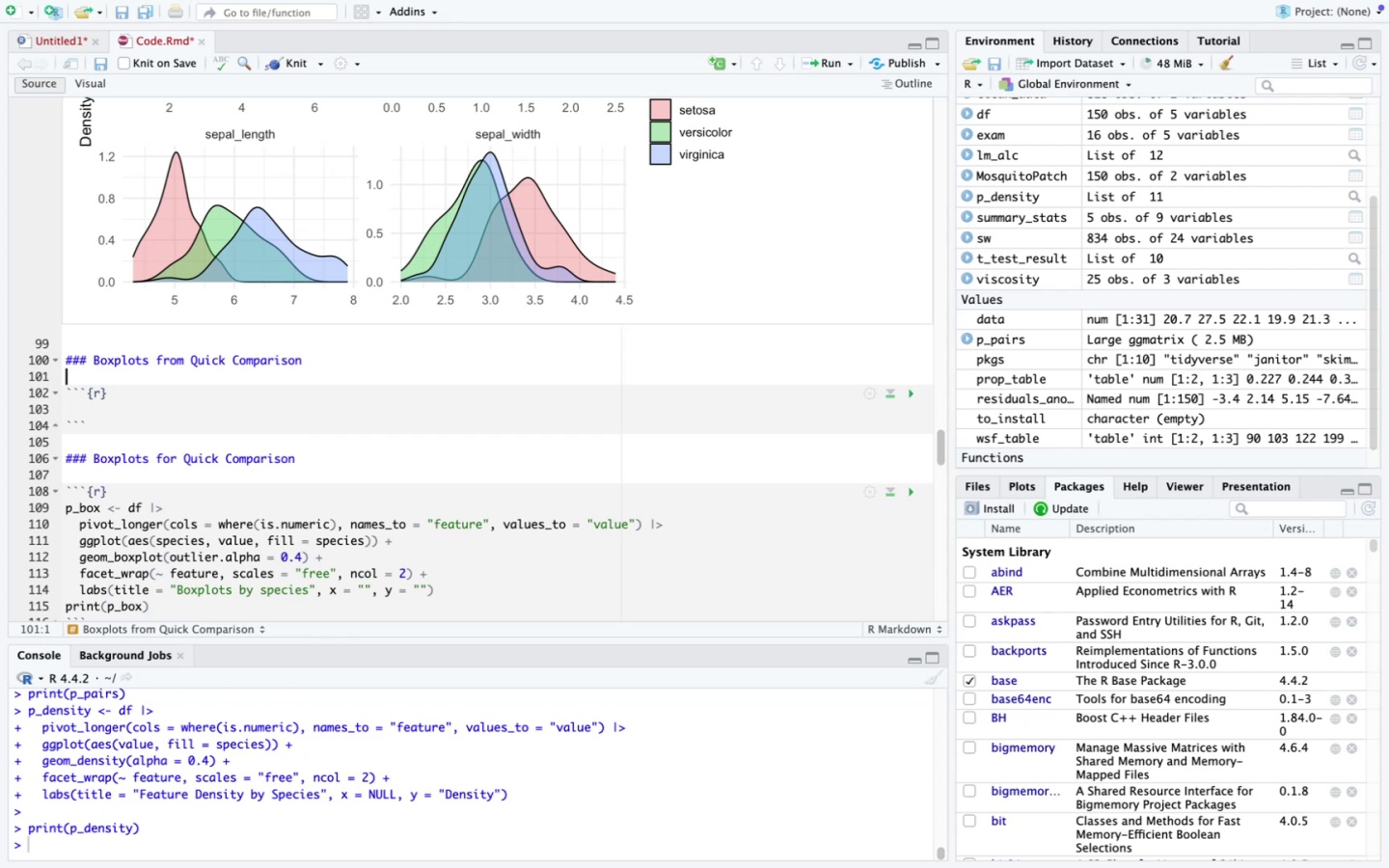 
key(ArrowDown)
 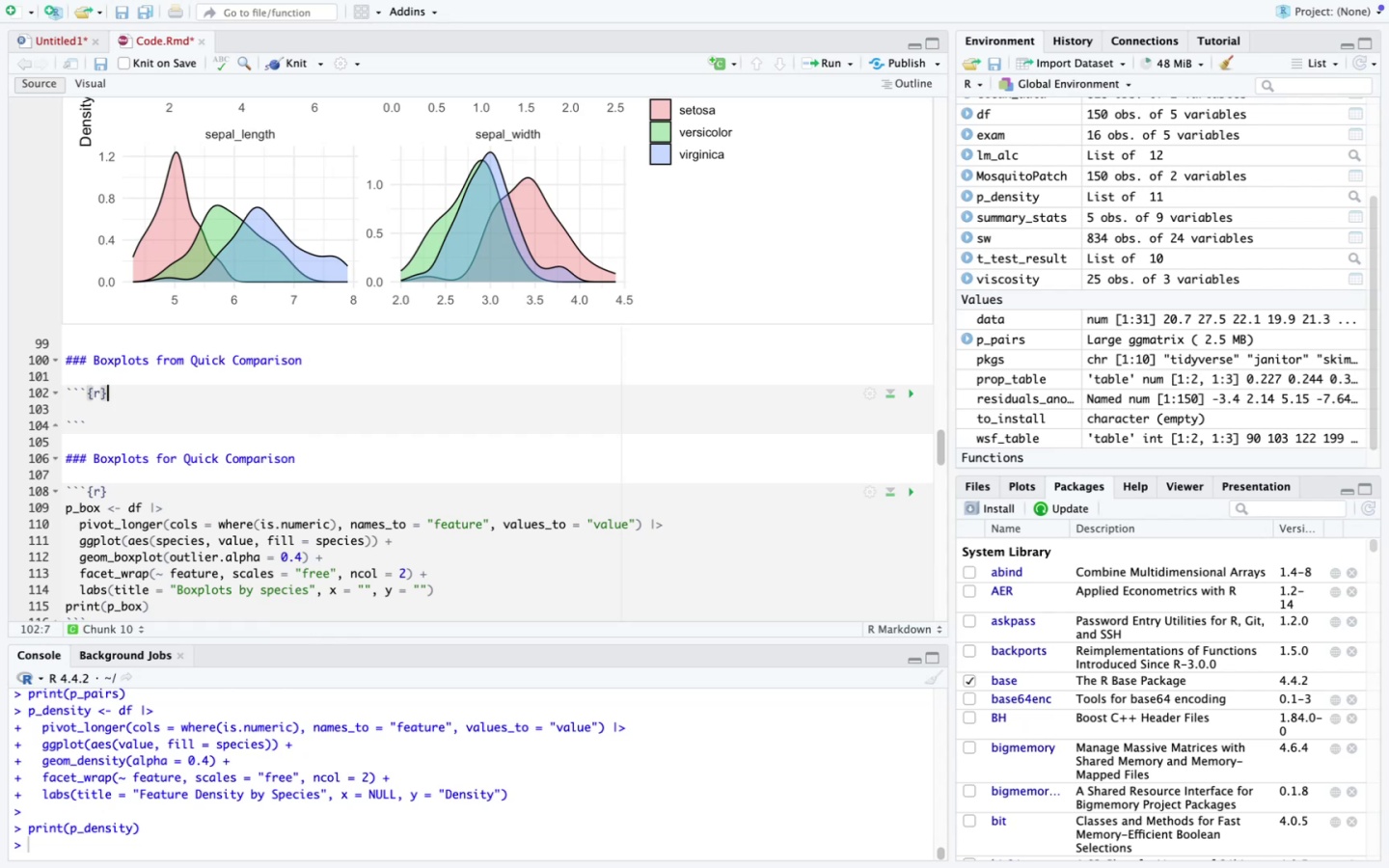 
key(ArrowDown)
 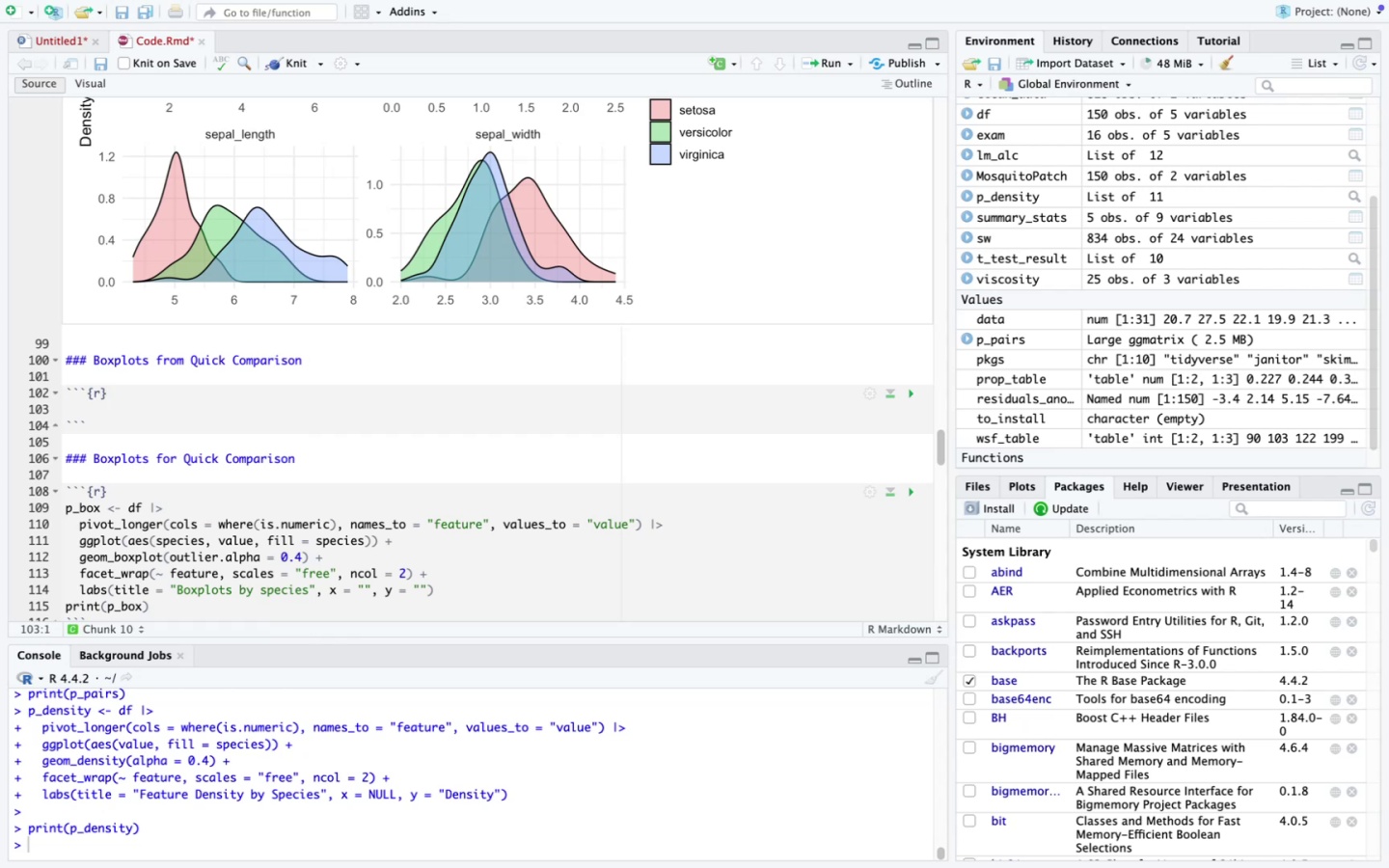 
type(p_box <- df )
 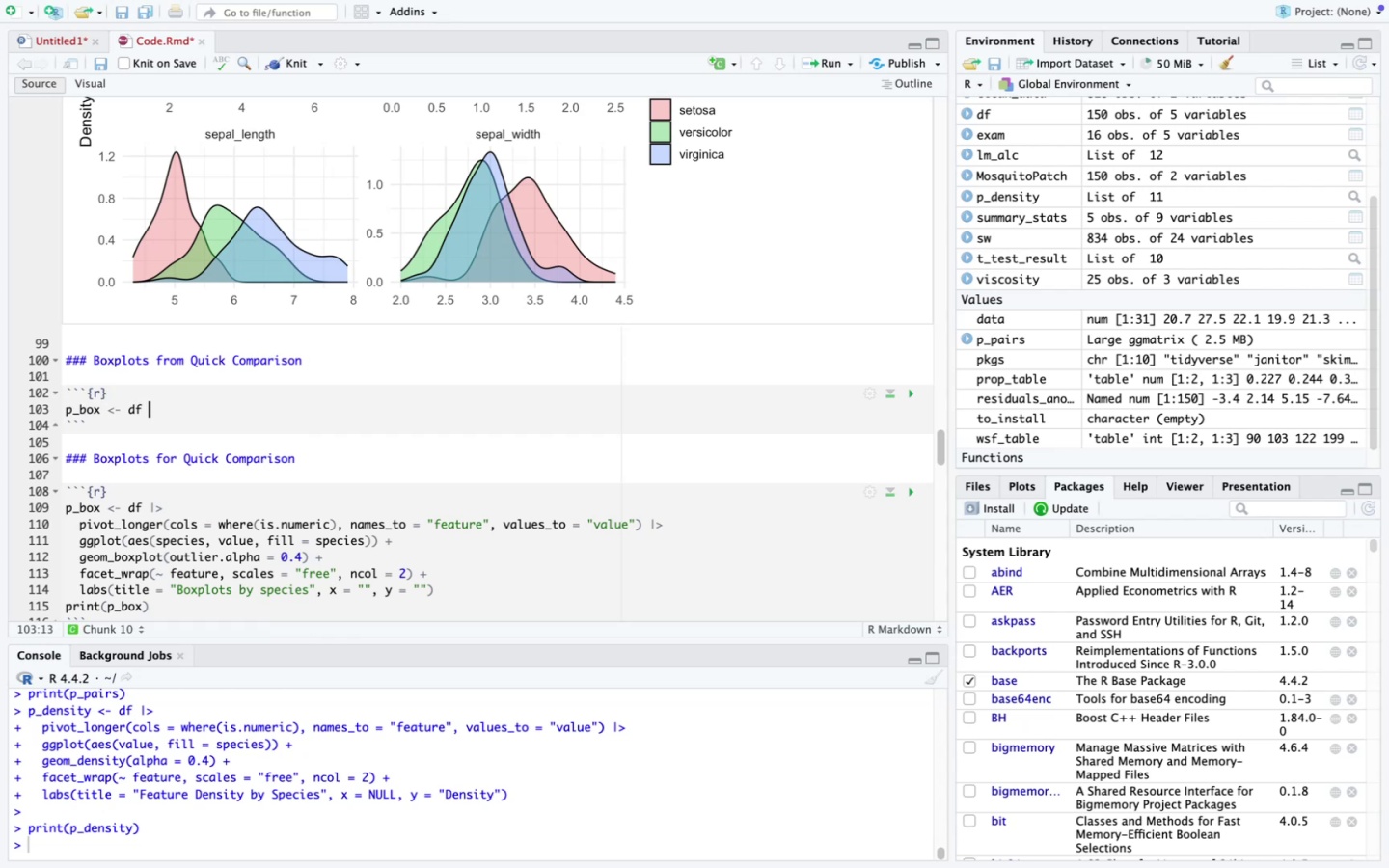 
left_click_drag(start_coordinate=[151, 509], to_coordinate=[162, 510])
 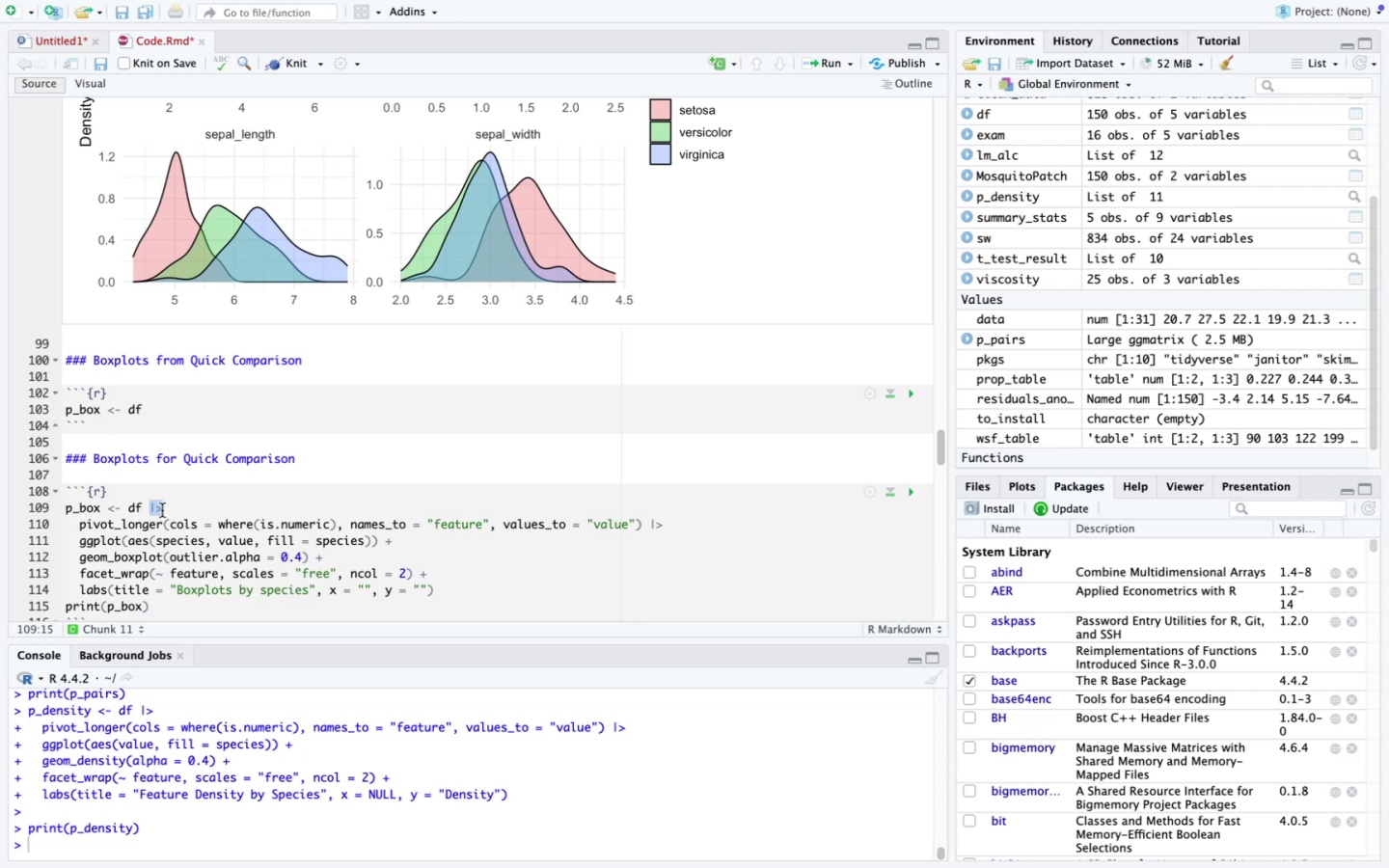 
key(Meta+C)
 